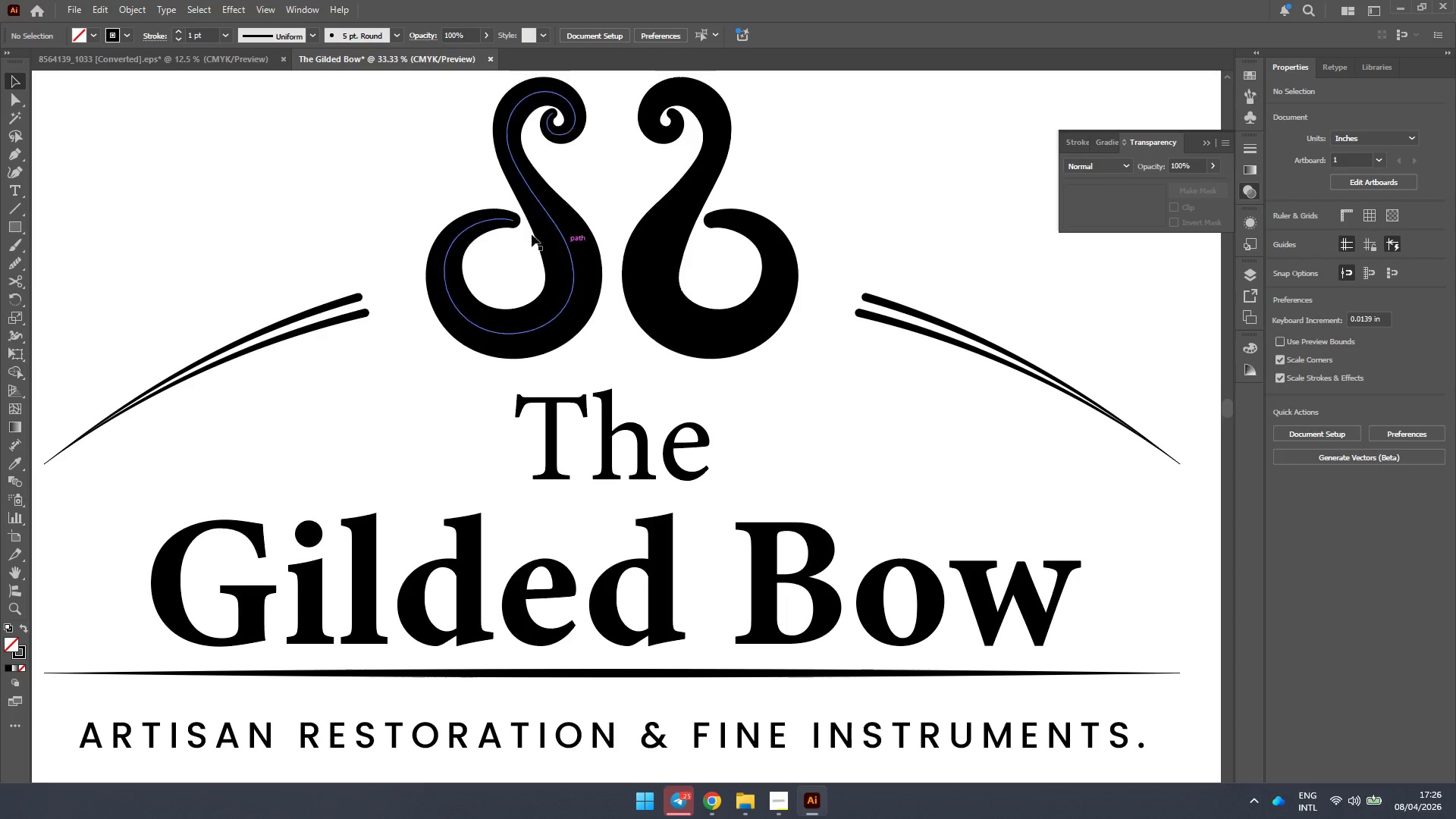 
key(Alt+AltLeft)
 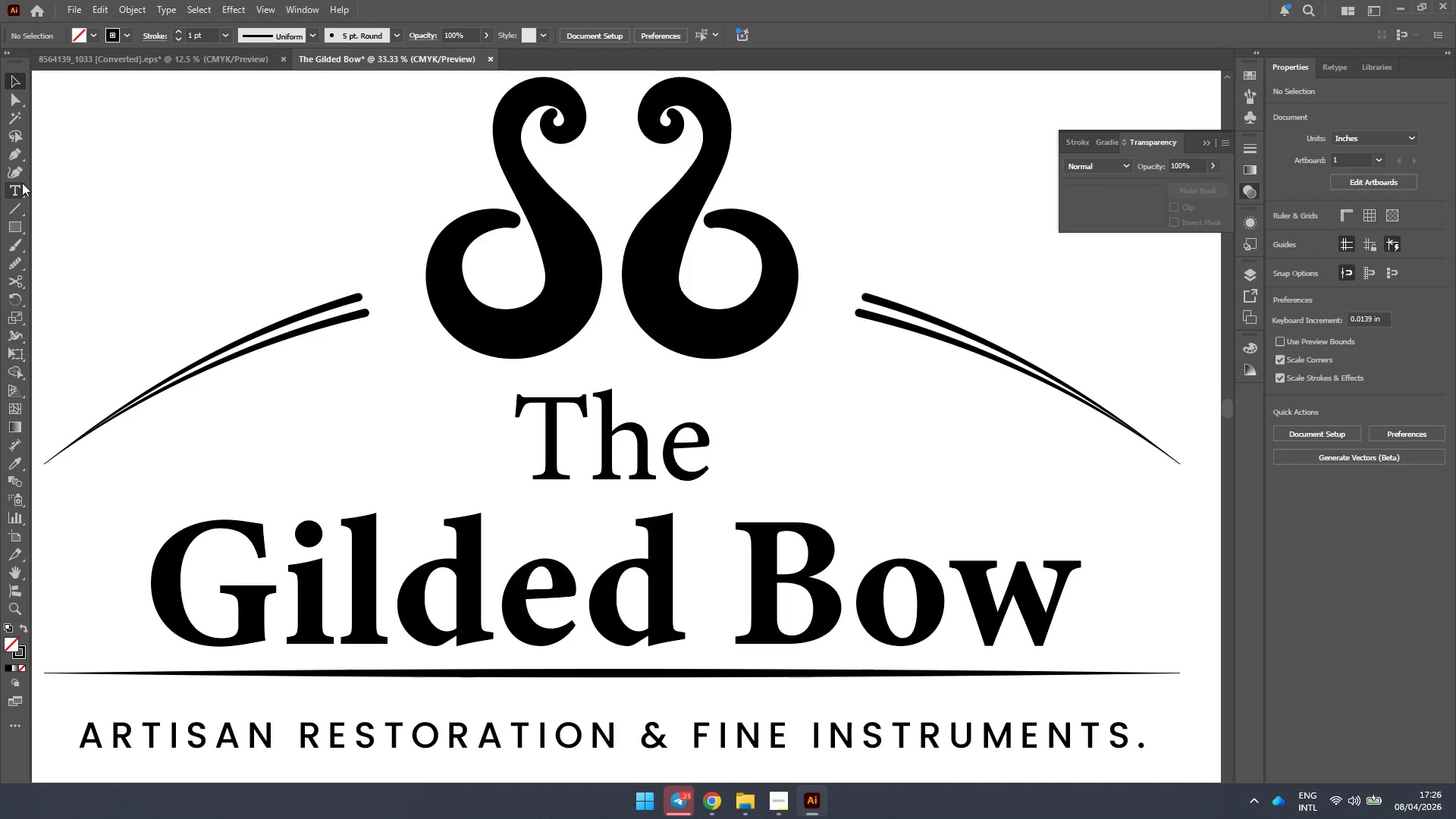 
scroll: coordinate [695, 283], scroll_direction: up, amount: 1.0
 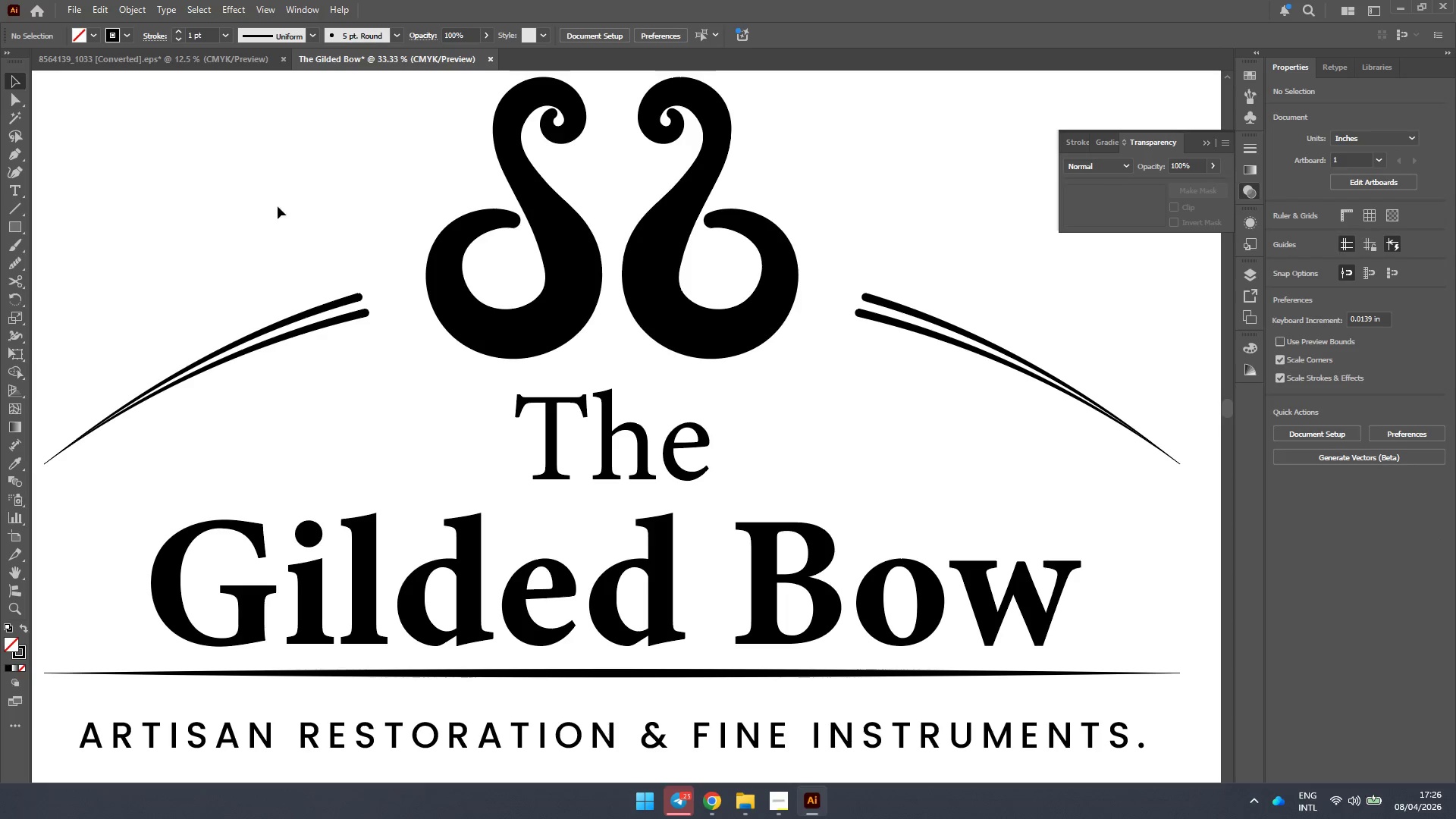 
right_click([14, 225])
 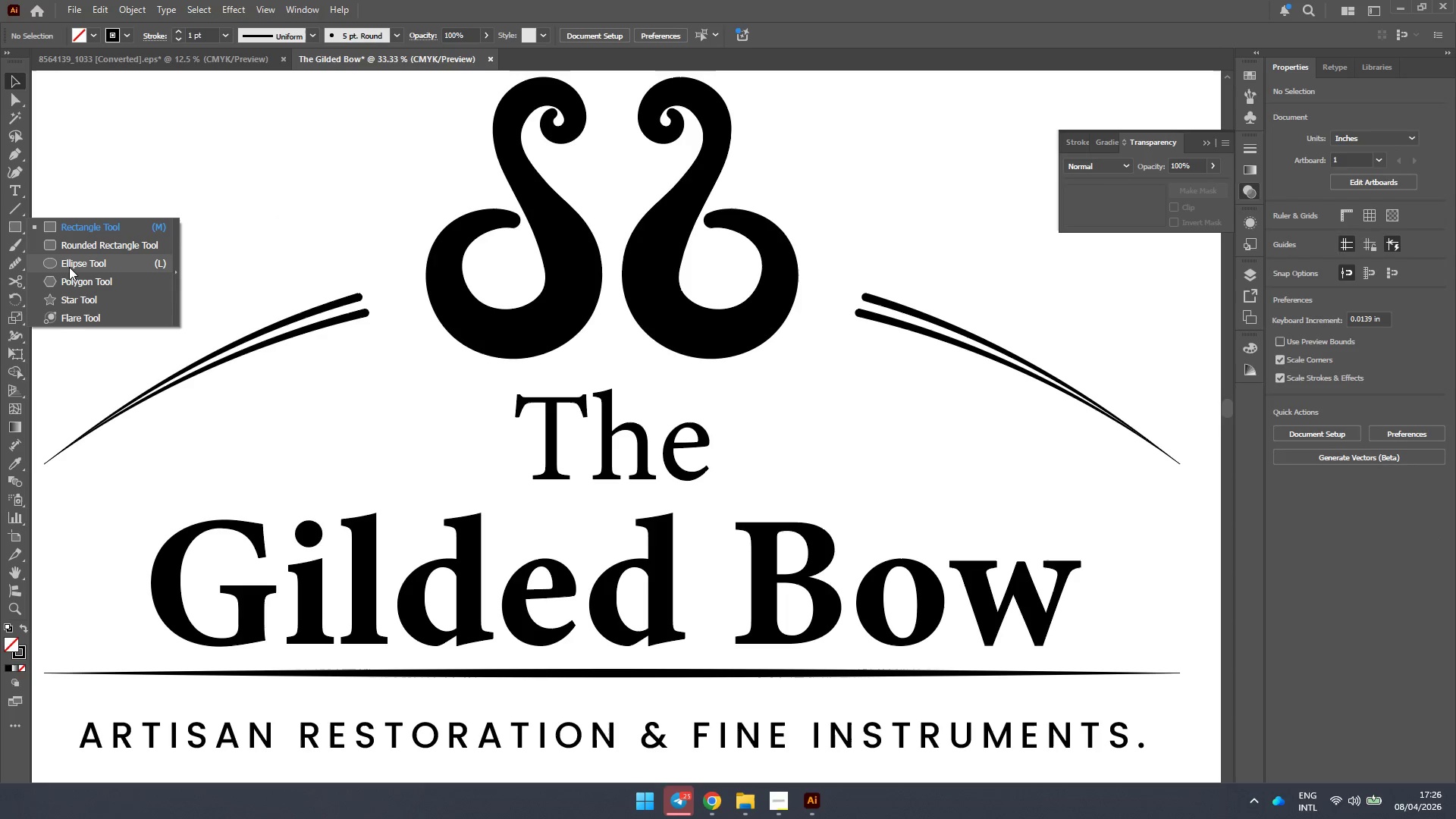 
left_click([69, 267])
 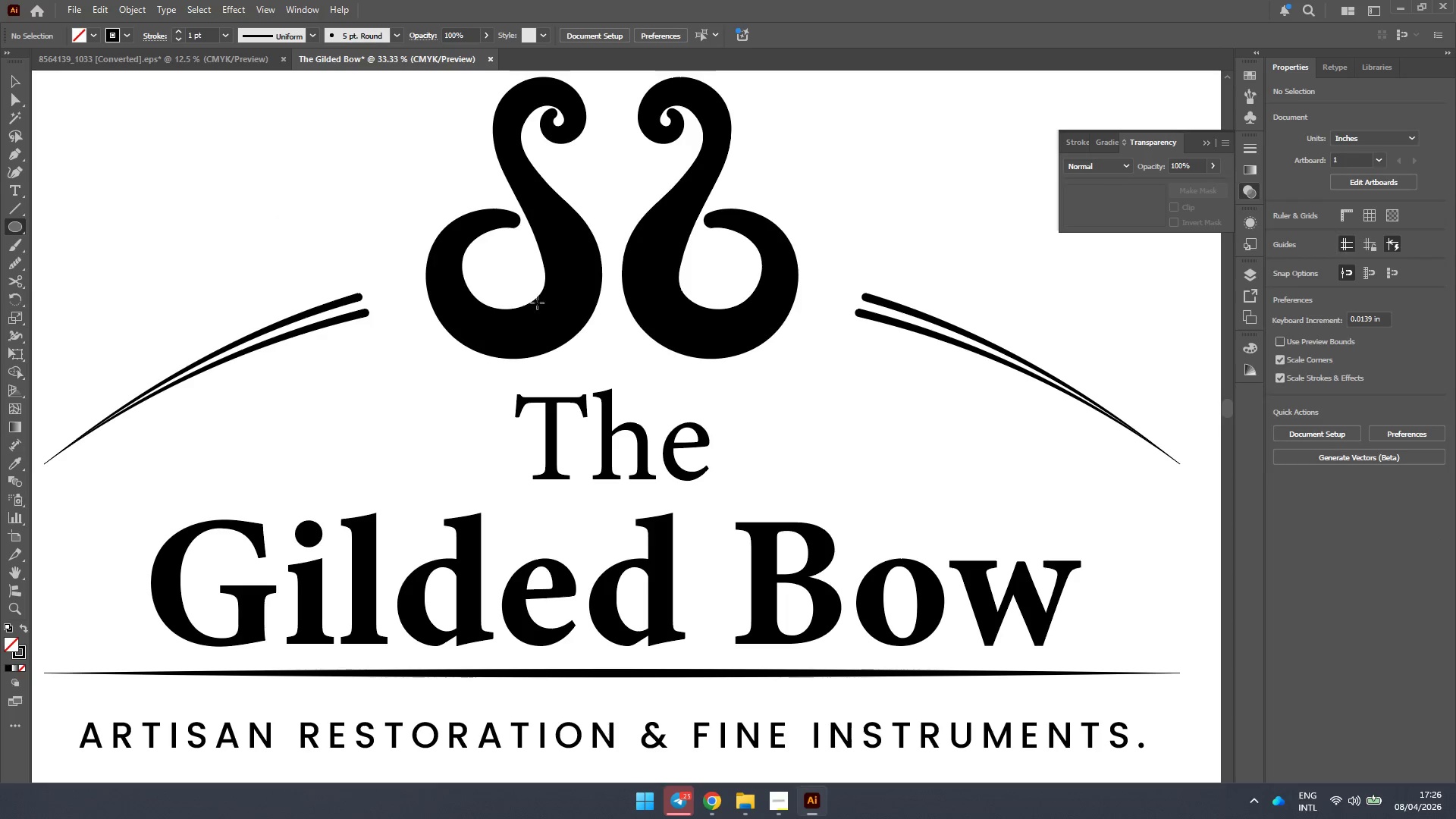 
hold_key(key=AltLeft, duration=0.56)
scroll: coordinate [542, 276], scroll_direction: up, amount: 2.0
 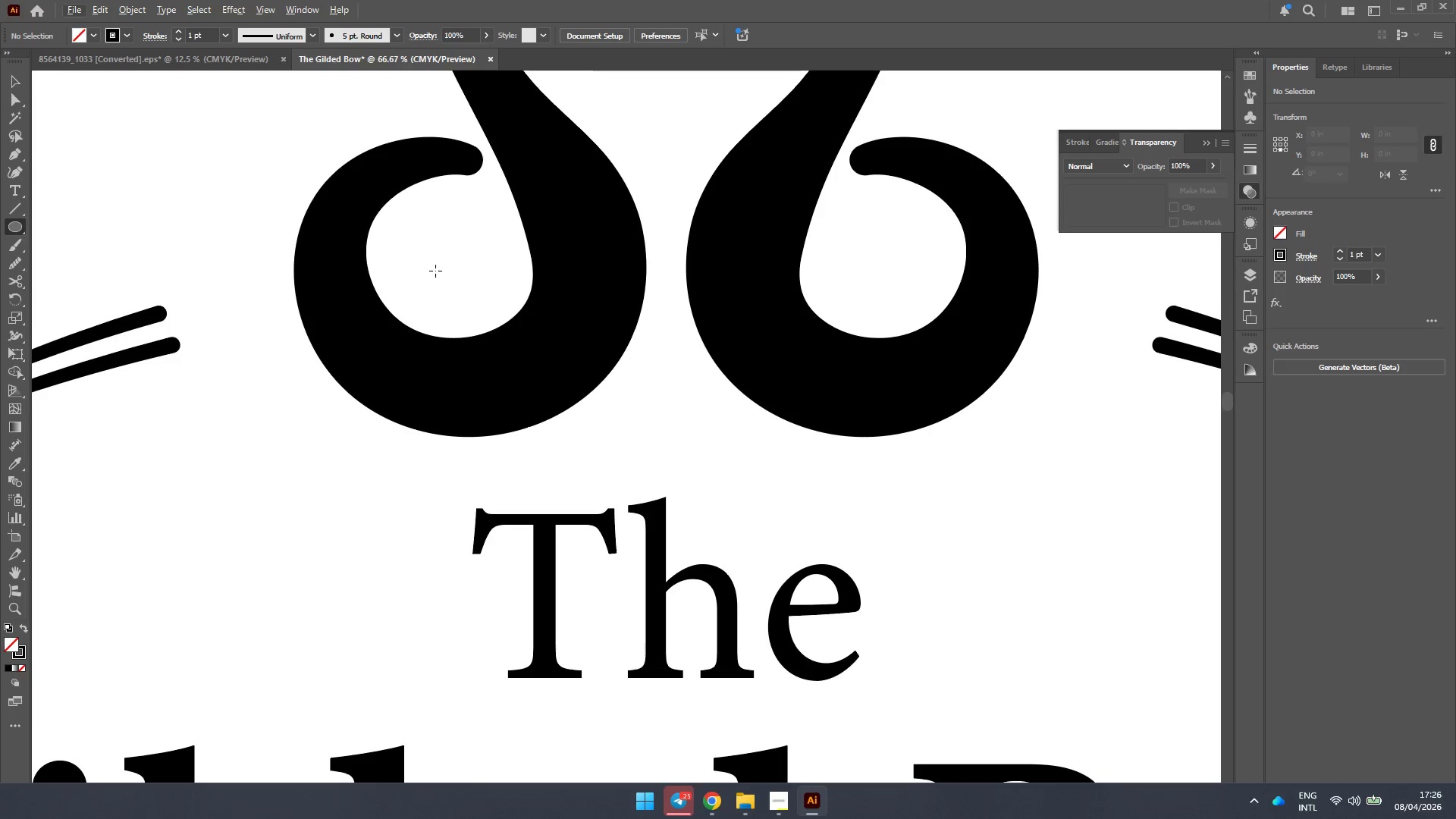 
hold_key(key=AltLeft, duration=1.45)
hold_key(key=ShiftLeft, duration=1.45)
left_click_drag(start_coordinate=[447, 275], to_coordinate=[472, 302])
 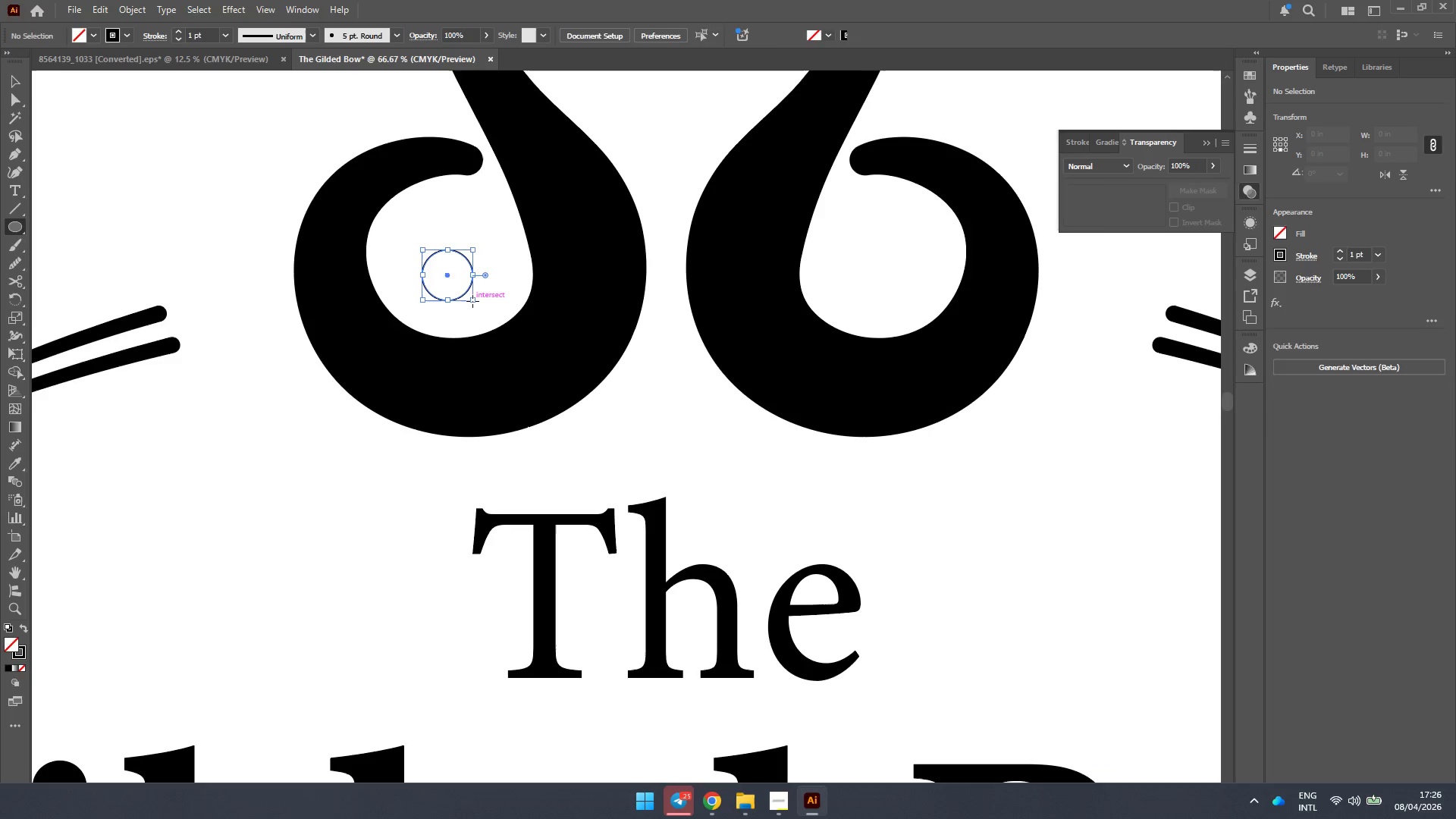 
key(Shift+X)
 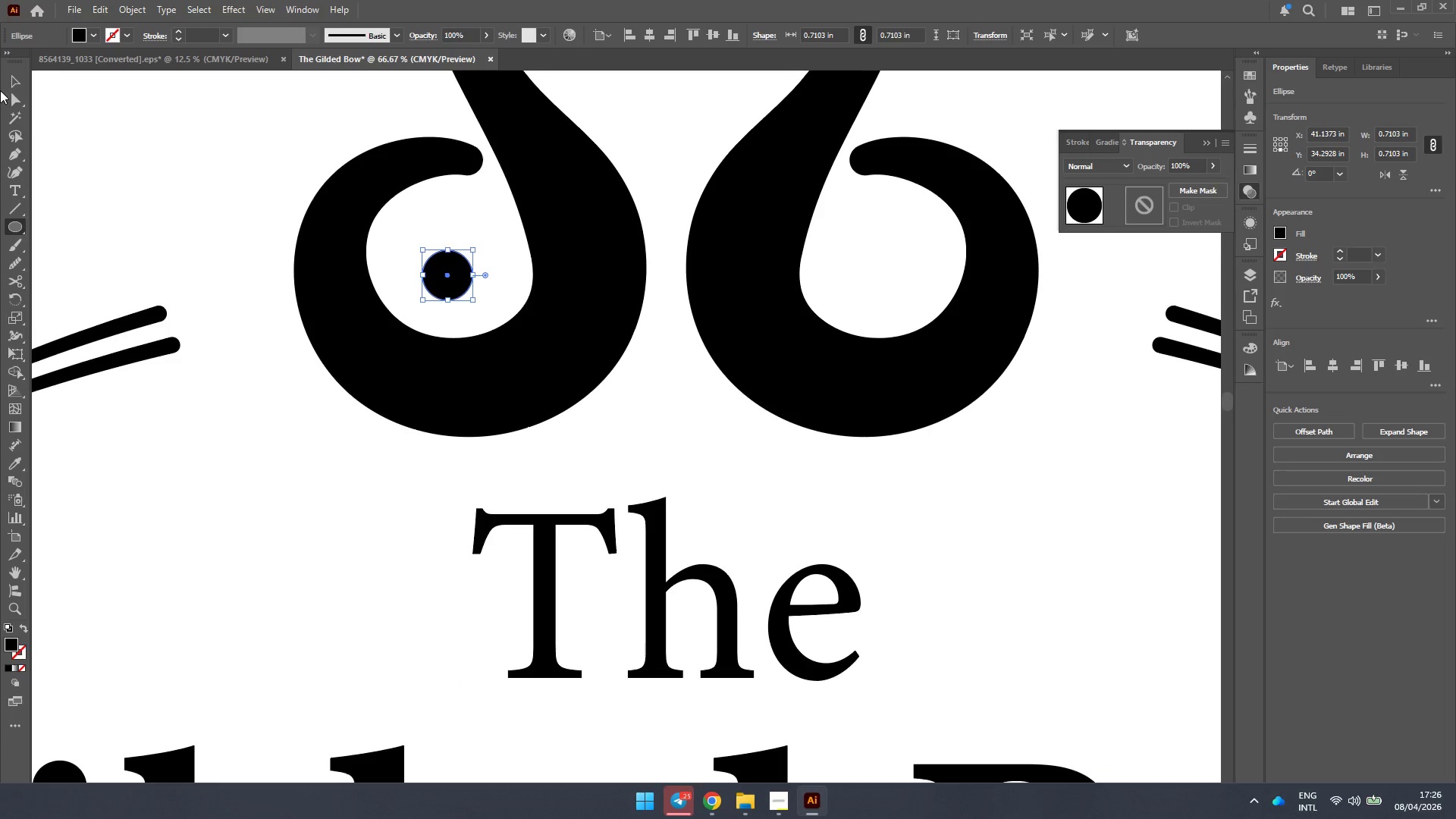 
left_click([11, 76])
 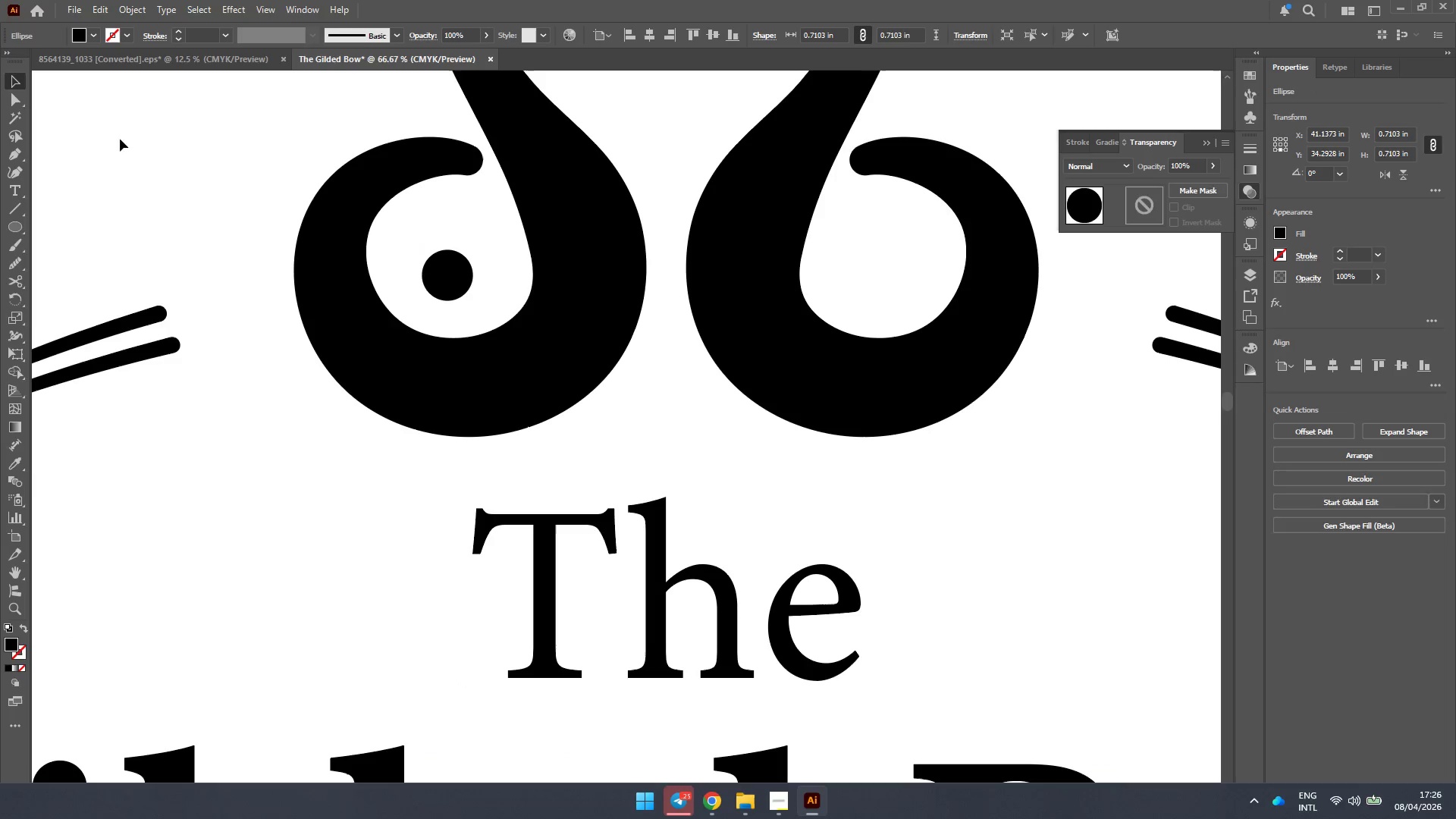 
hold_key(key=AltLeft, duration=0.52)
scroll: coordinate [491, 293], scroll_direction: down, amount: 3.0
 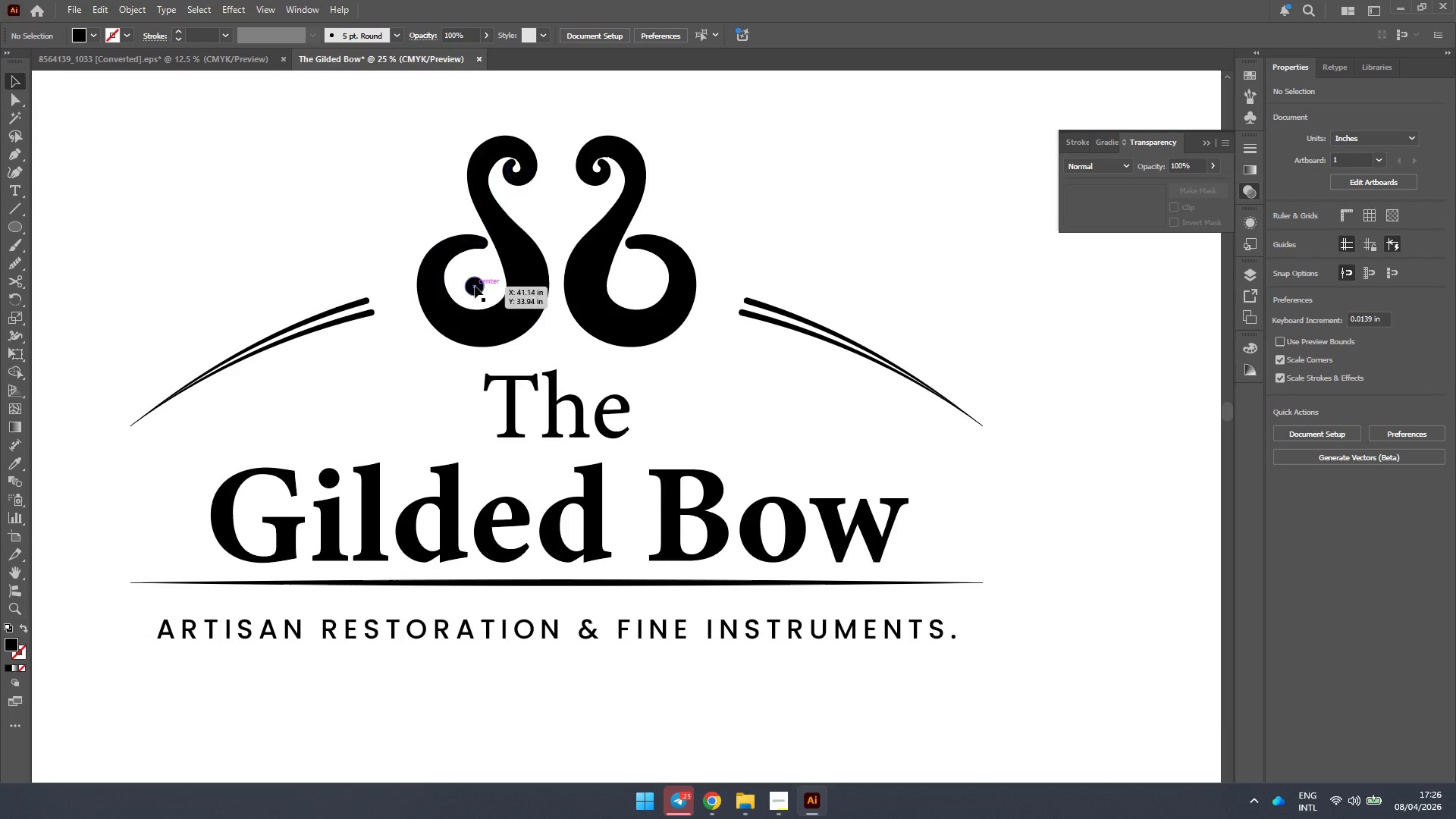 
left_click([474, 286])
 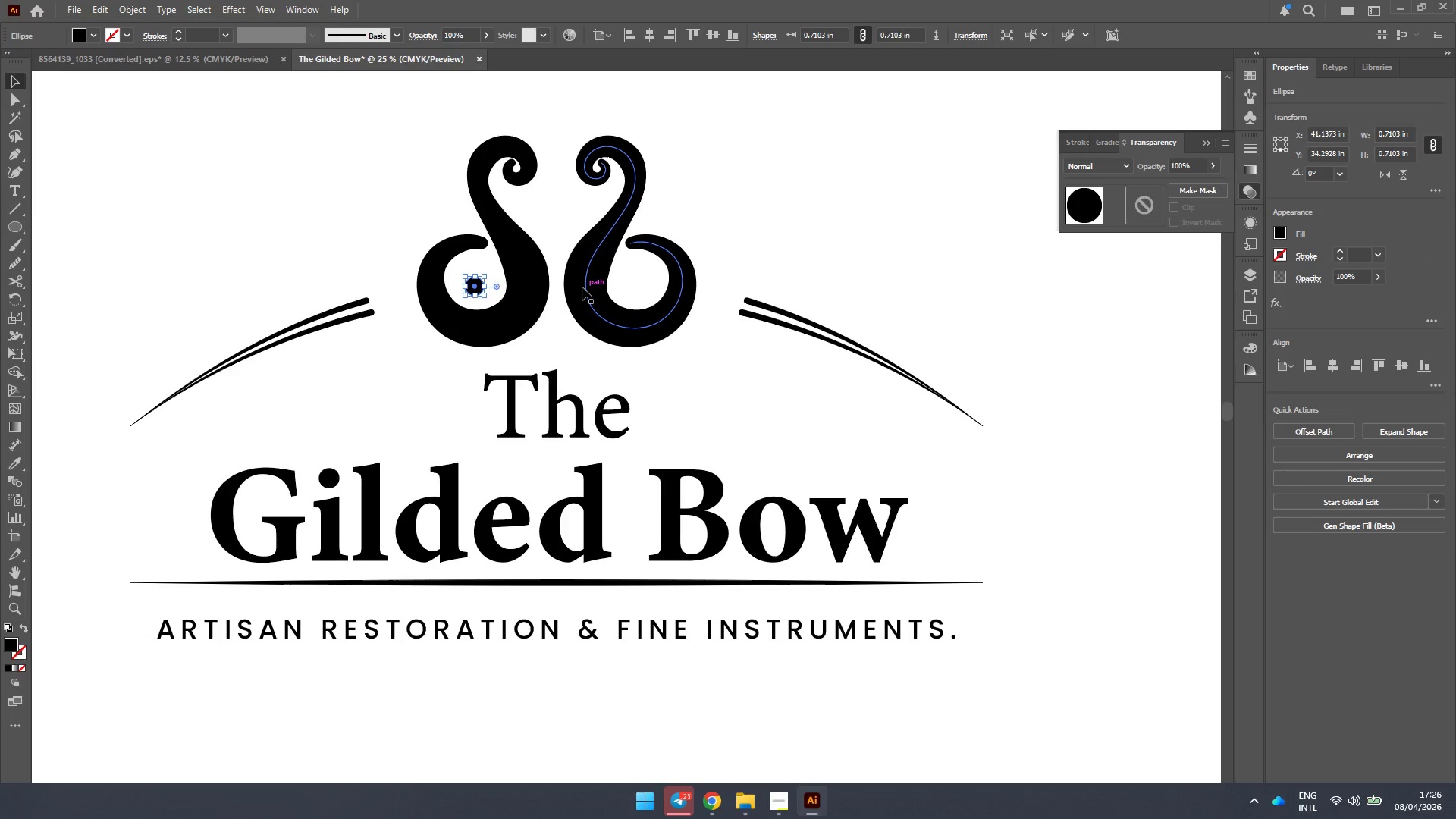 
key(Delete)
 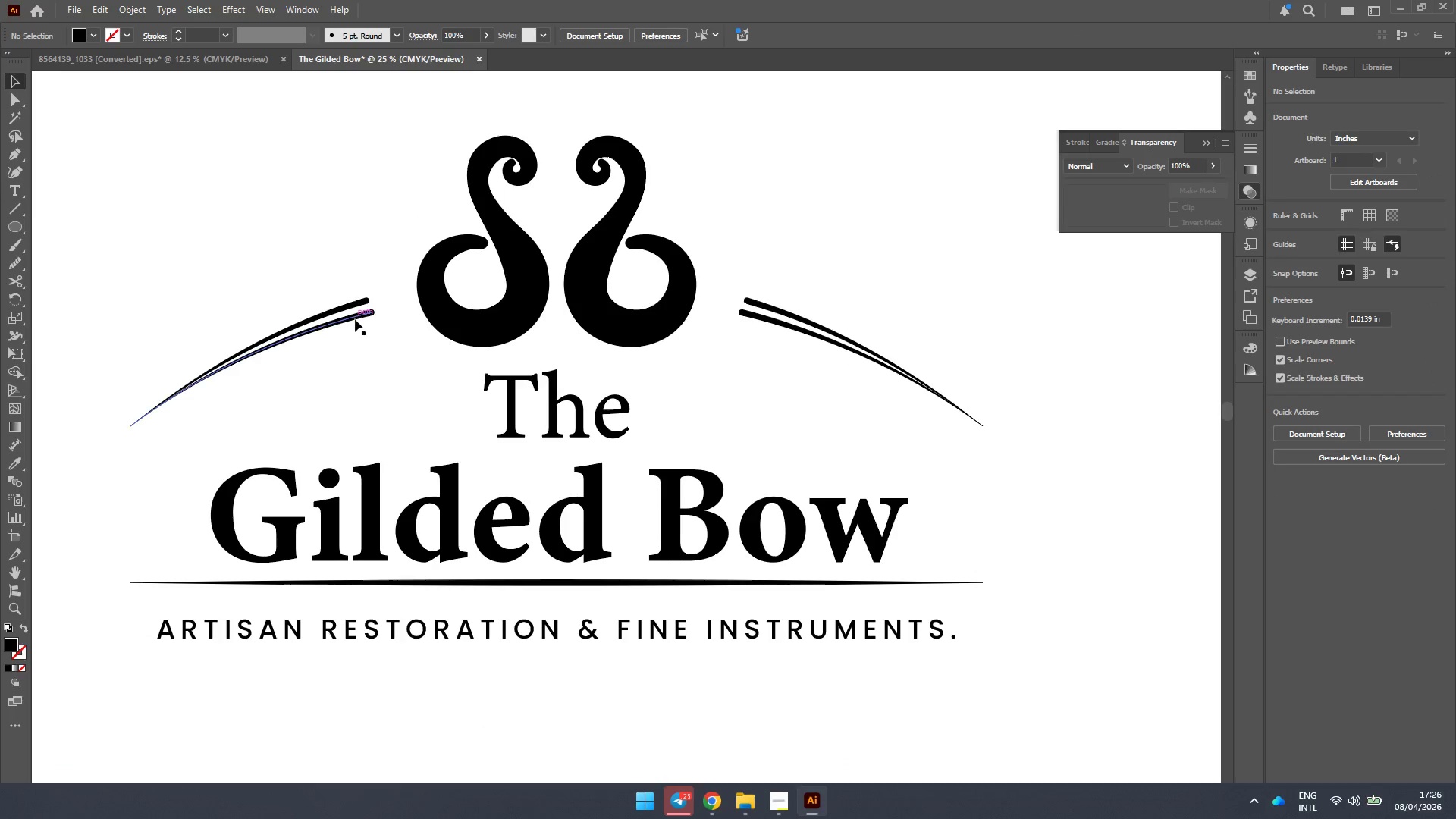 
left_click([354, 317])
 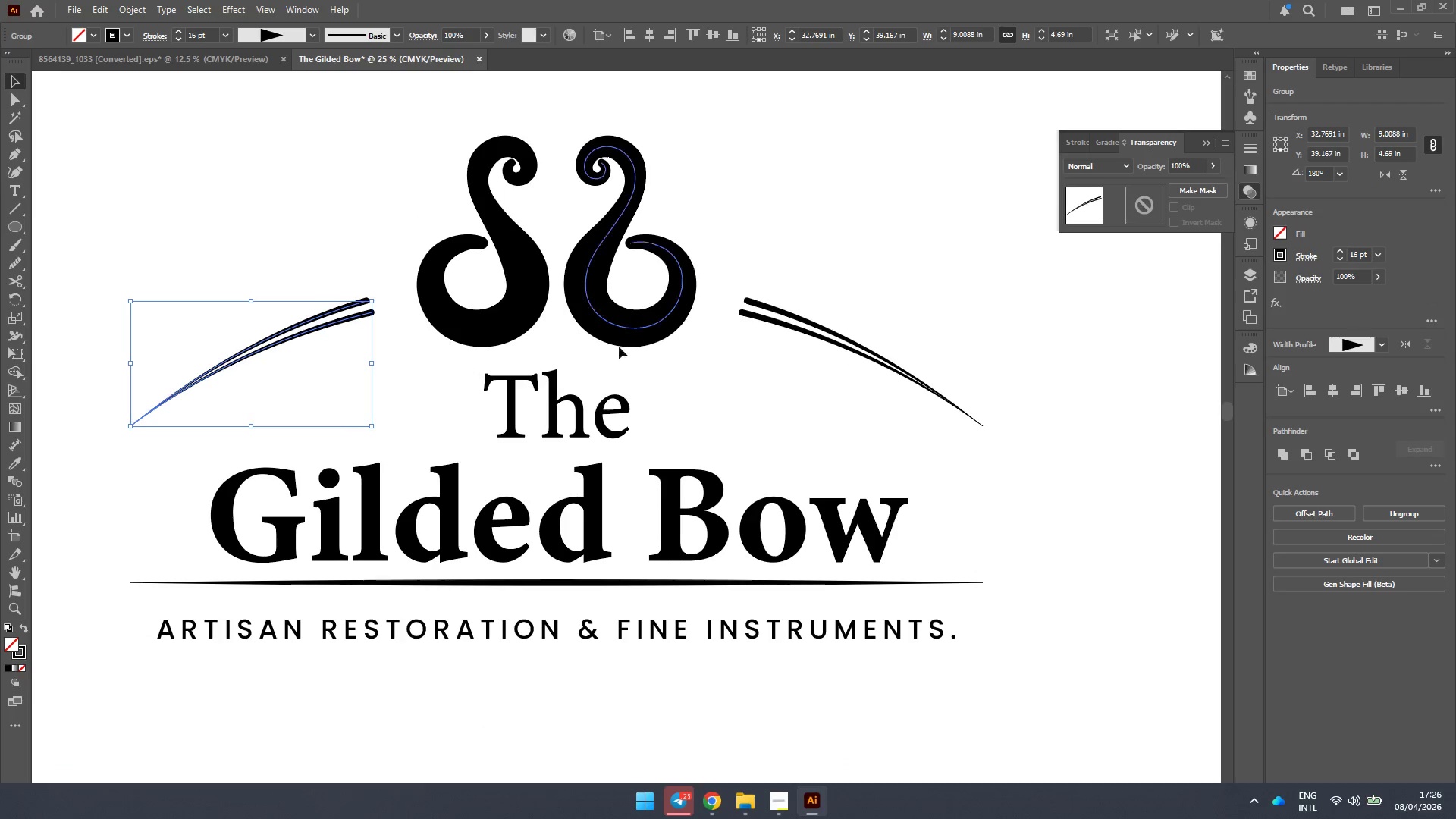 
hold_key(key=ShiftLeft, duration=2.03)
left_click([776, 321])
 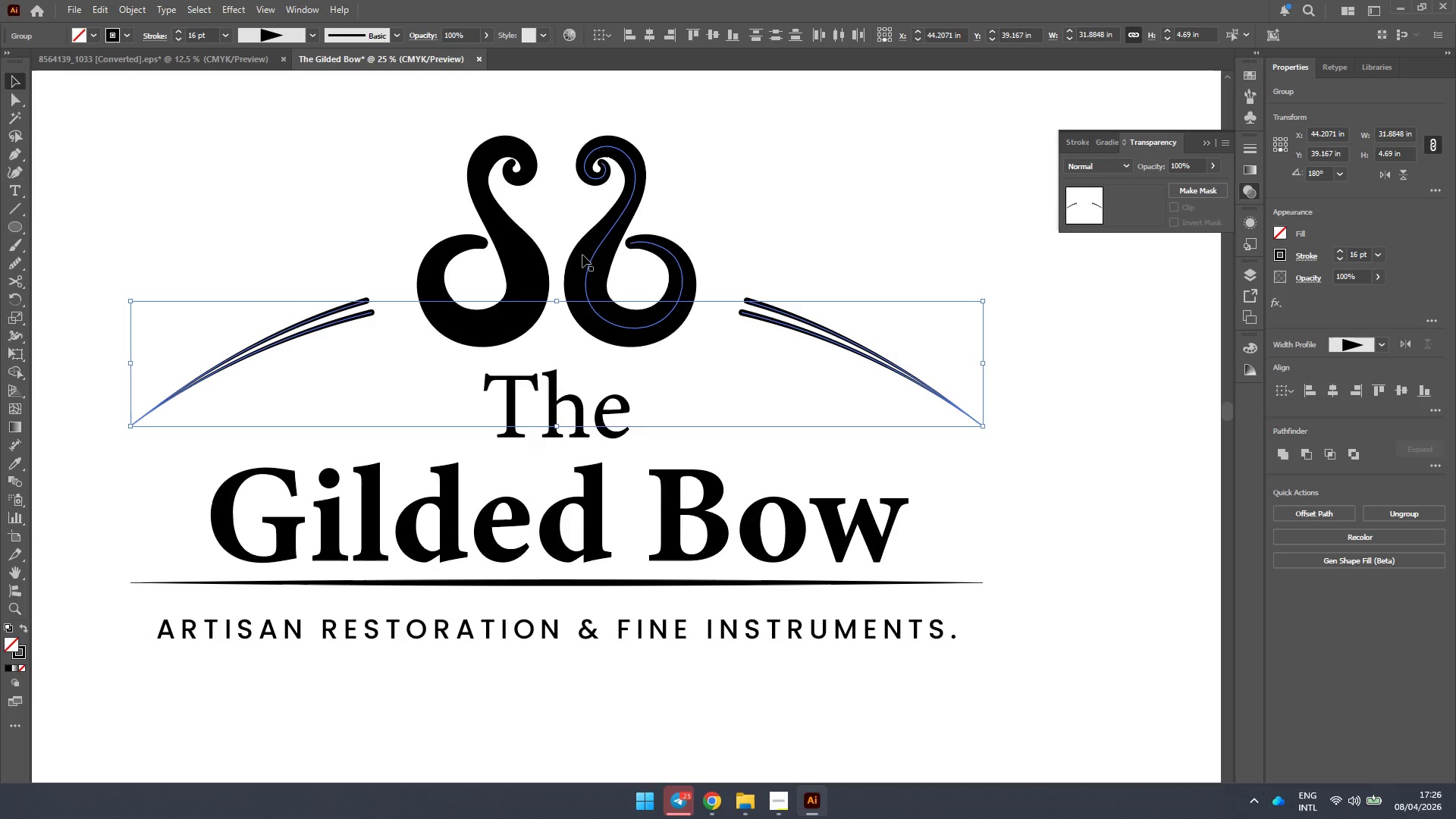 
left_click([589, 255])
 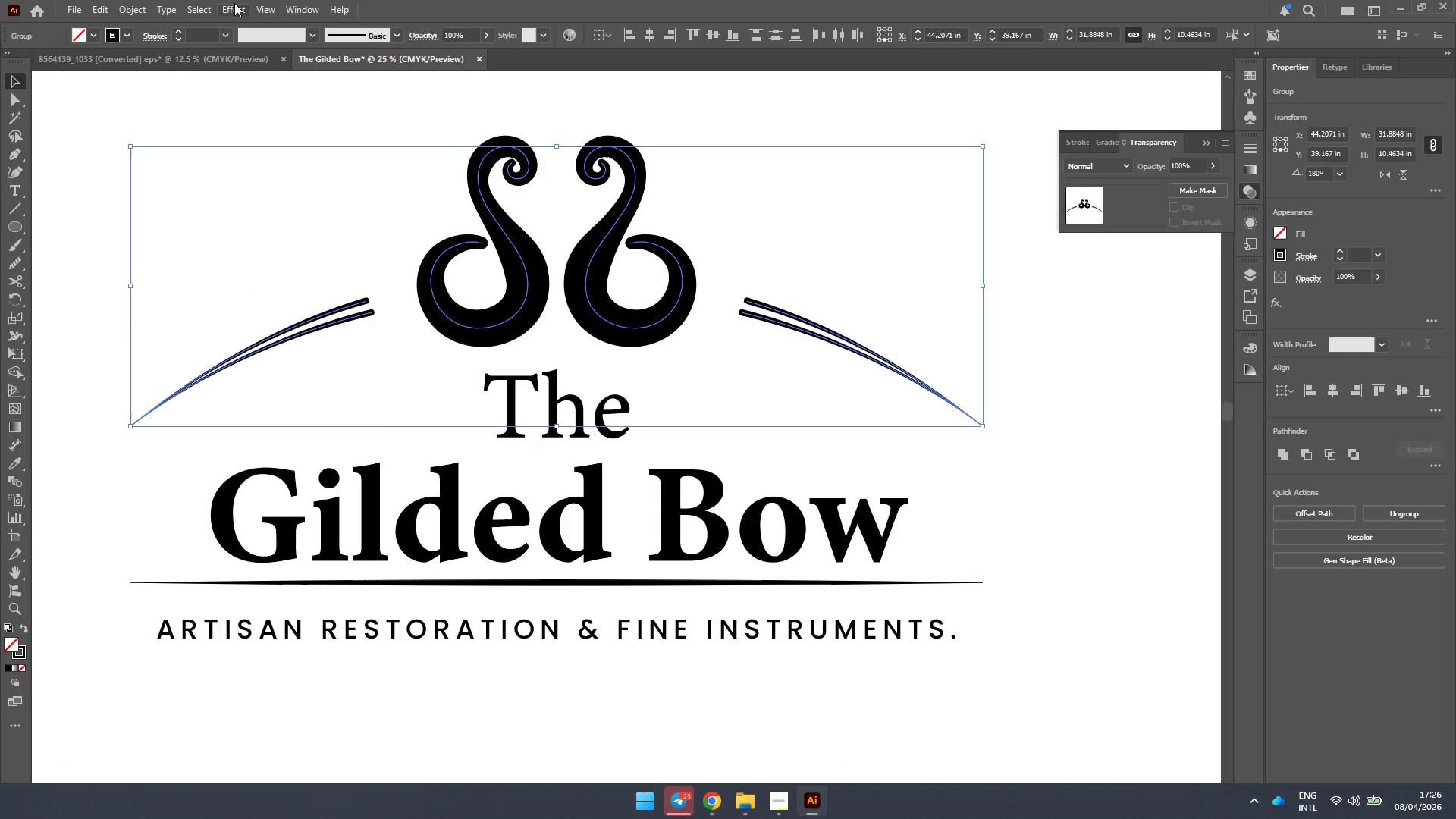 
left_click([130, 9])
 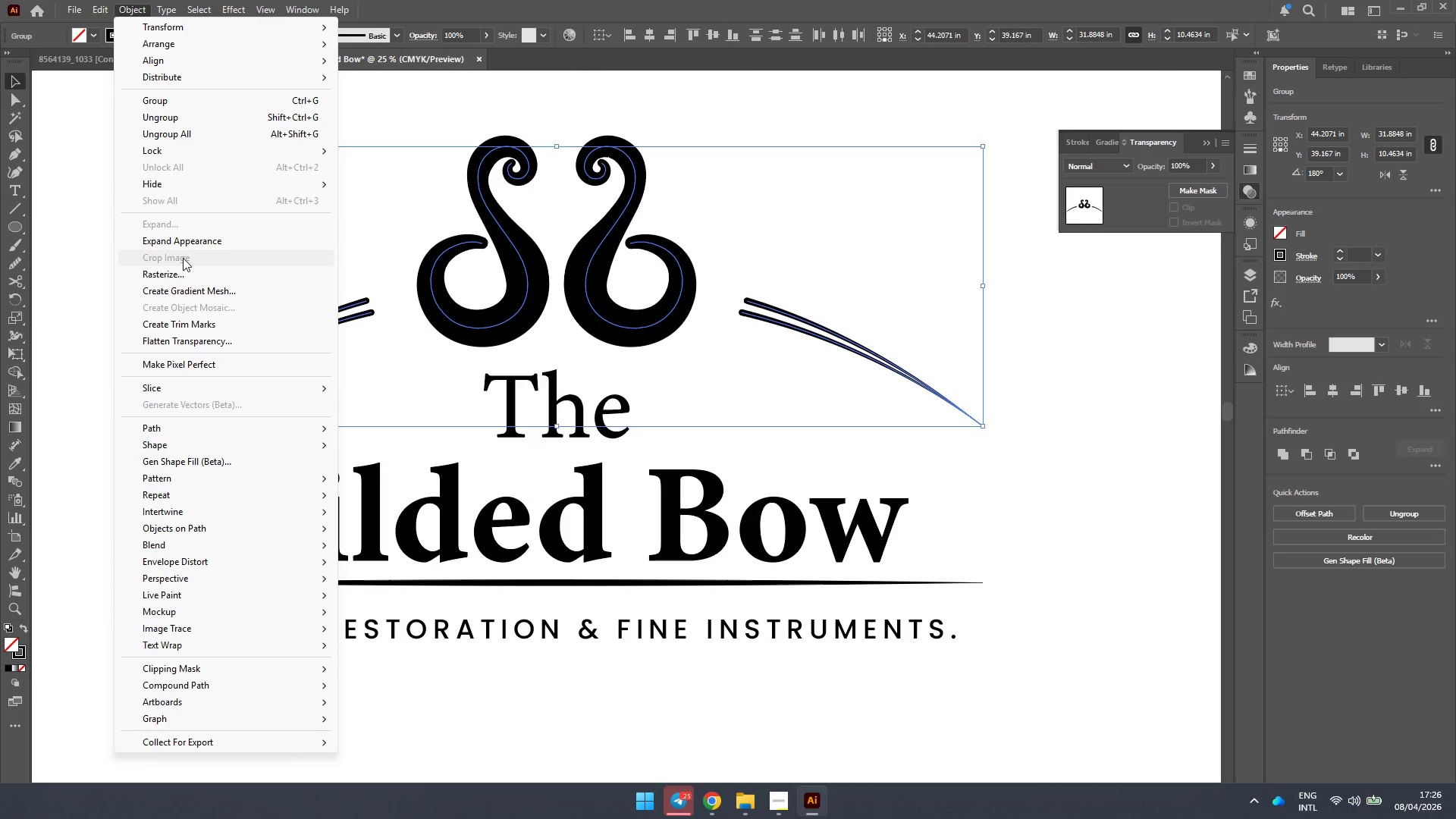 
left_click([190, 241])
 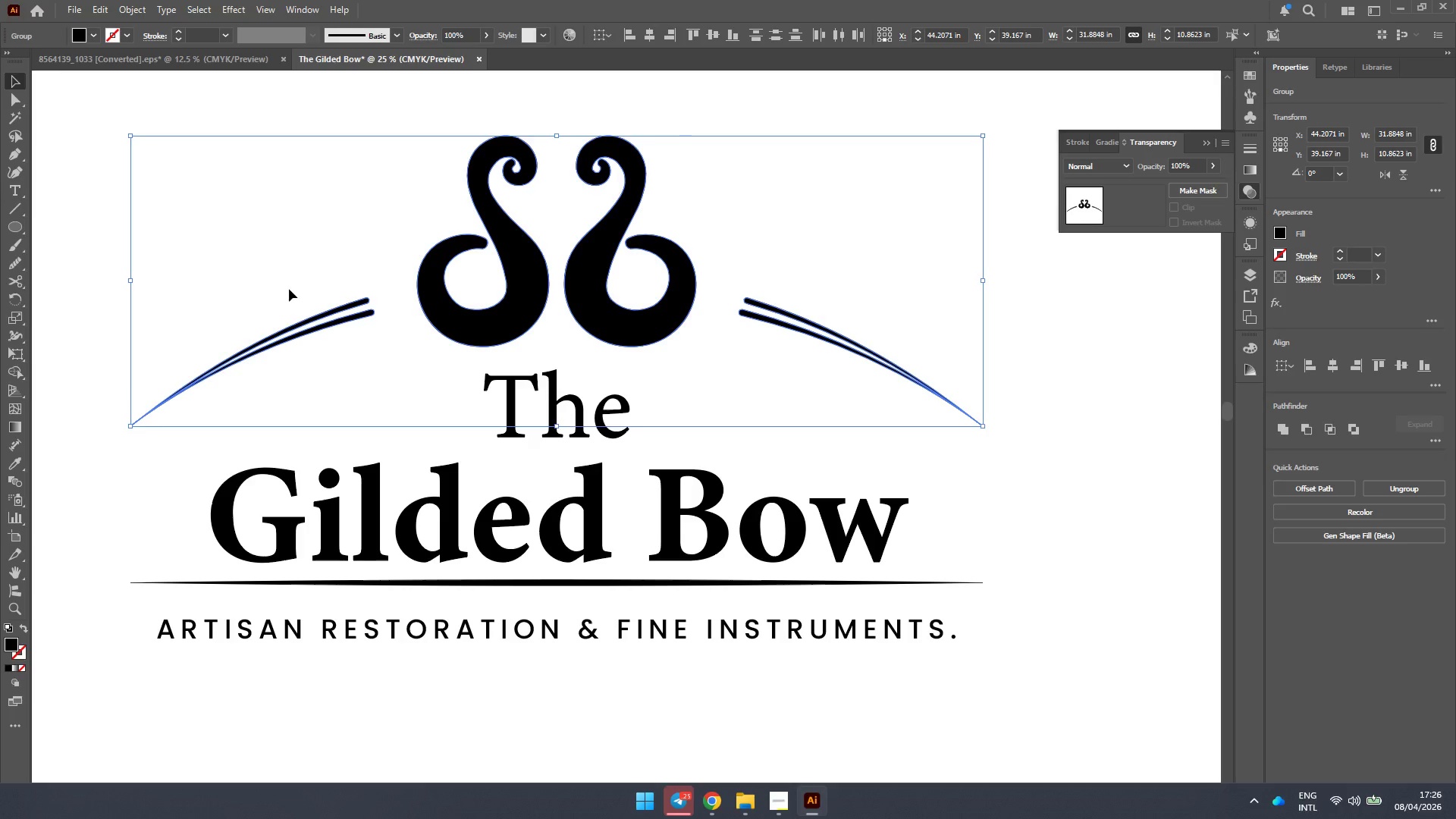 
left_click([293, 249])
 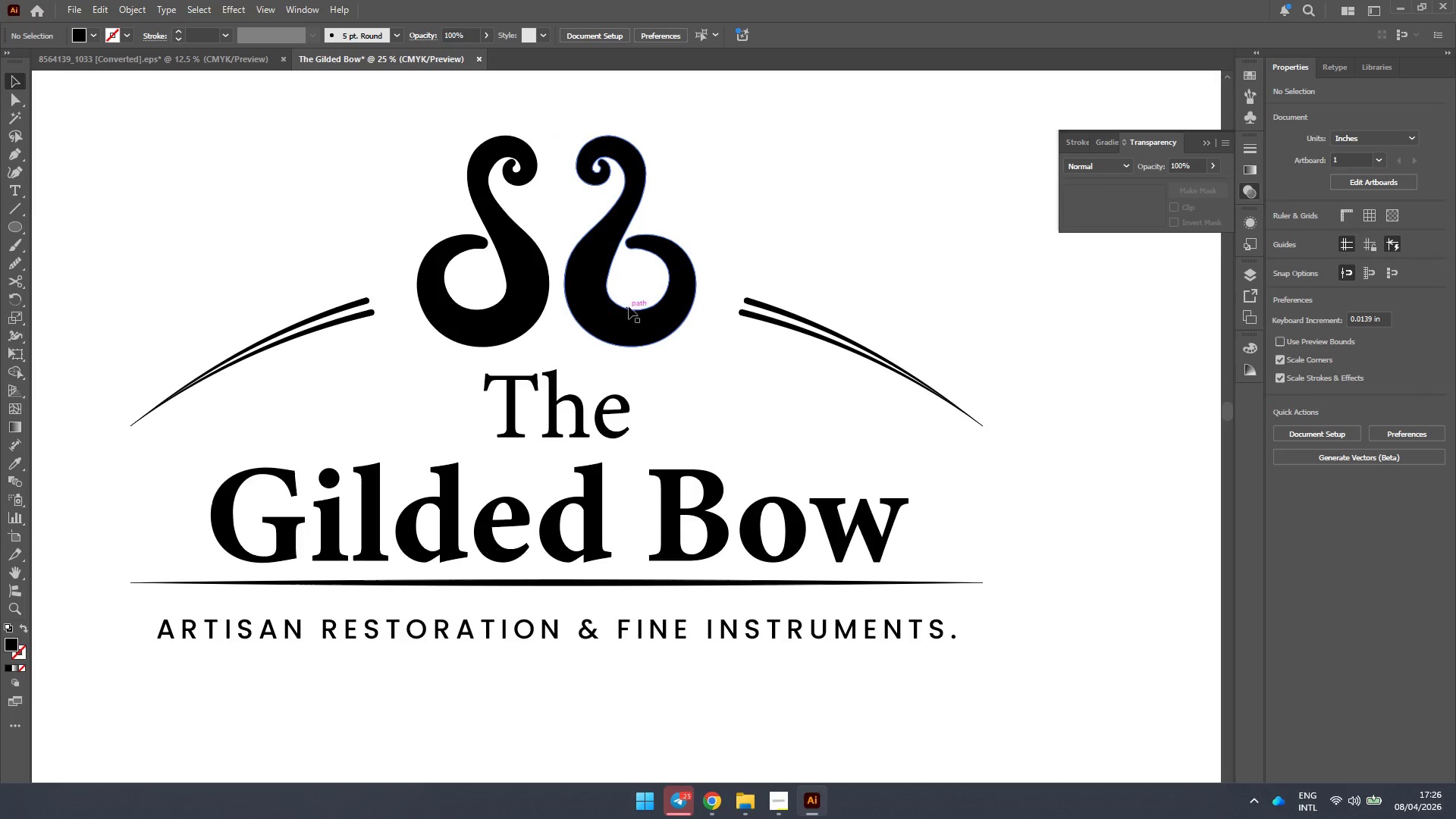 
left_click([609, 312])
 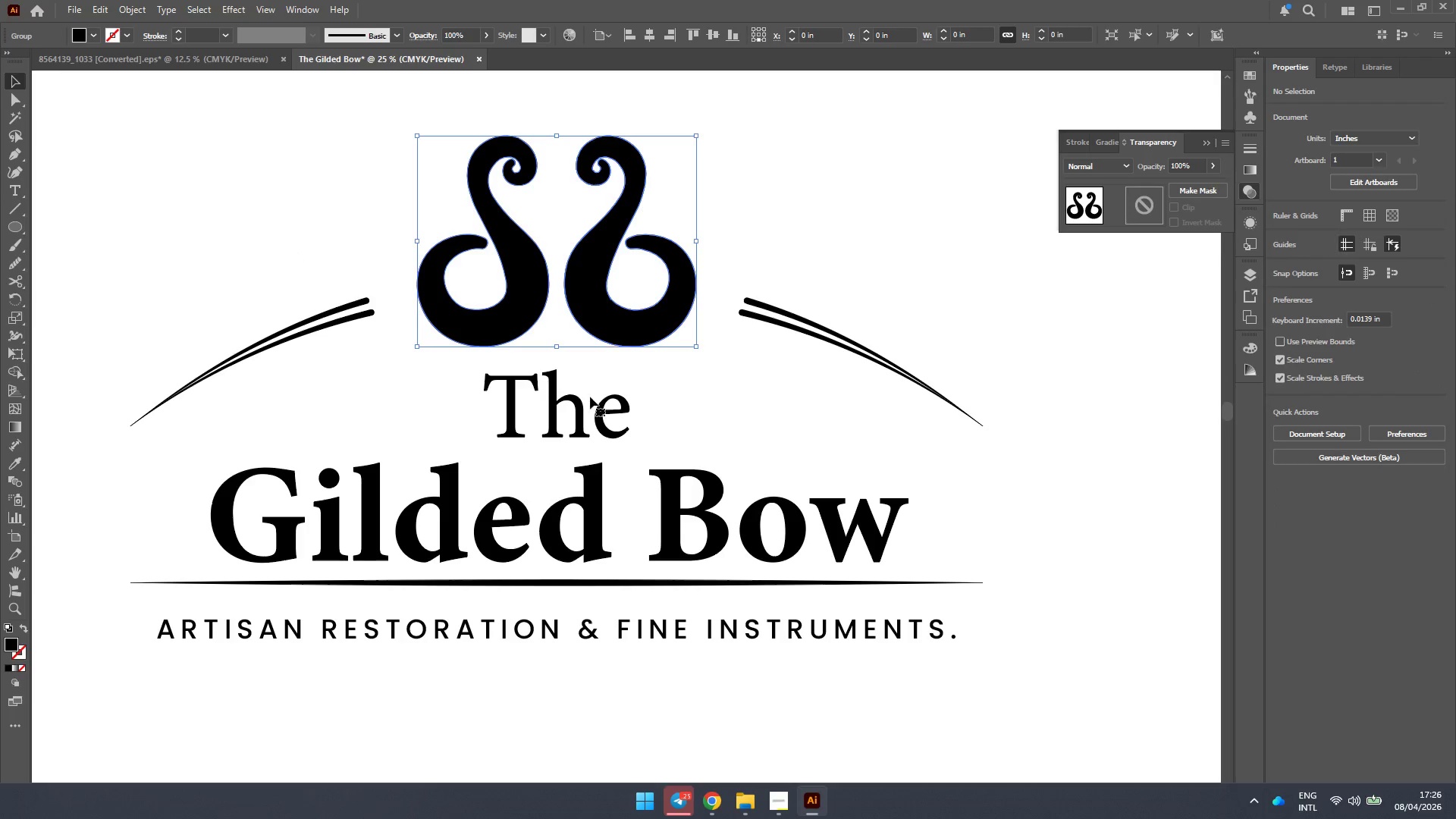 
hold_key(key=ShiftLeft, duration=1.55)
left_click([590, 410])
 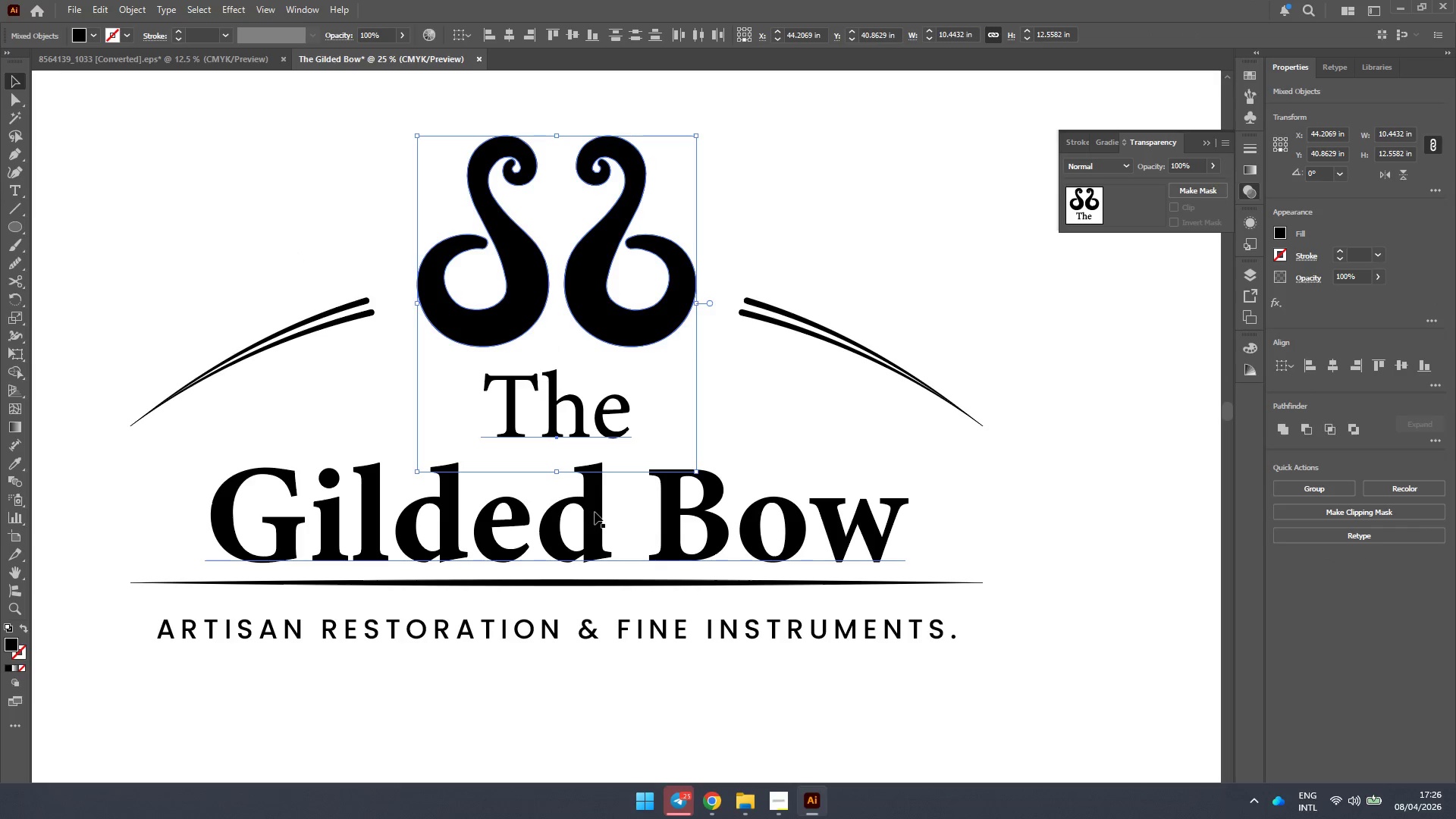 
left_click([595, 512])
 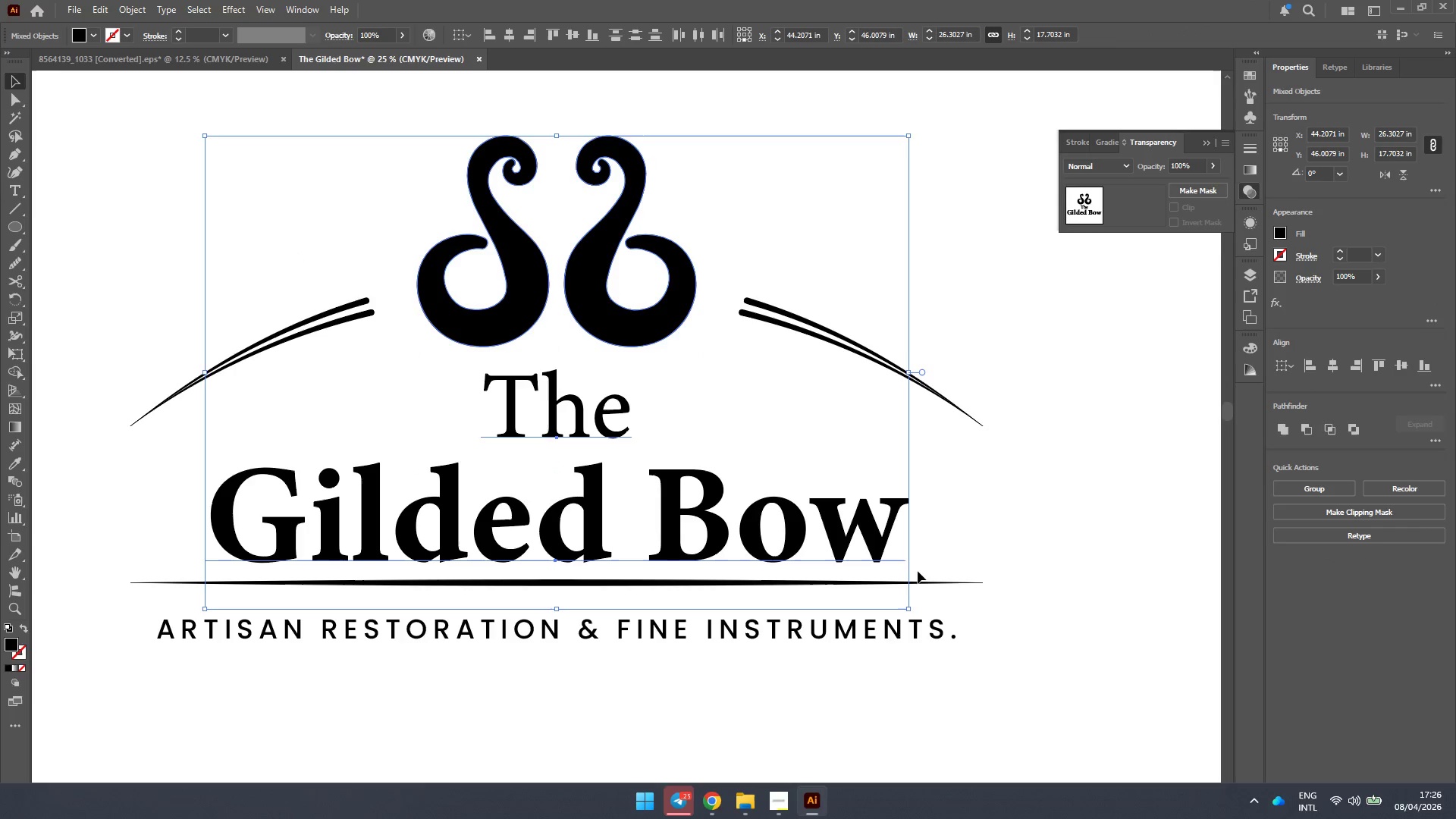 
left_click([916, 582])
 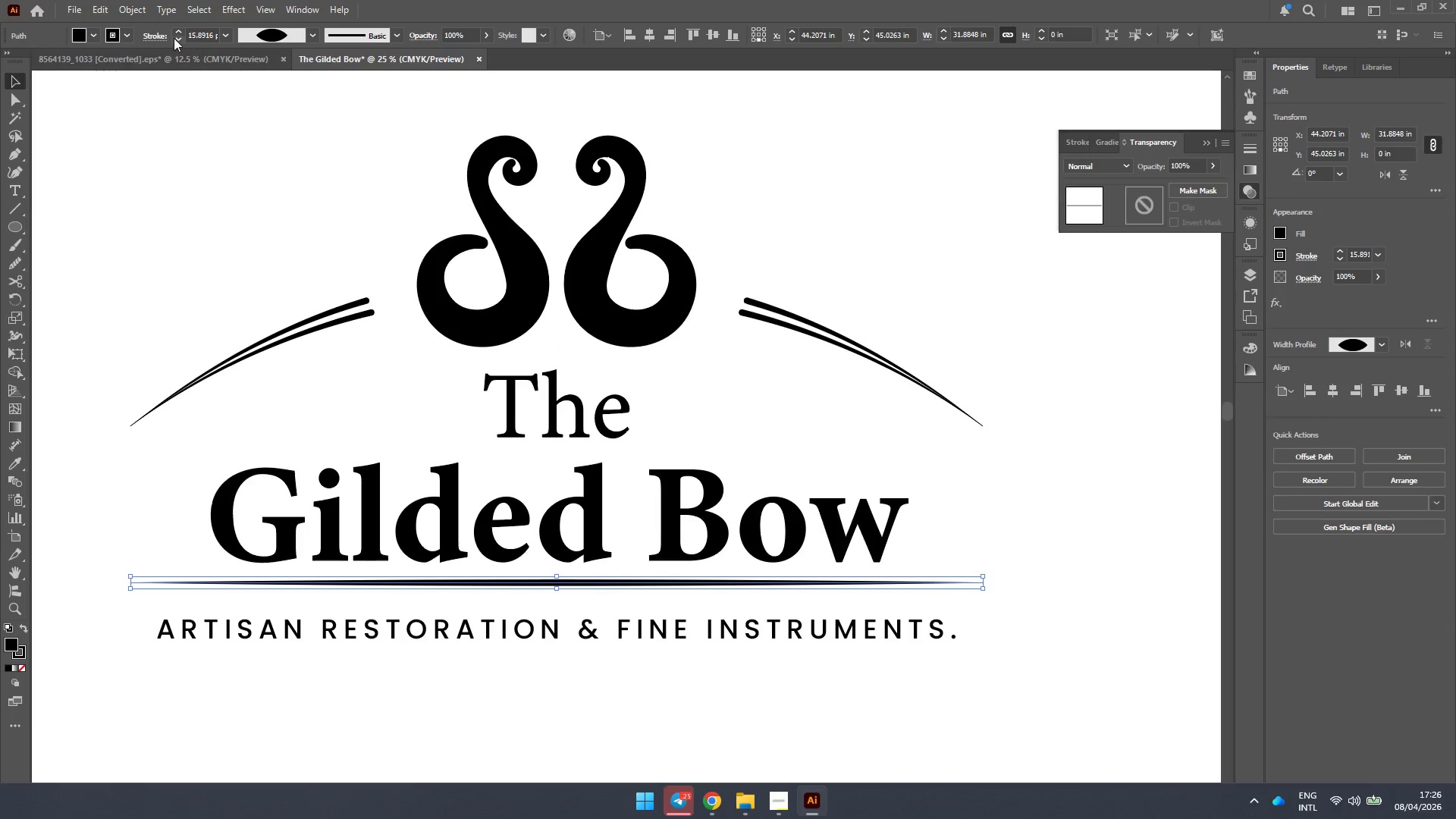 
left_click([135, 13])
 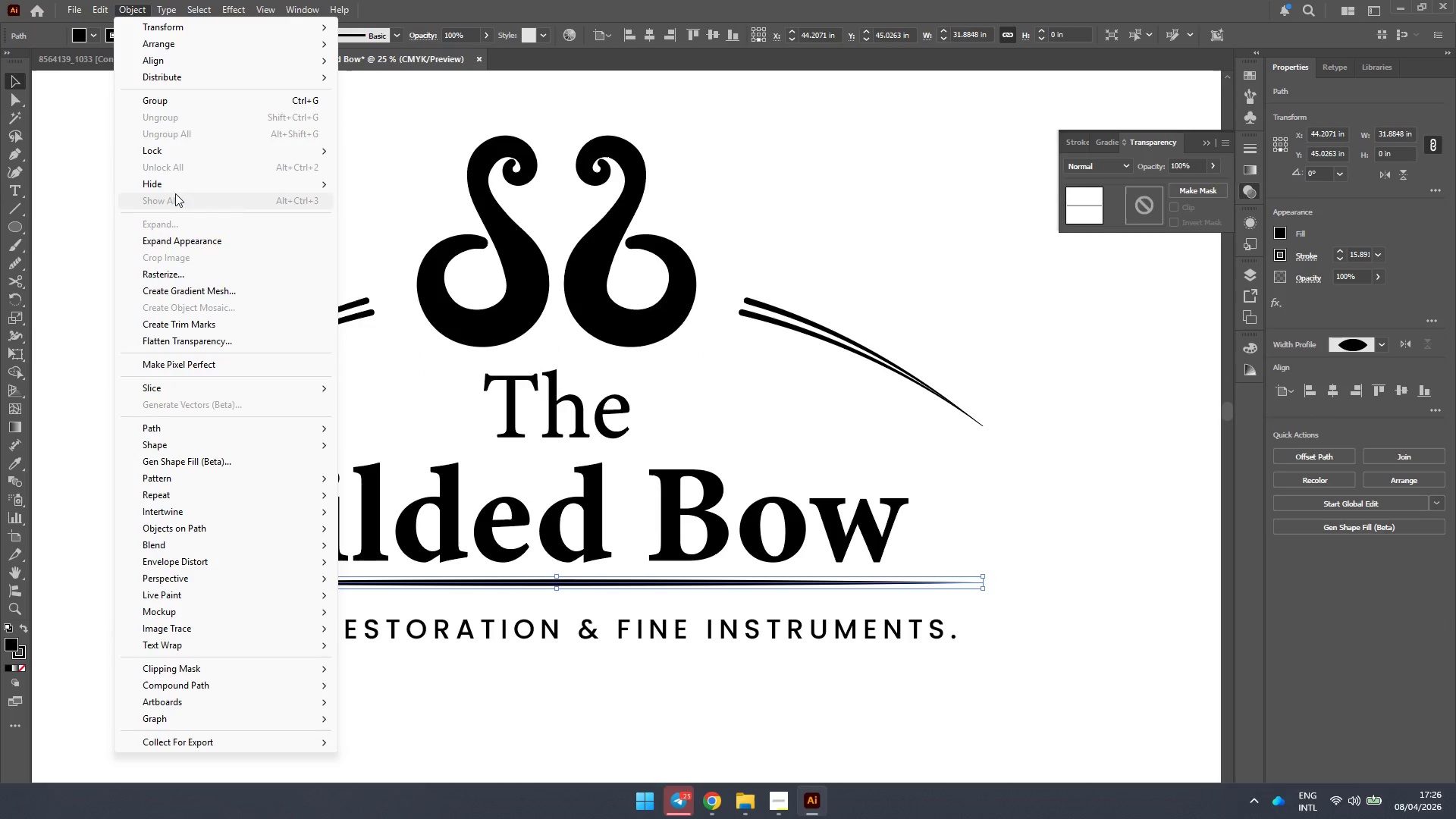 
left_click([178, 235])
 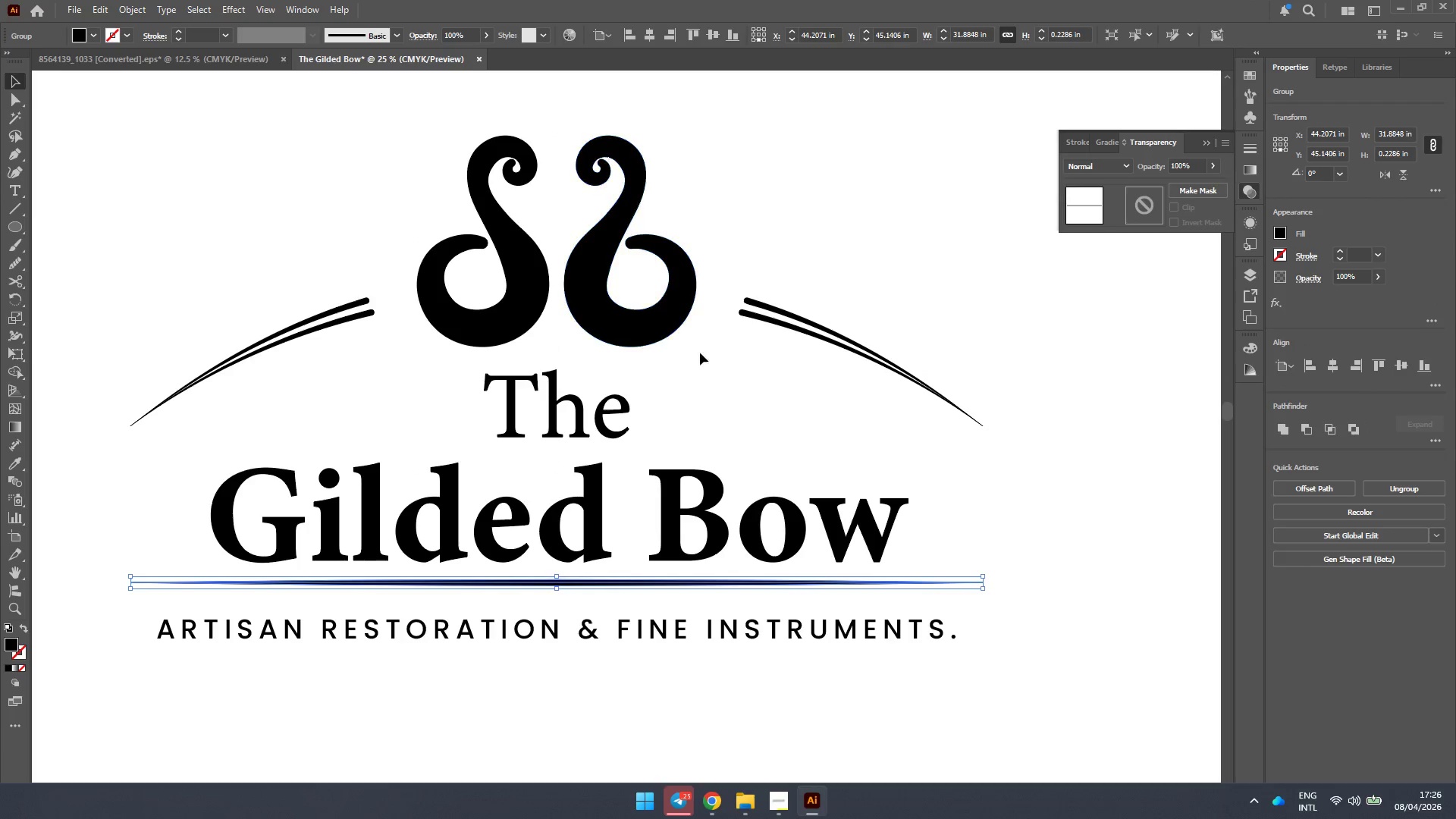 
hold_key(key=ShiftLeft, duration=1.19)
left_click([810, 334])
 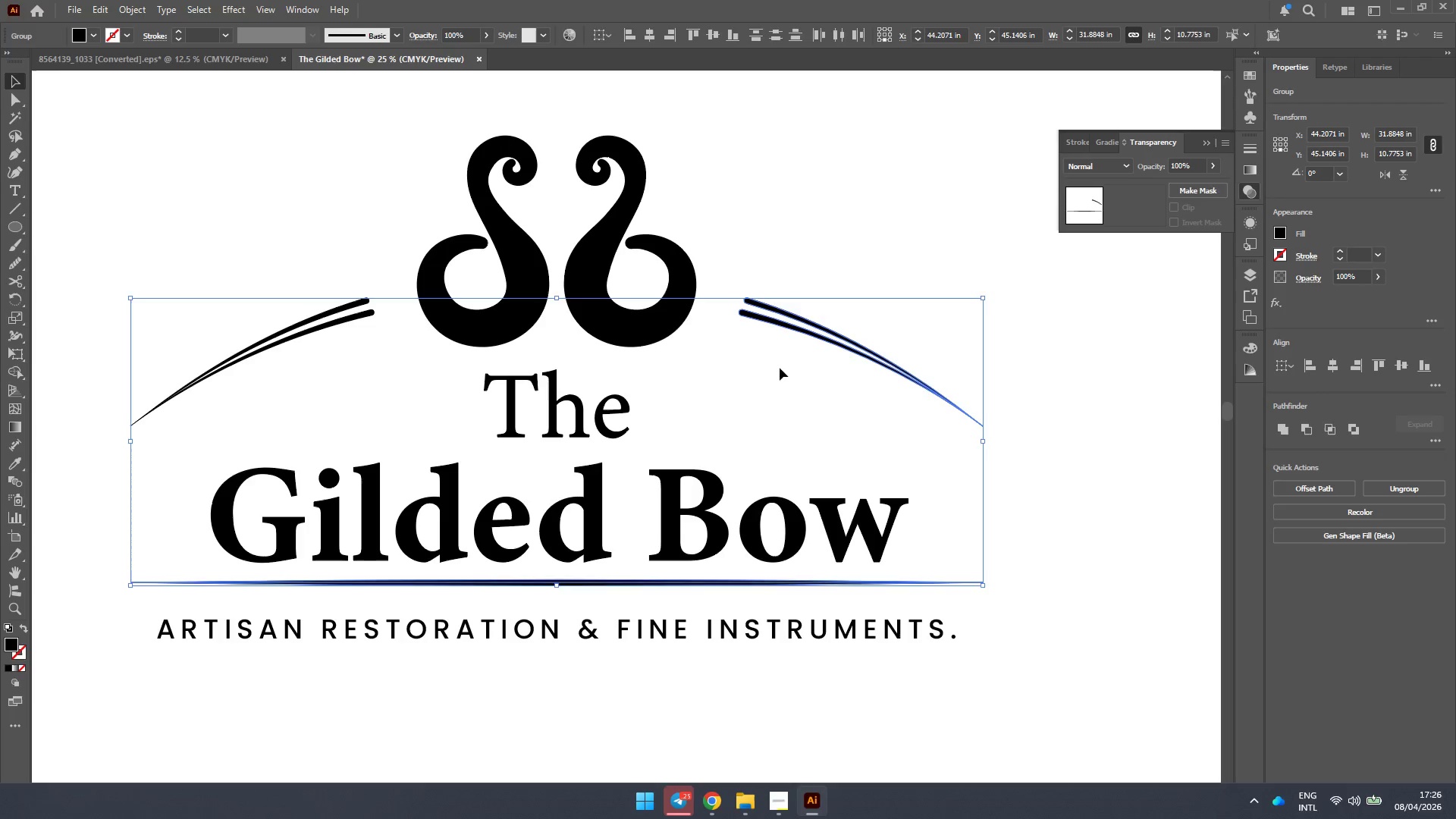 
double_click([786, 325])
 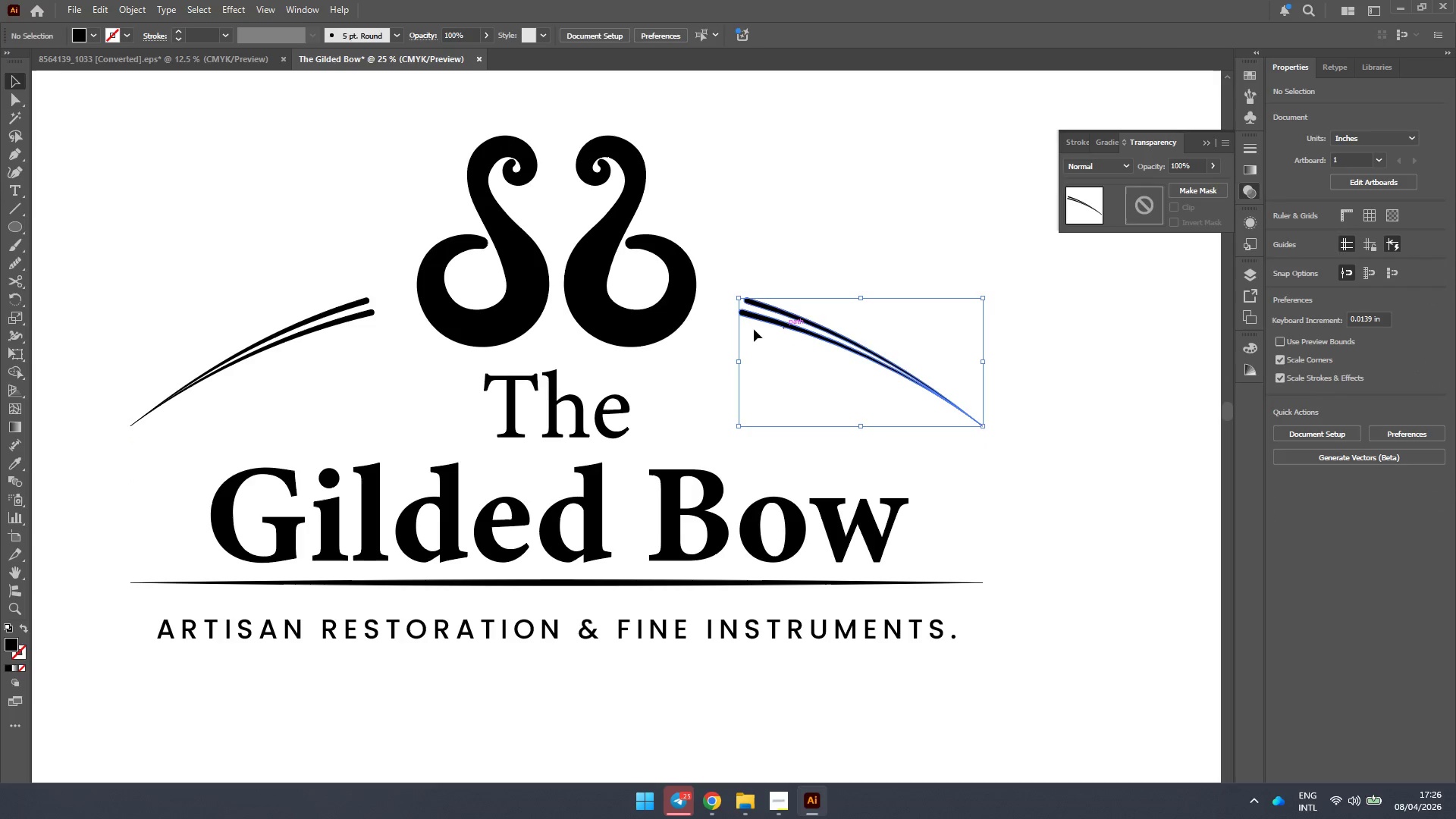 
hold_key(key=ShiftLeft, duration=0.61)
left_click([334, 327])
 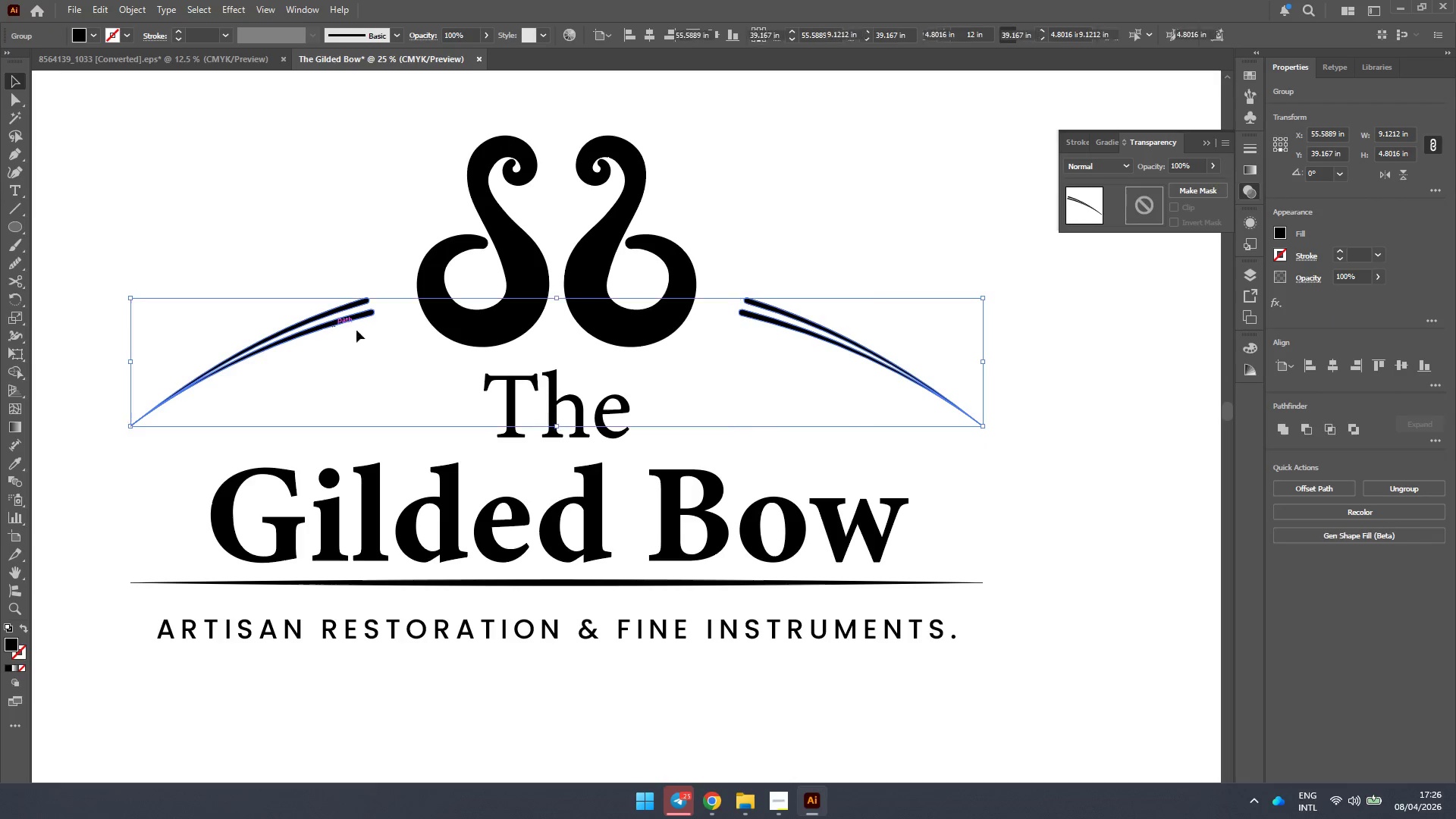 
key(Control+G)
 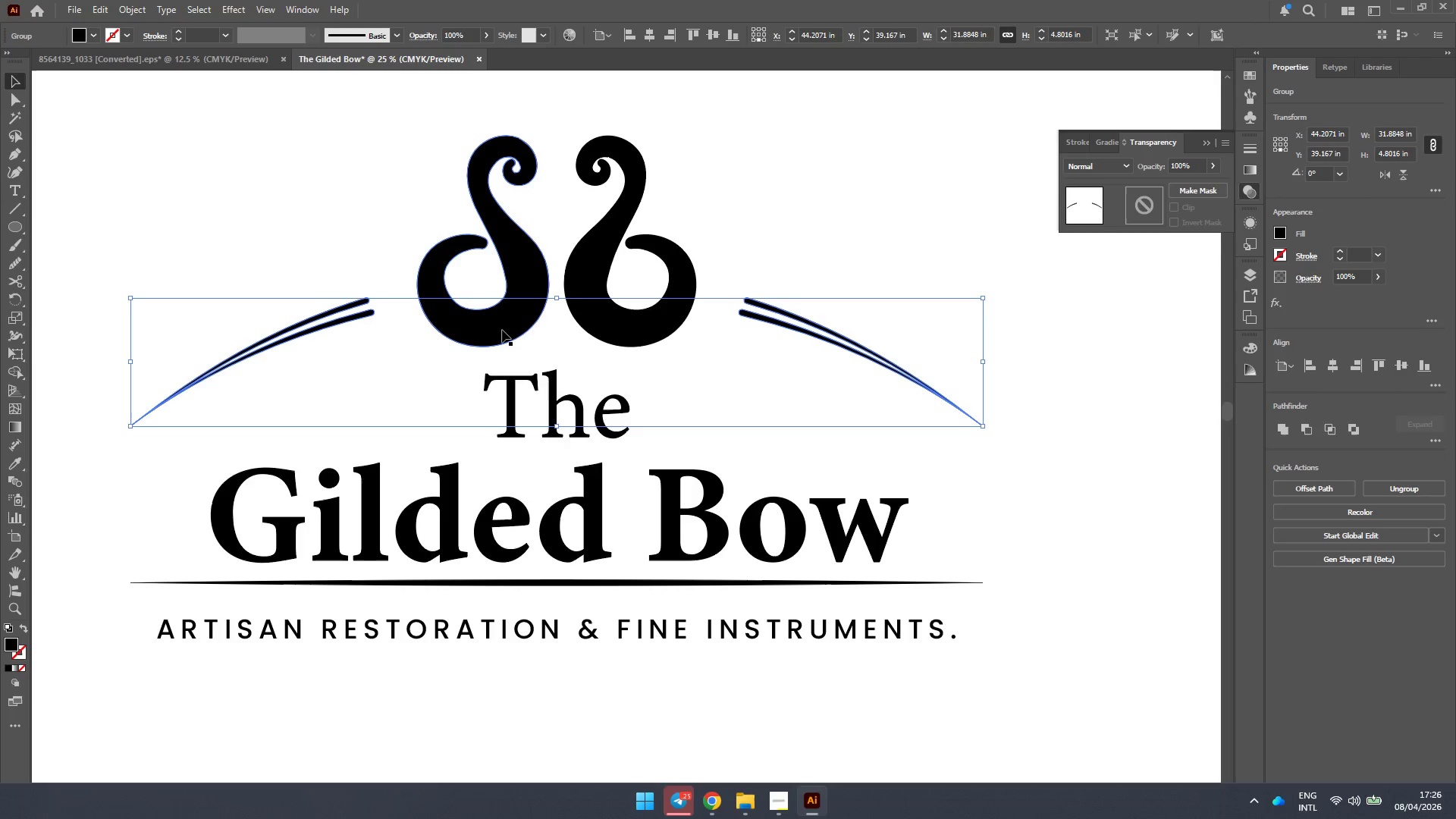 
hold_key(key=ShiftLeft, duration=3.98)
left_click([518, 323])
 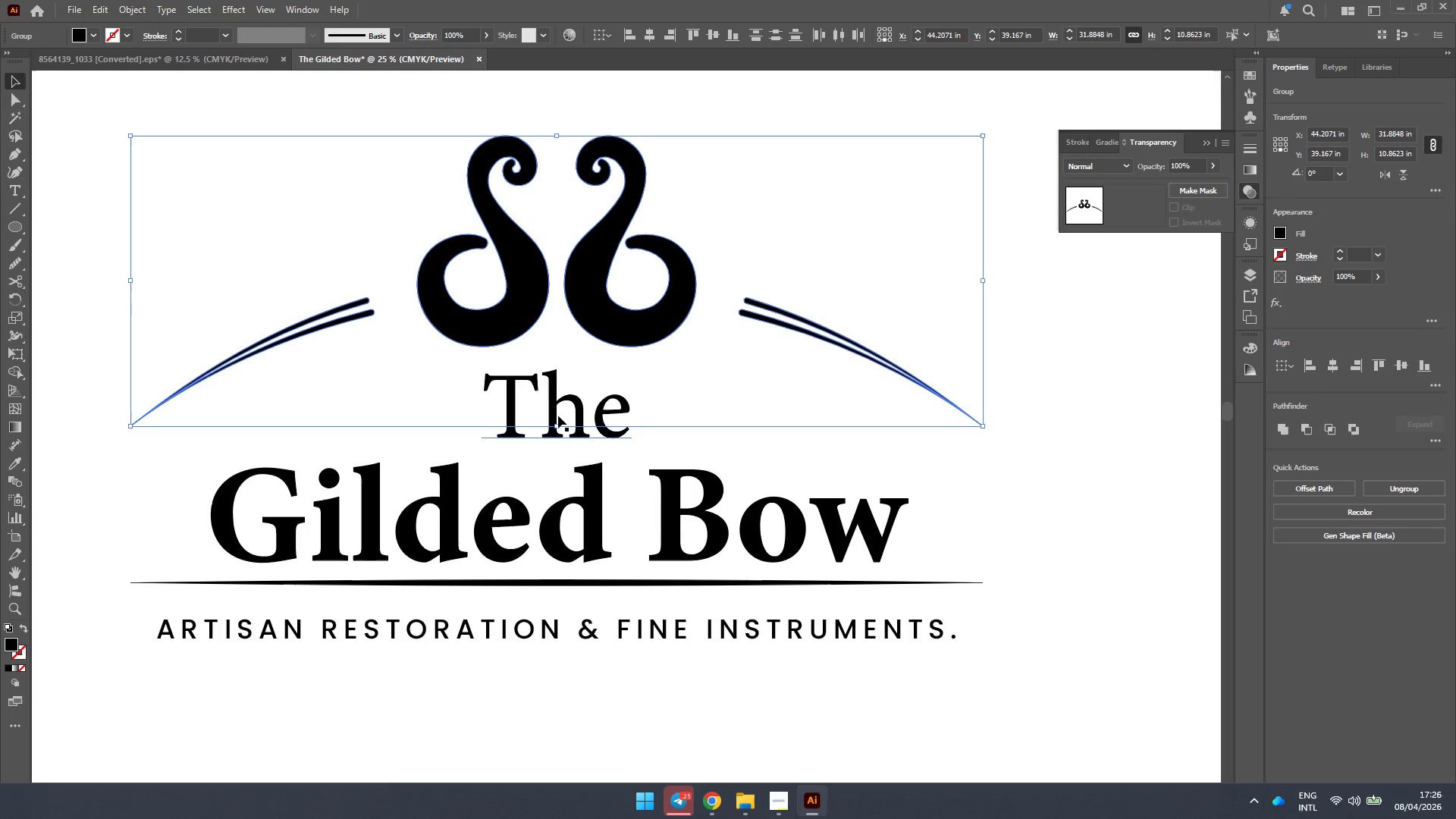 
left_click([551, 405])
 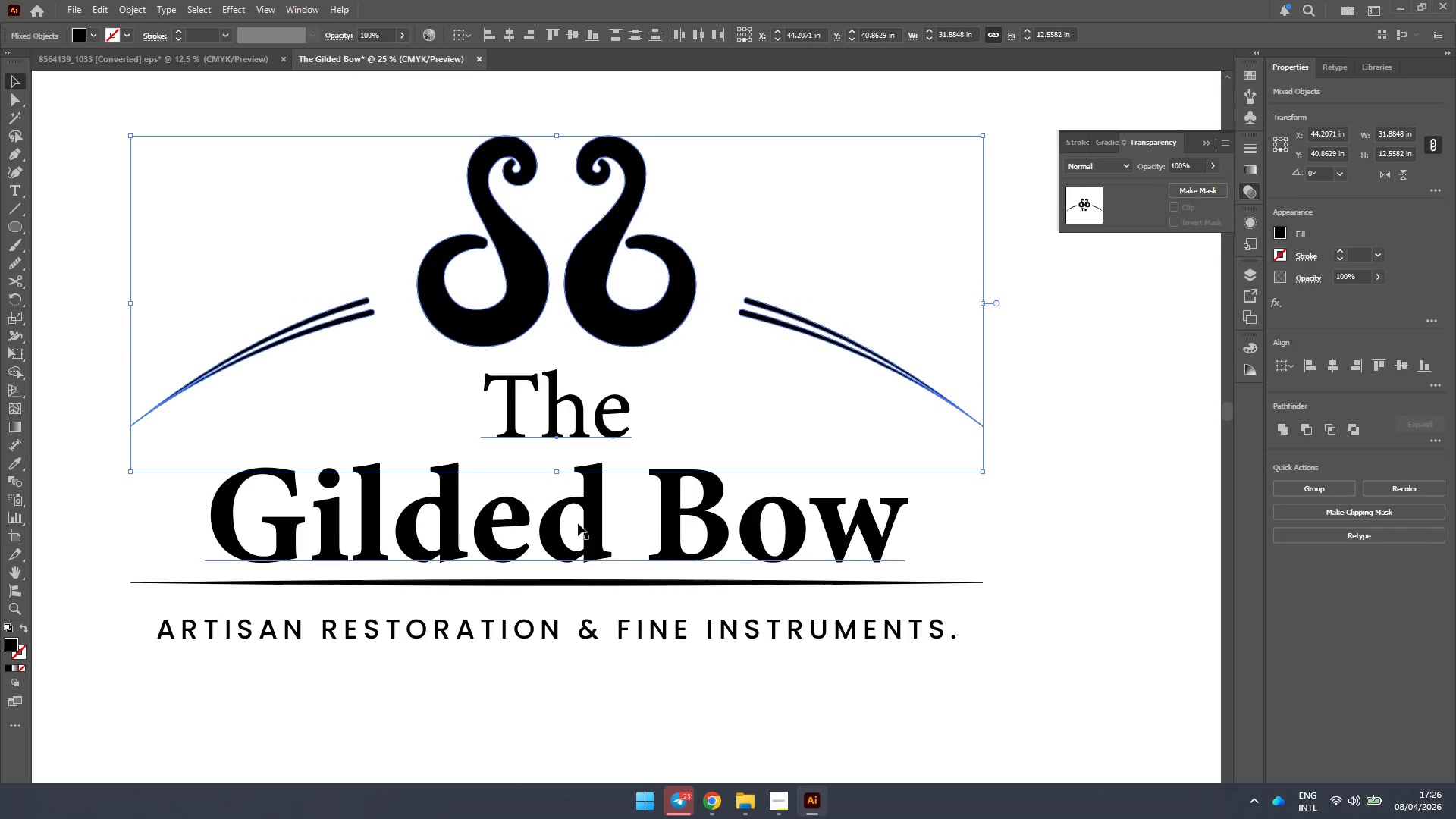 
left_click([578, 531])
 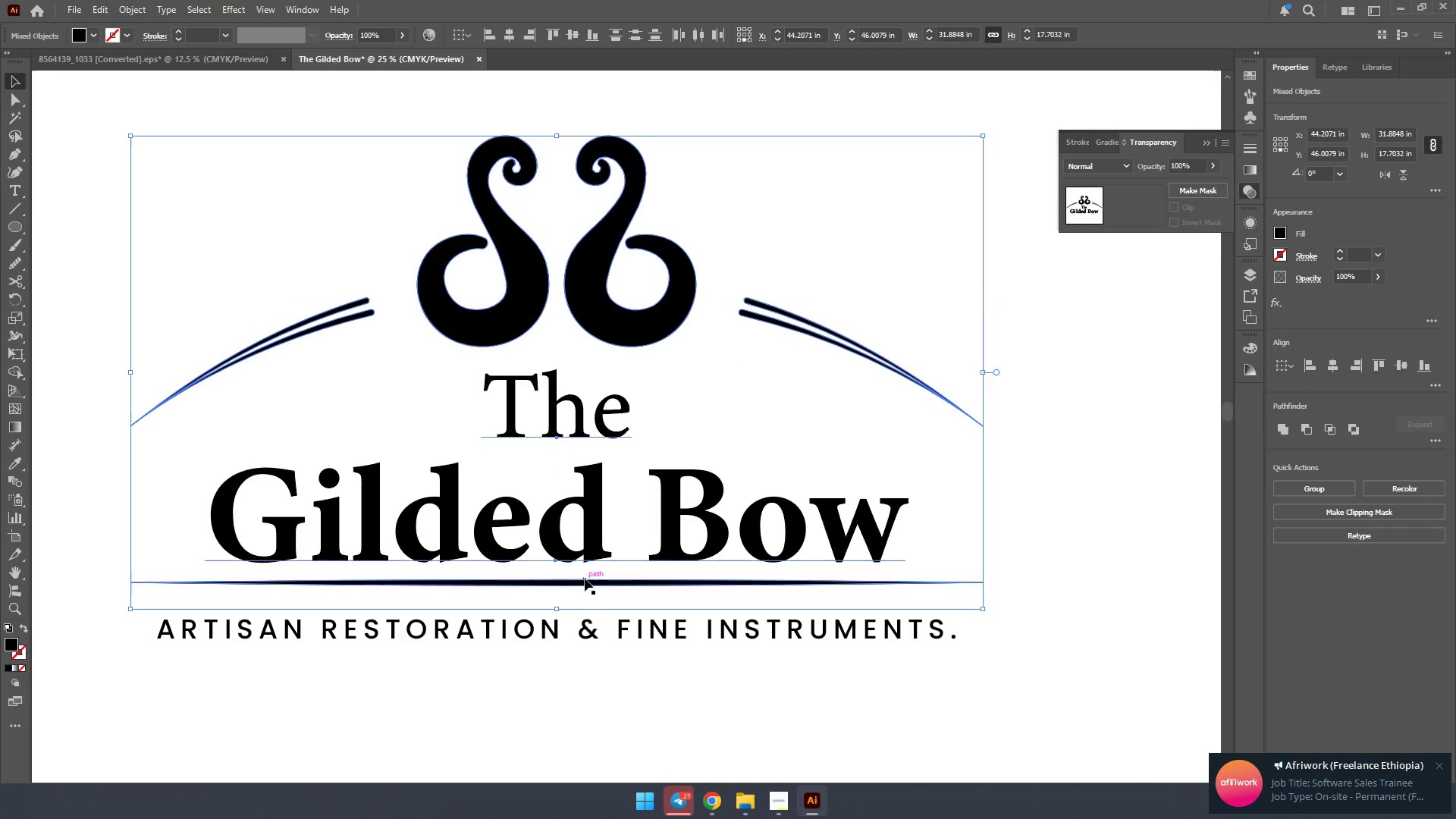 
left_click([585, 585])
 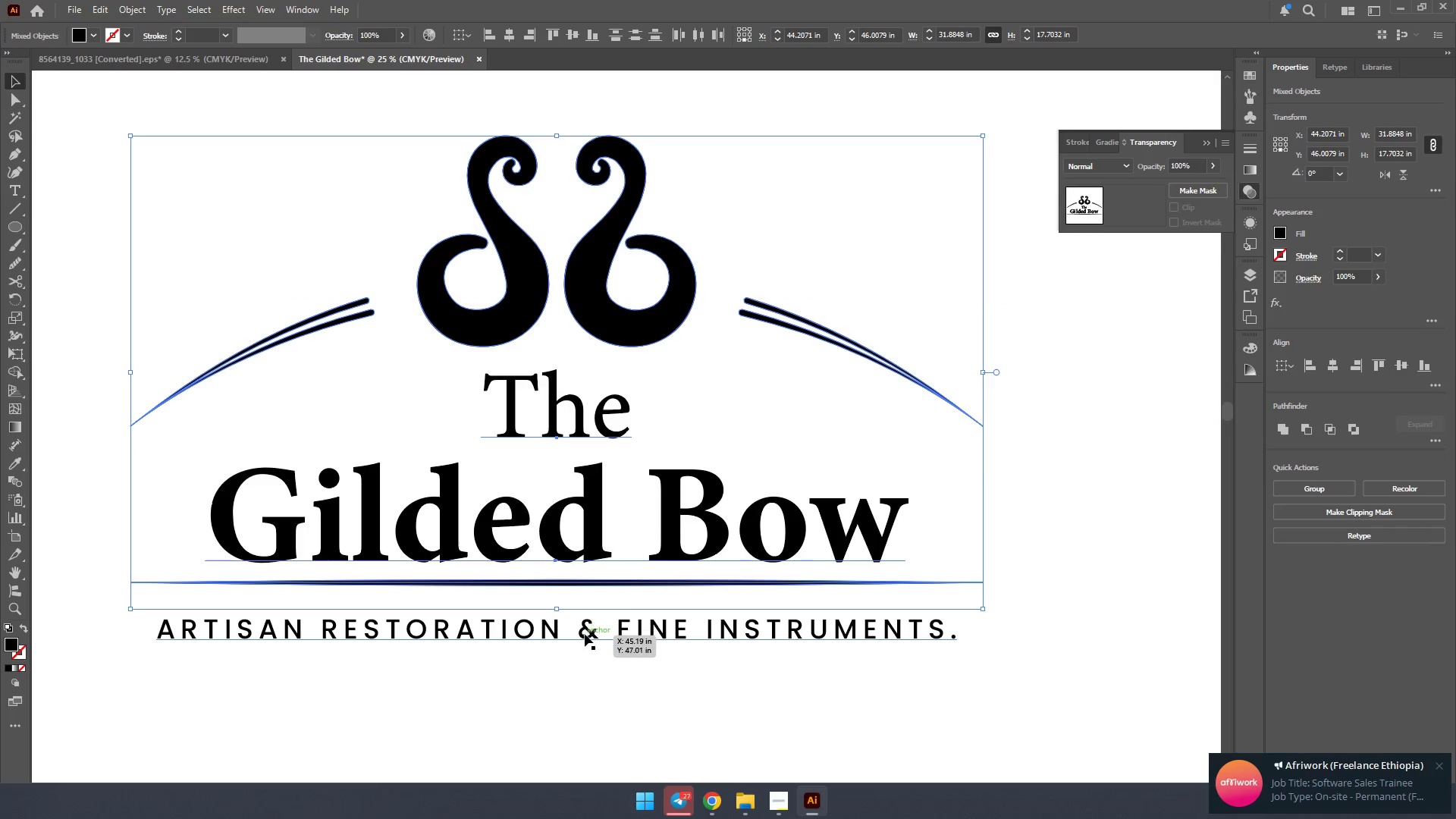 
left_click([585, 634])
 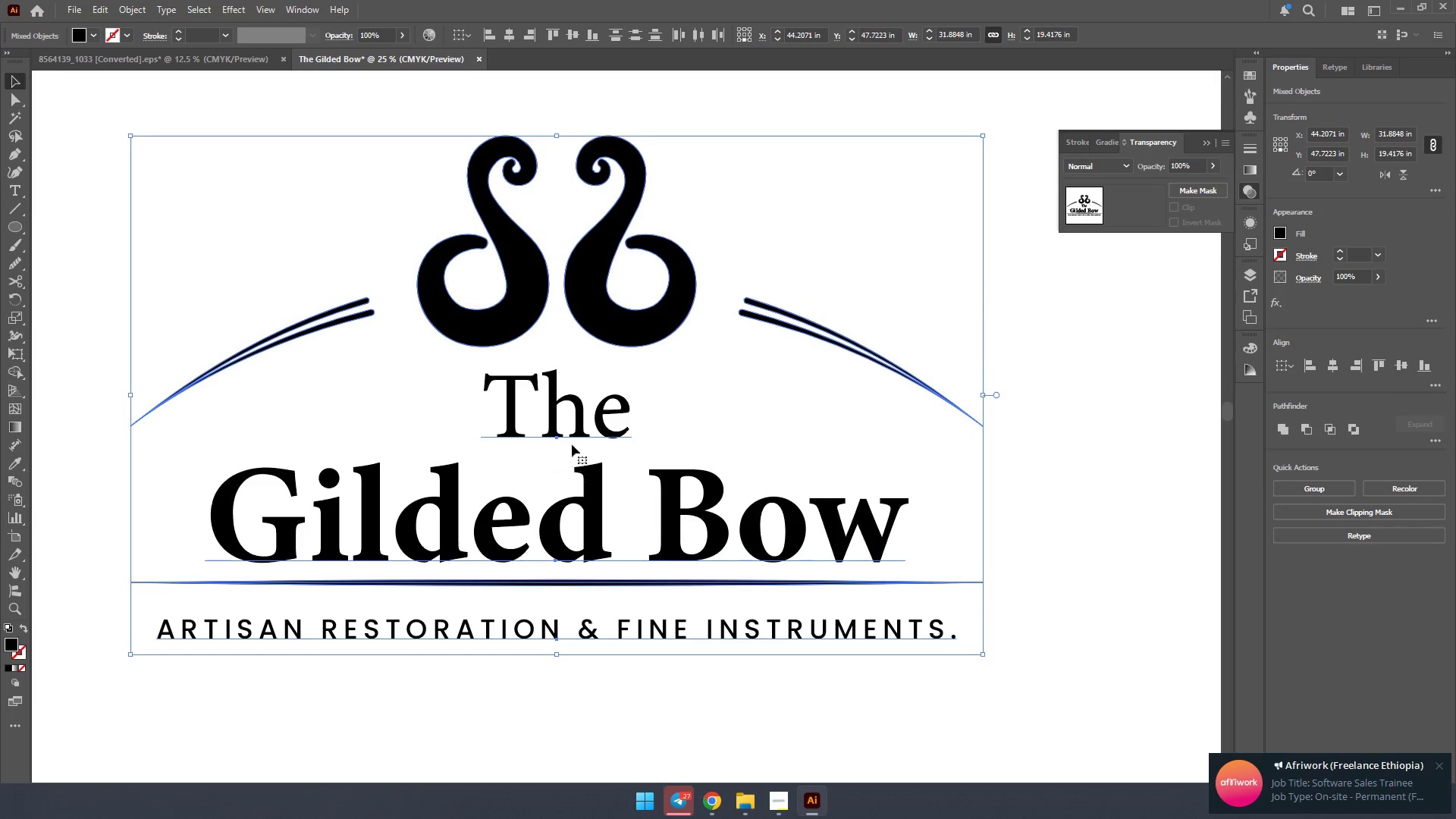 
left_click([571, 419])
 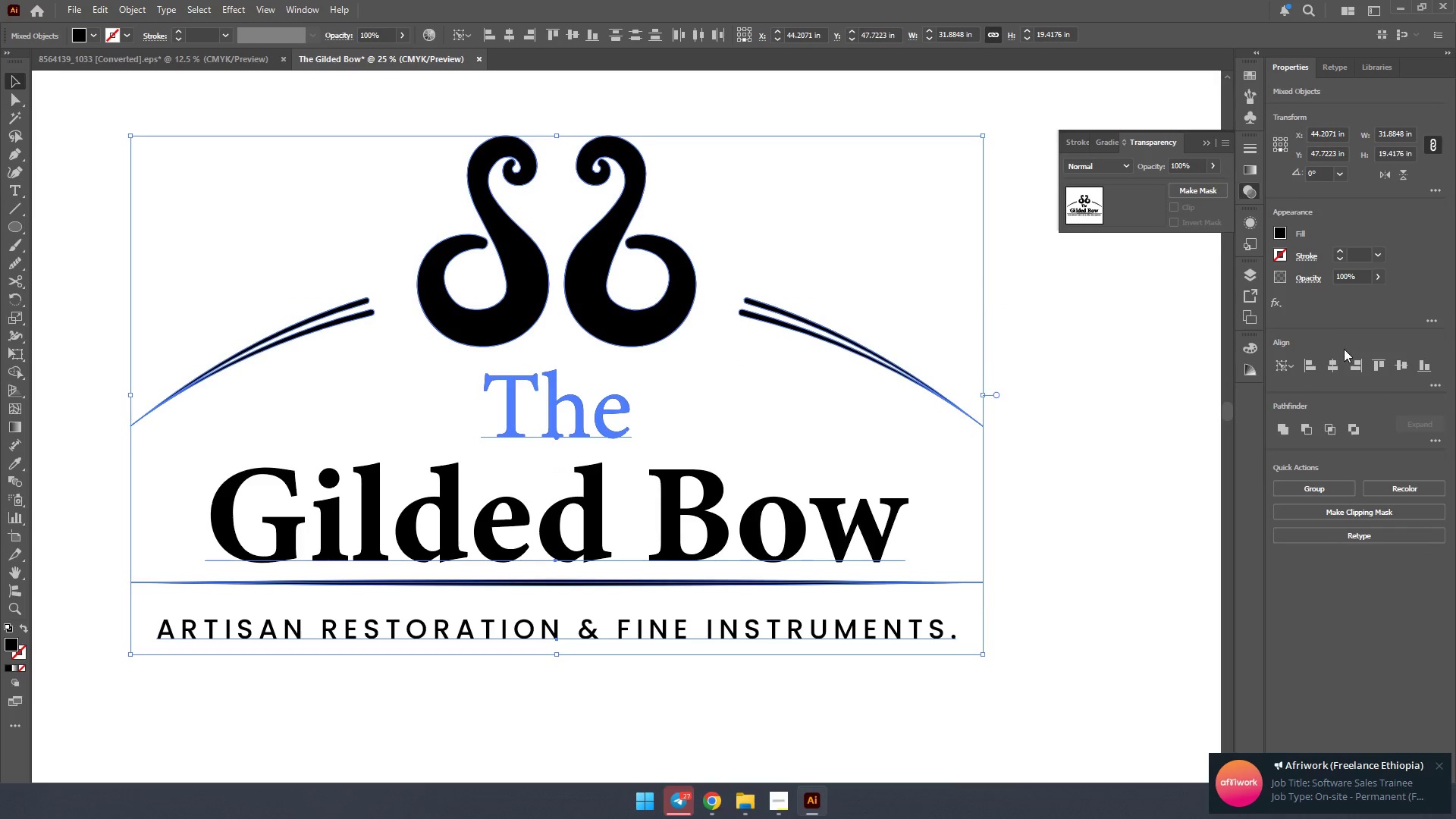 
left_click([1335, 361])
 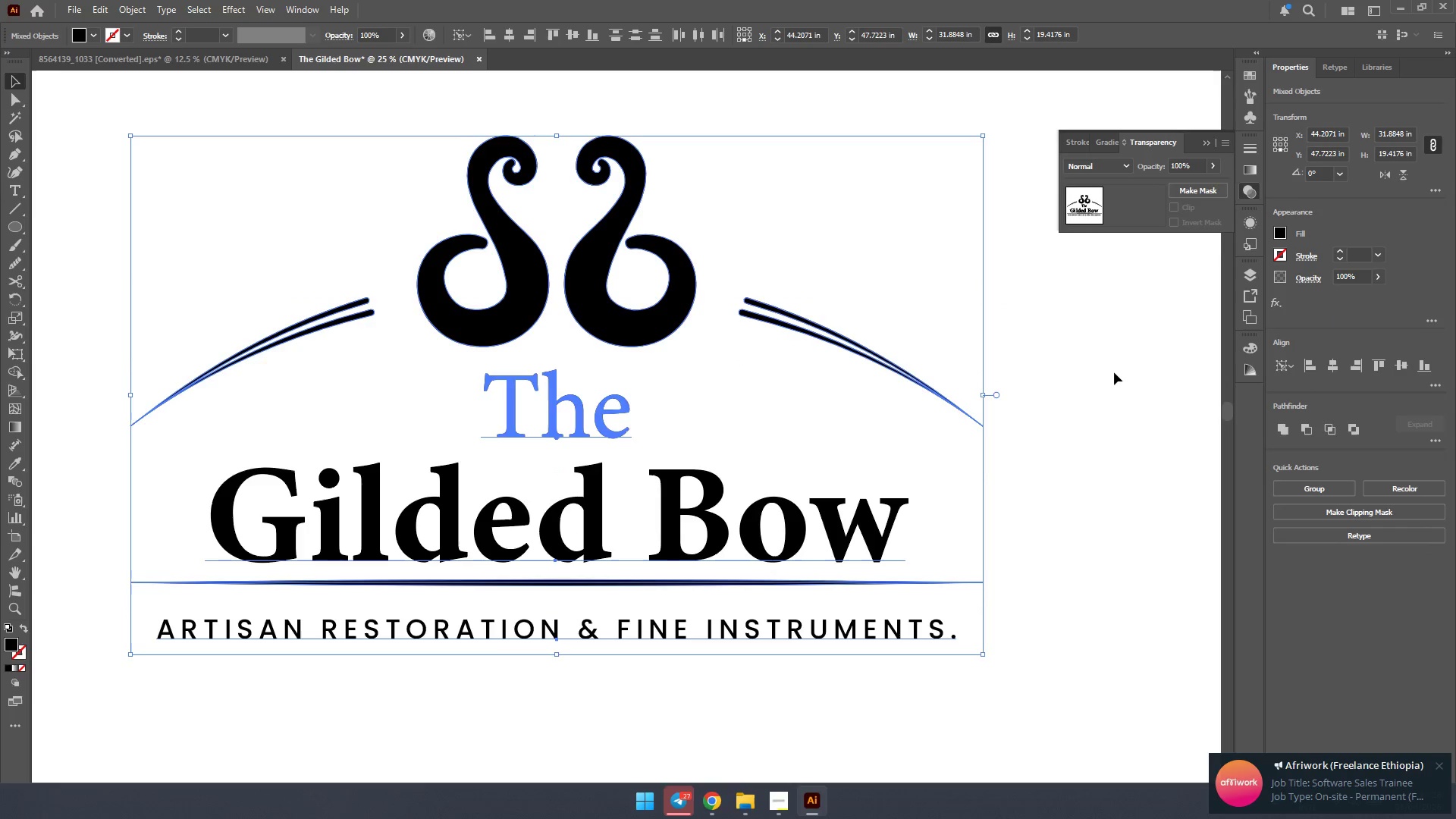 
double_click([1083, 348])
 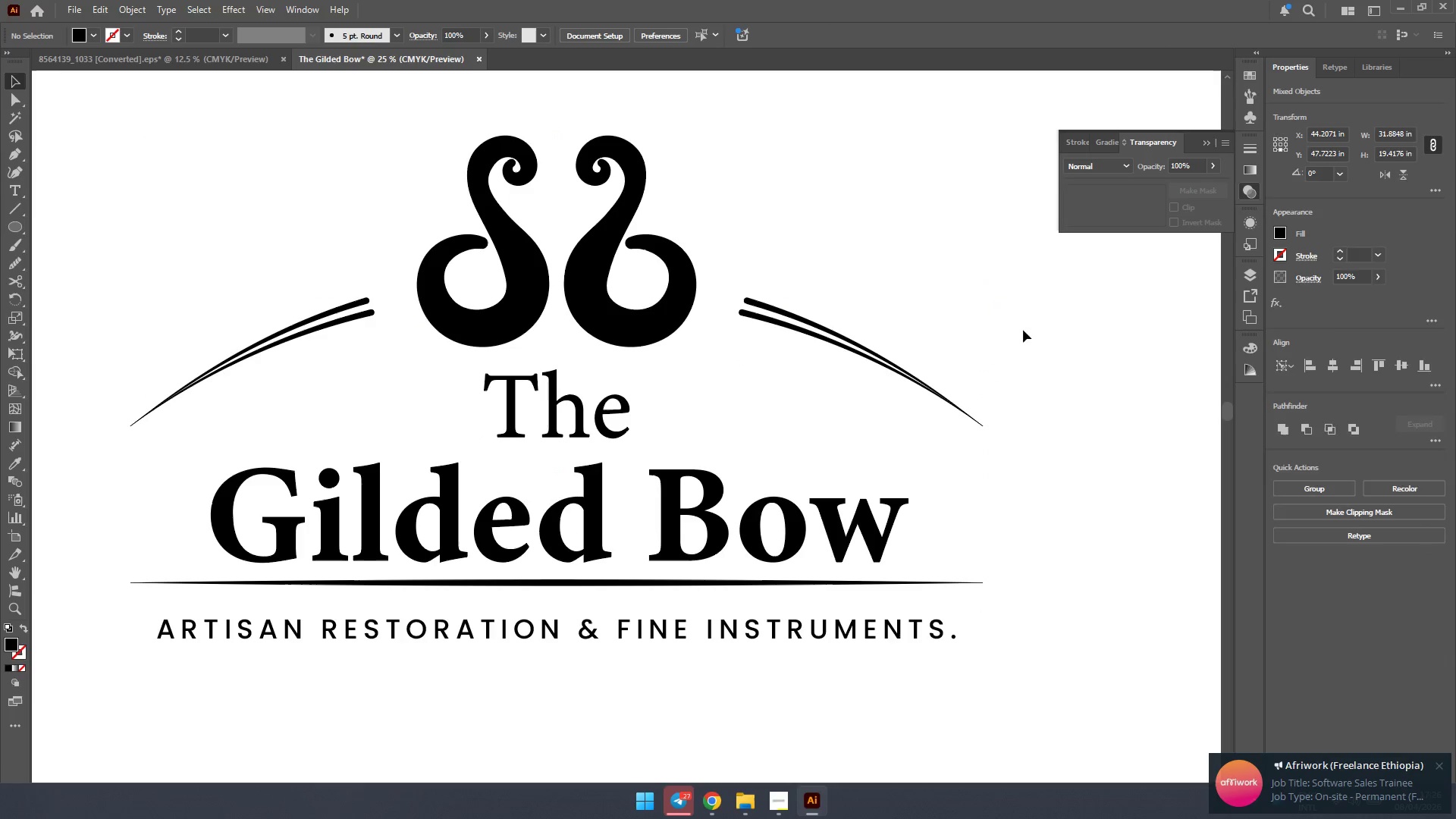 
hold_key(key=AltLeft, duration=0.42)
 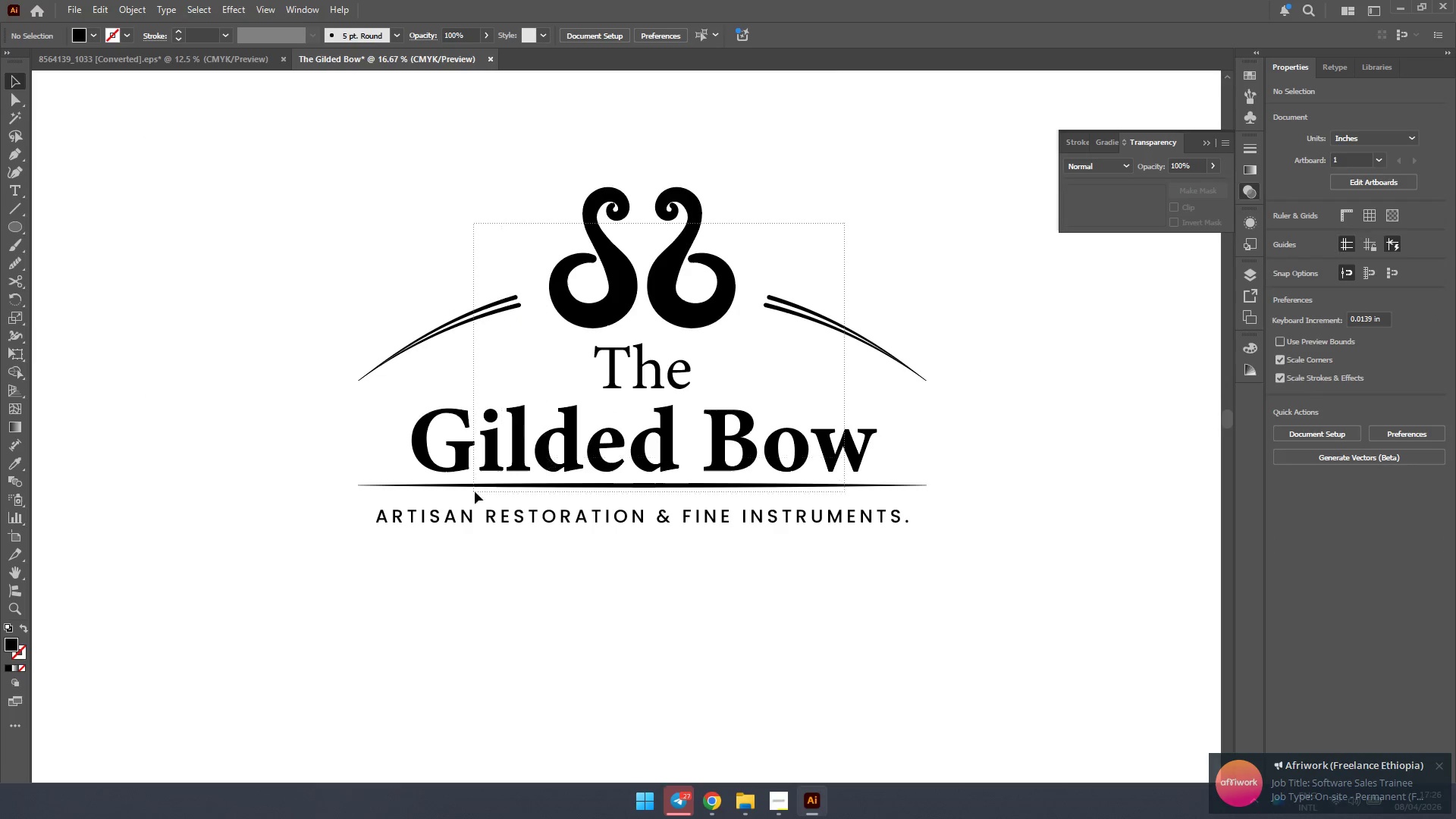 
left_click_drag(start_coordinate=[845, 224], to_coordinate=[424, 551])
 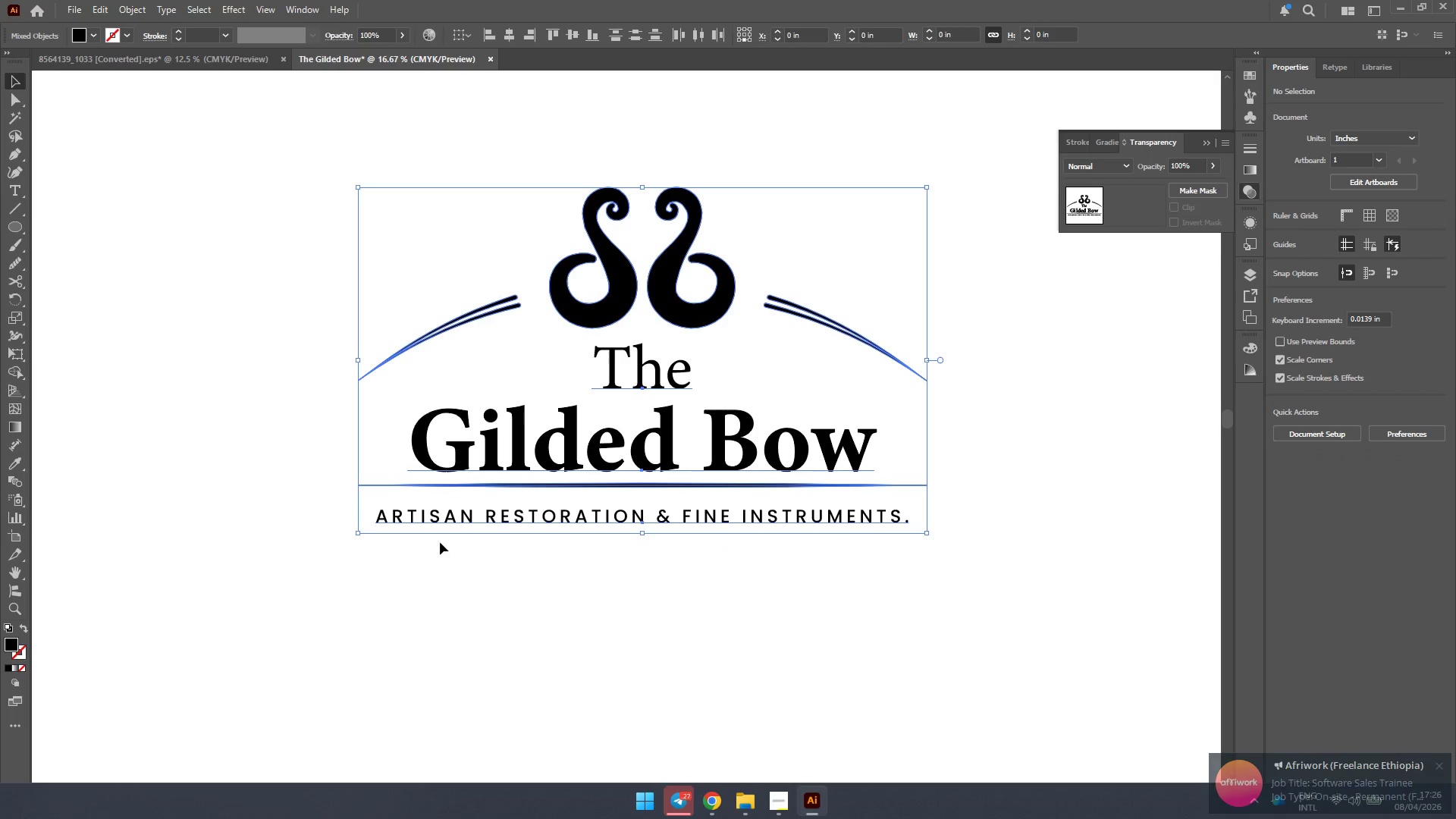 
scroll: coordinate [814, 290], scroll_direction: down, amount: 1.0
 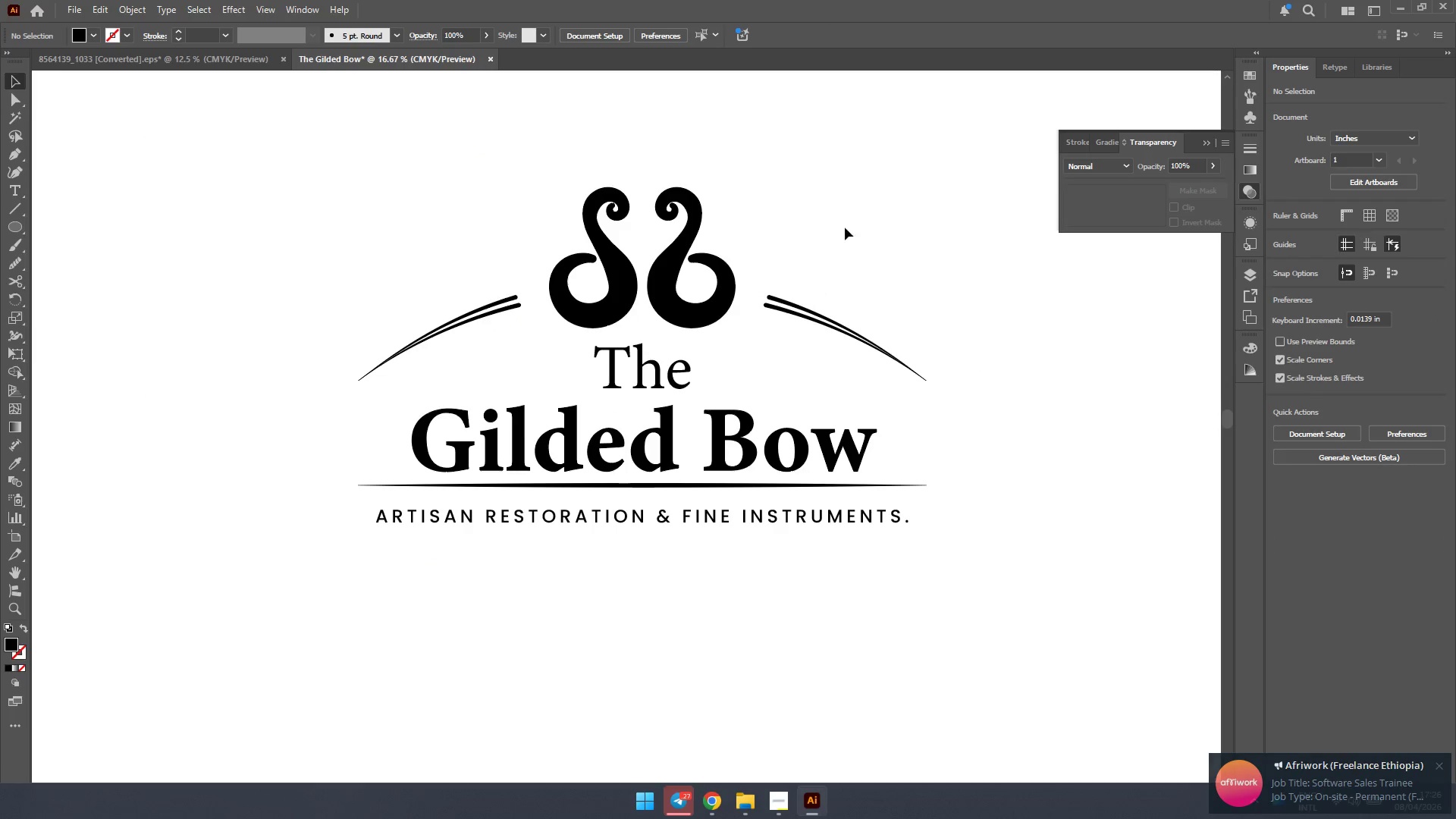 
key(Control+G)
 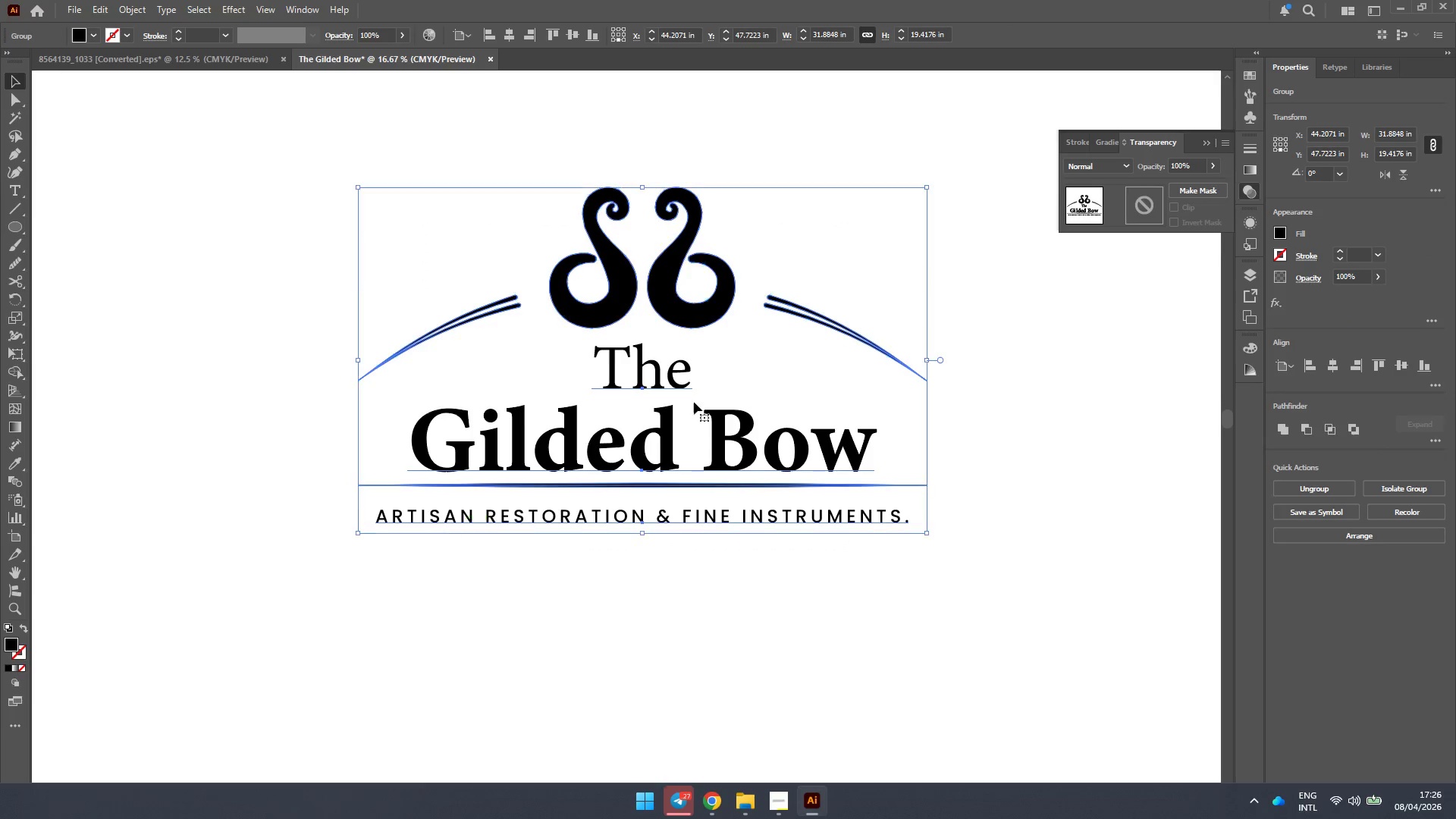 
hold_key(key=AltLeft, duration=0.41)
 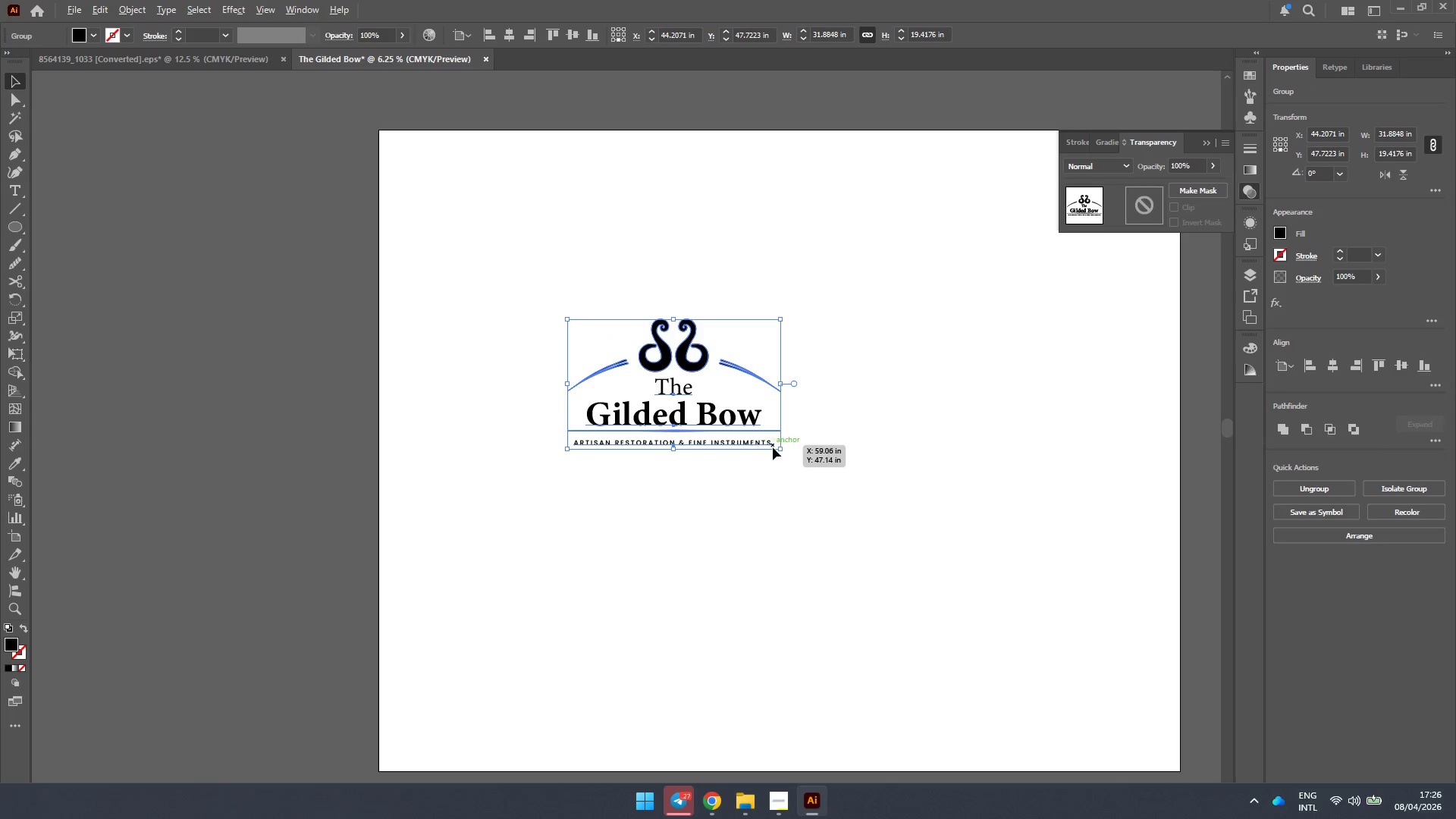 
hold_key(key=ShiftLeft, duration=1.58)
 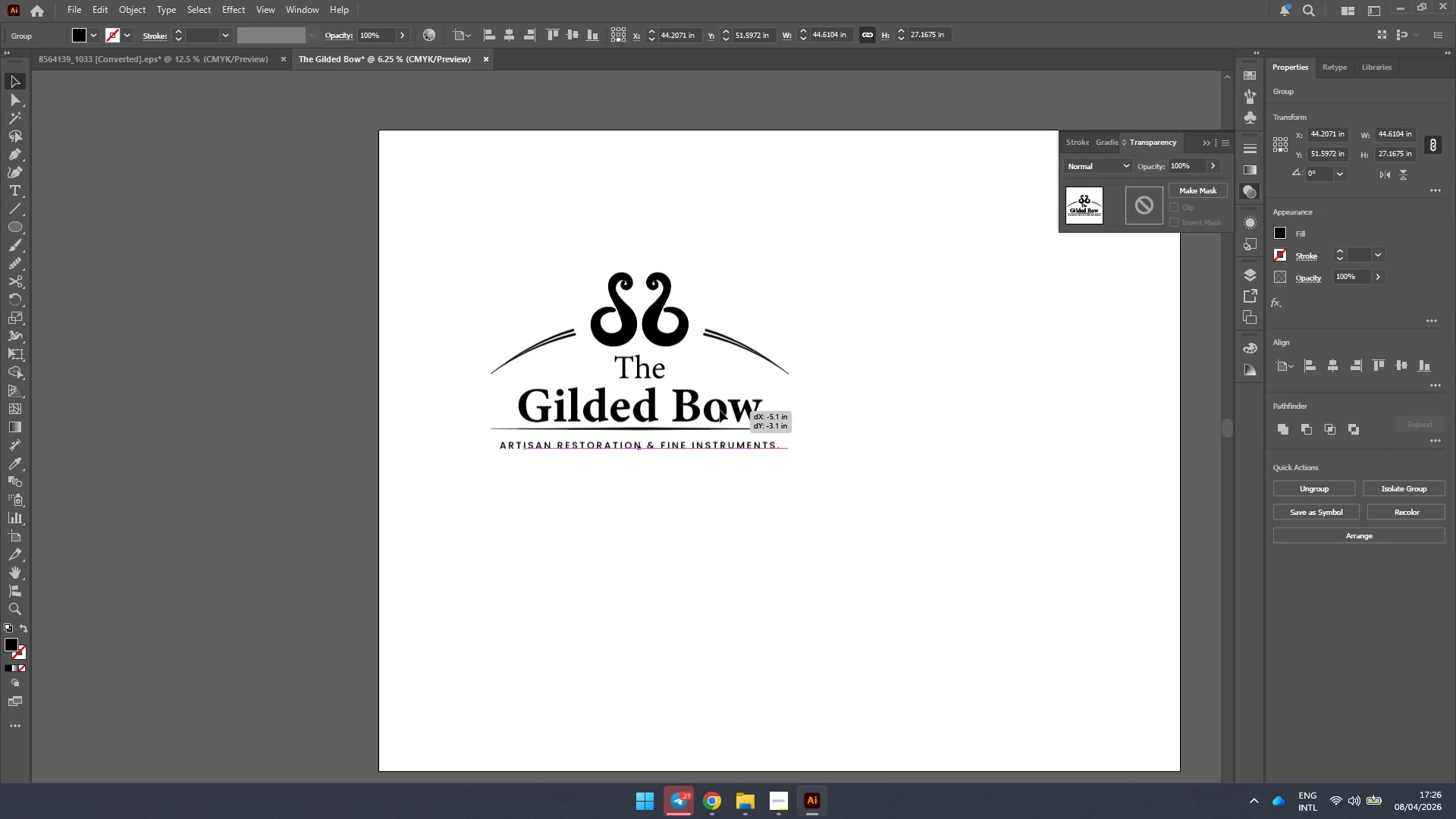 
hold_key(key=AltLeft, duration=1.58)
 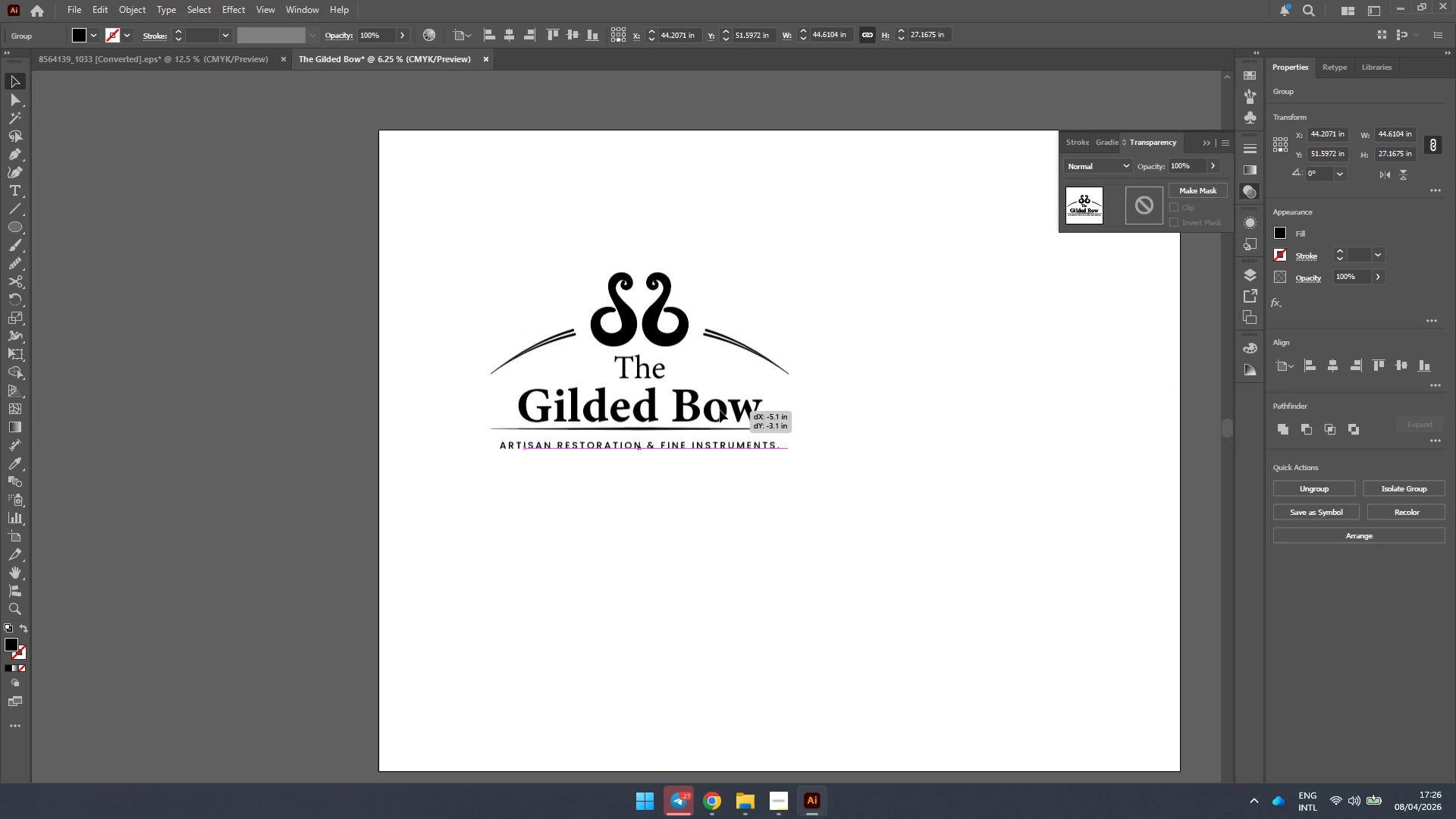 
scroll: coordinate [692, 398], scroll_direction: down, amount: 3.0
 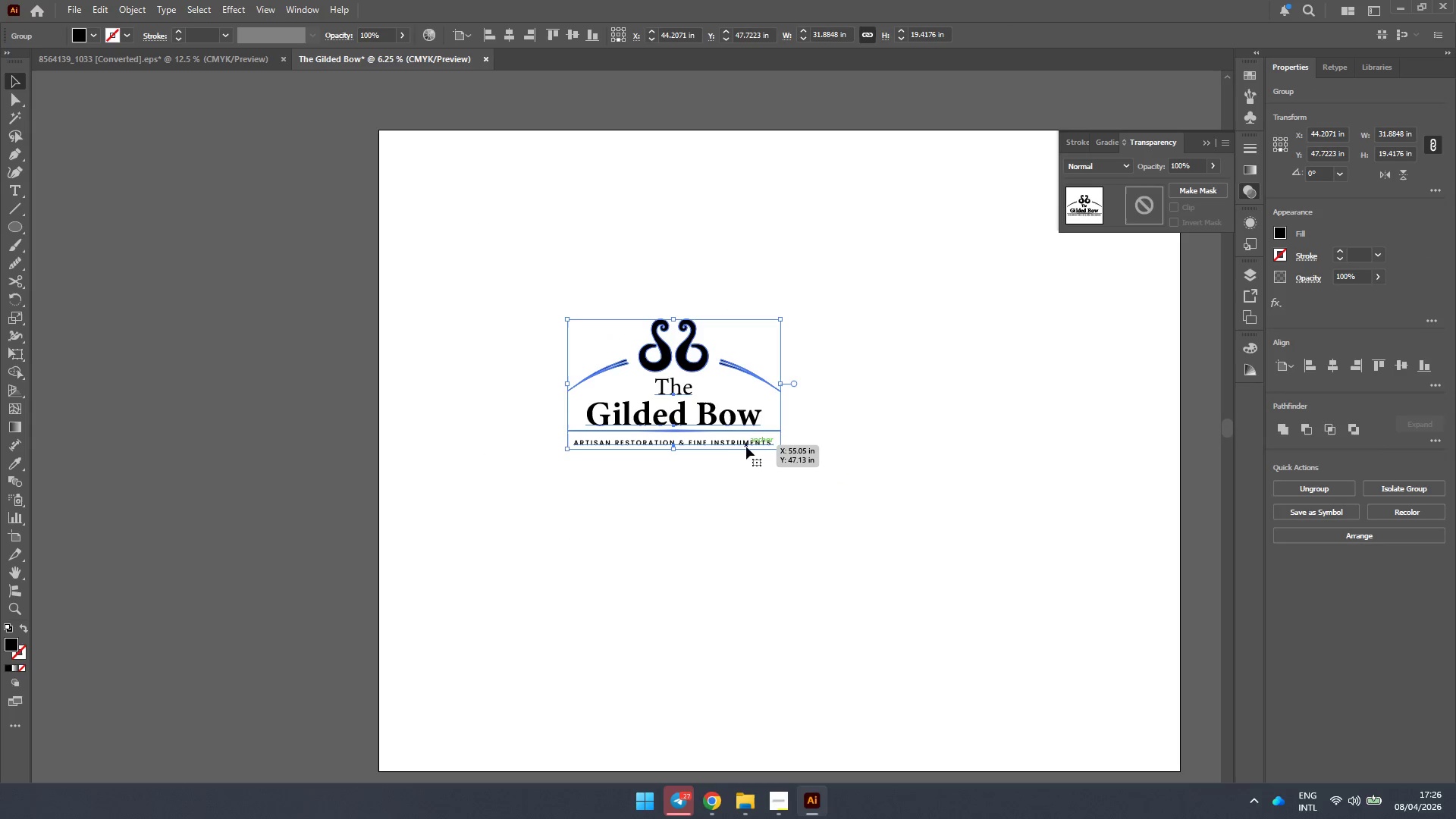 
left_click_drag(start_coordinate=[778, 452], to_coordinate=[824, 475])
 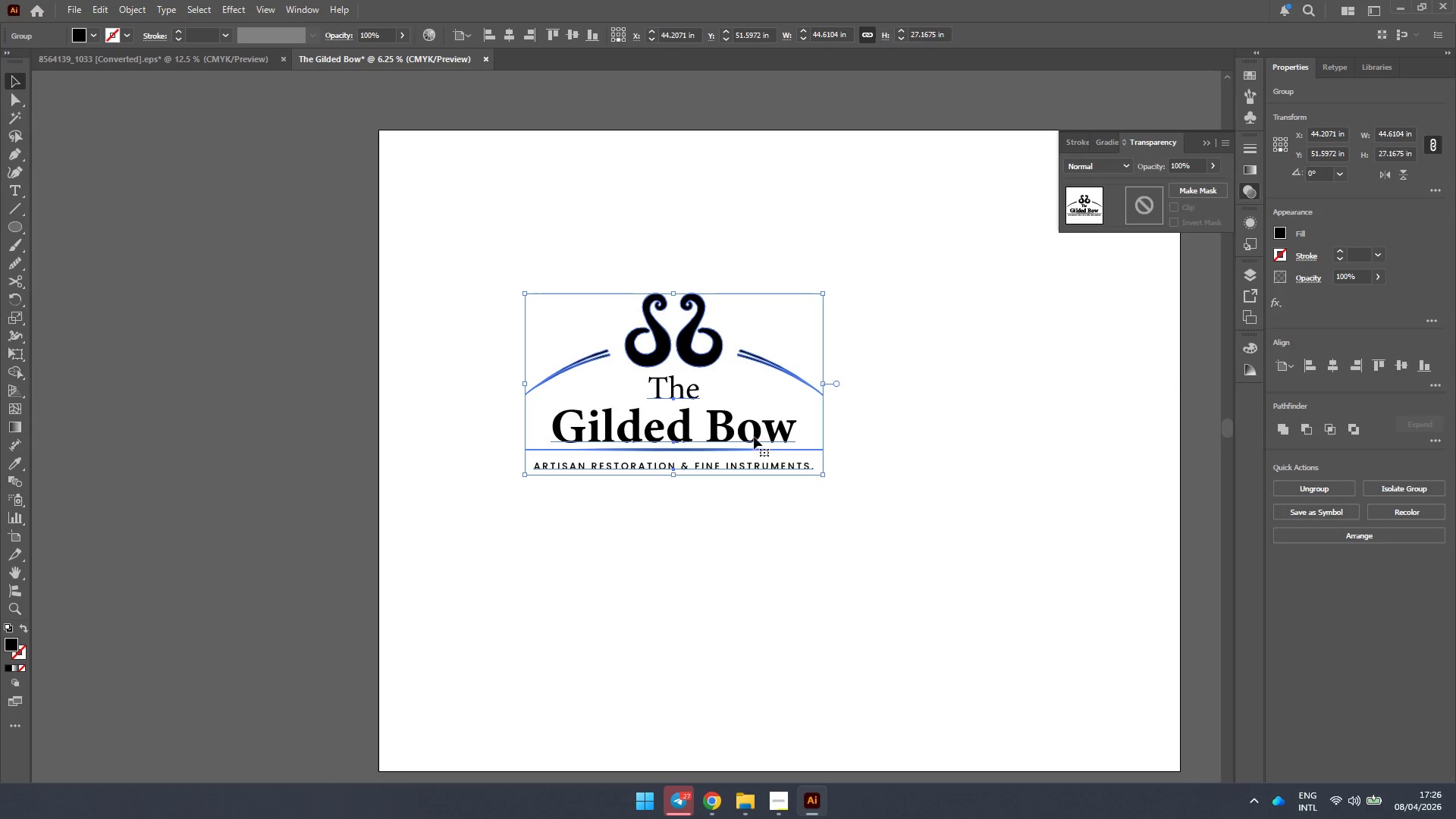 
left_click_drag(start_coordinate=[752, 435], to_coordinate=[670, 349])
 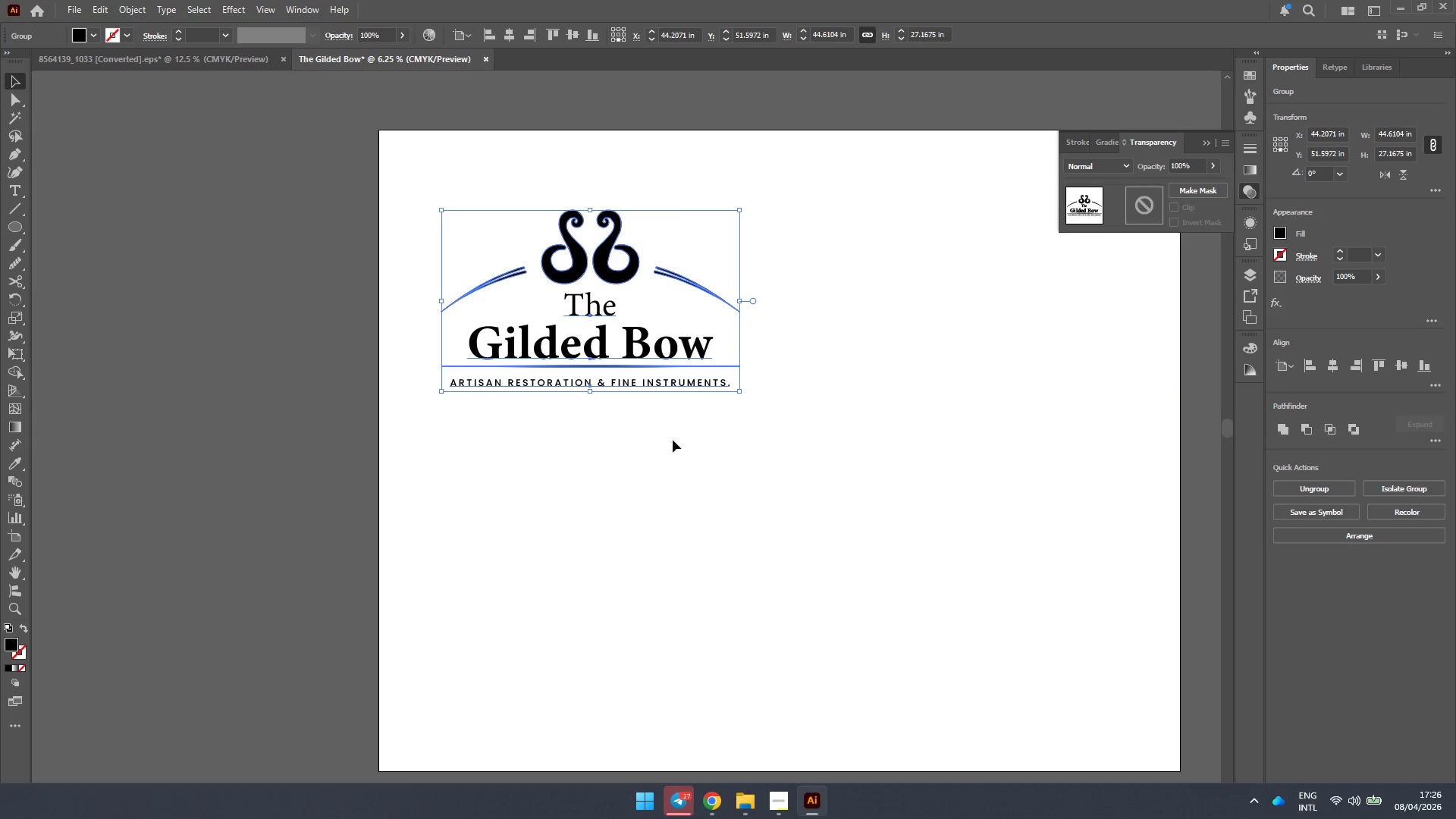 
left_click([674, 453])
 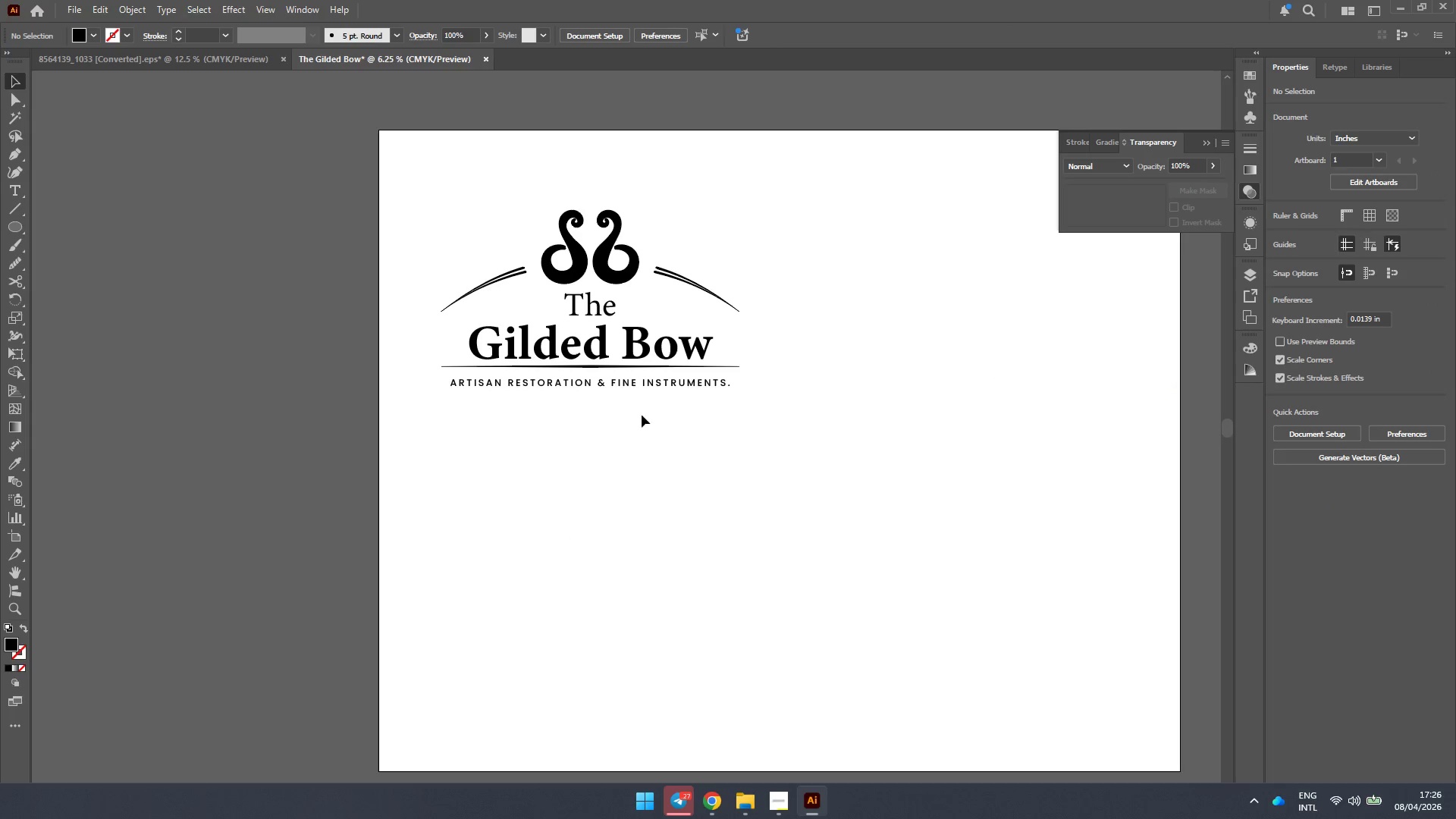 
left_click([744, 807])
 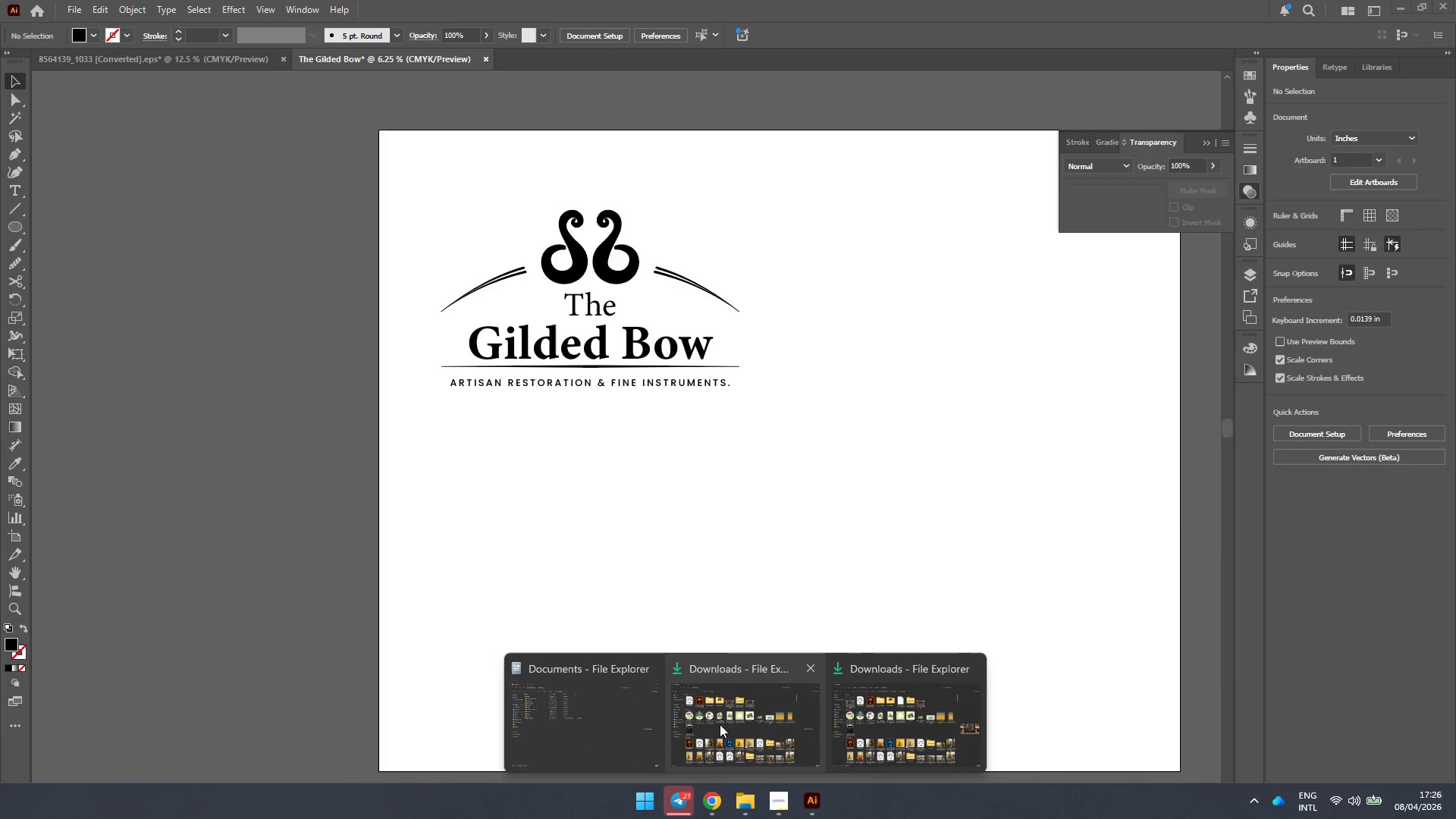 
left_click([748, 706])
 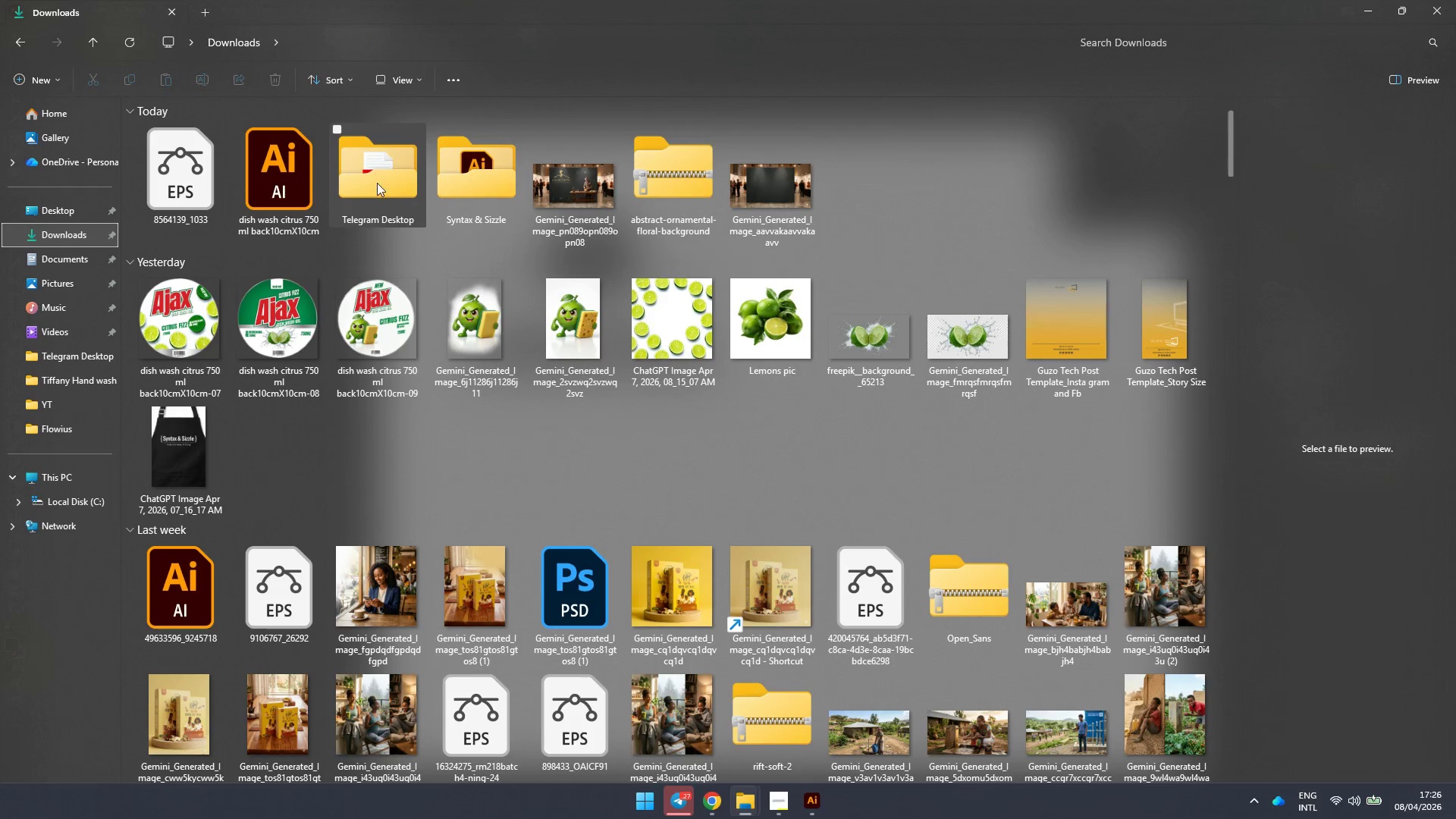 
left_click([669, 163])
 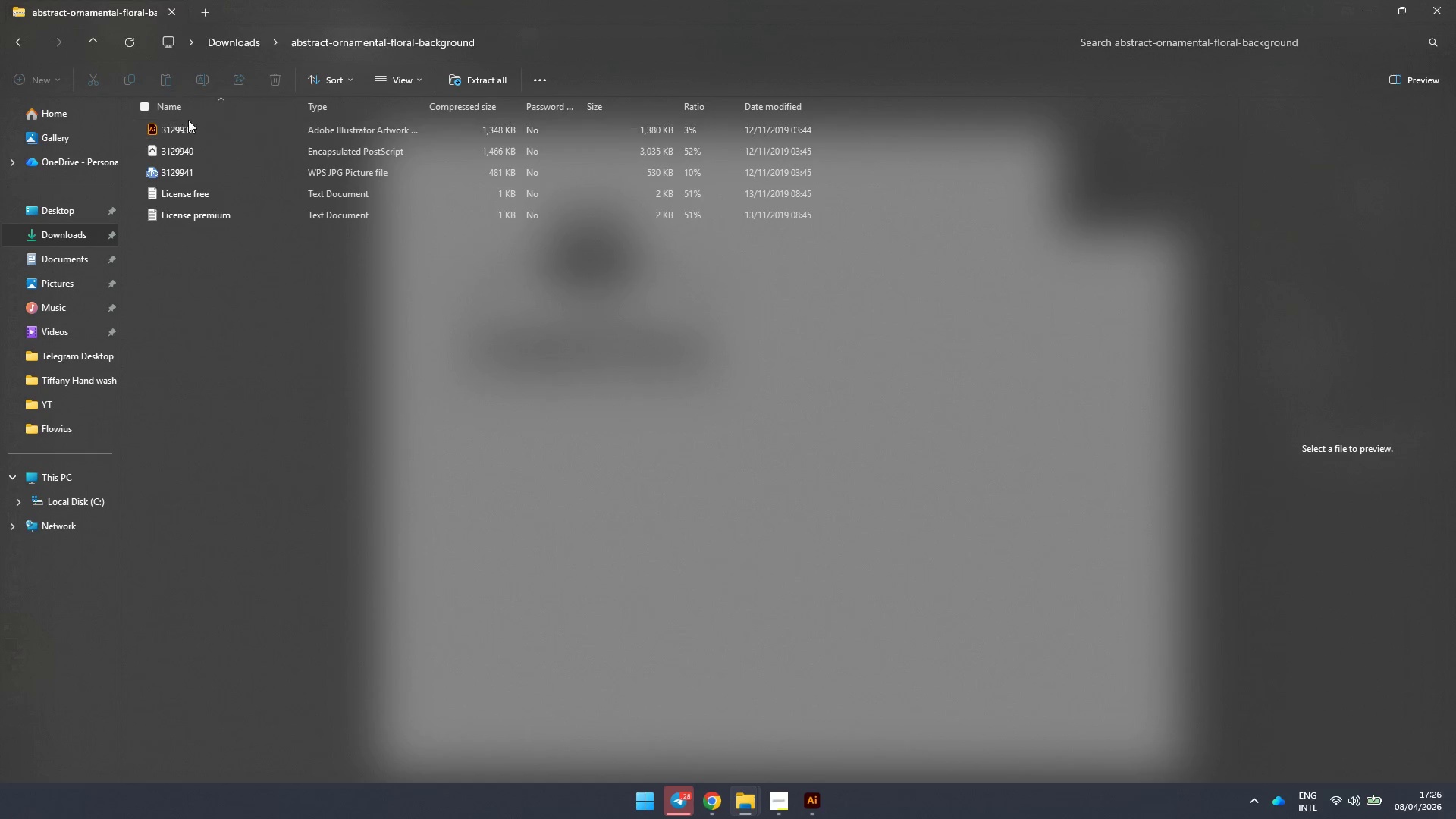 
double_click([199, 127])
 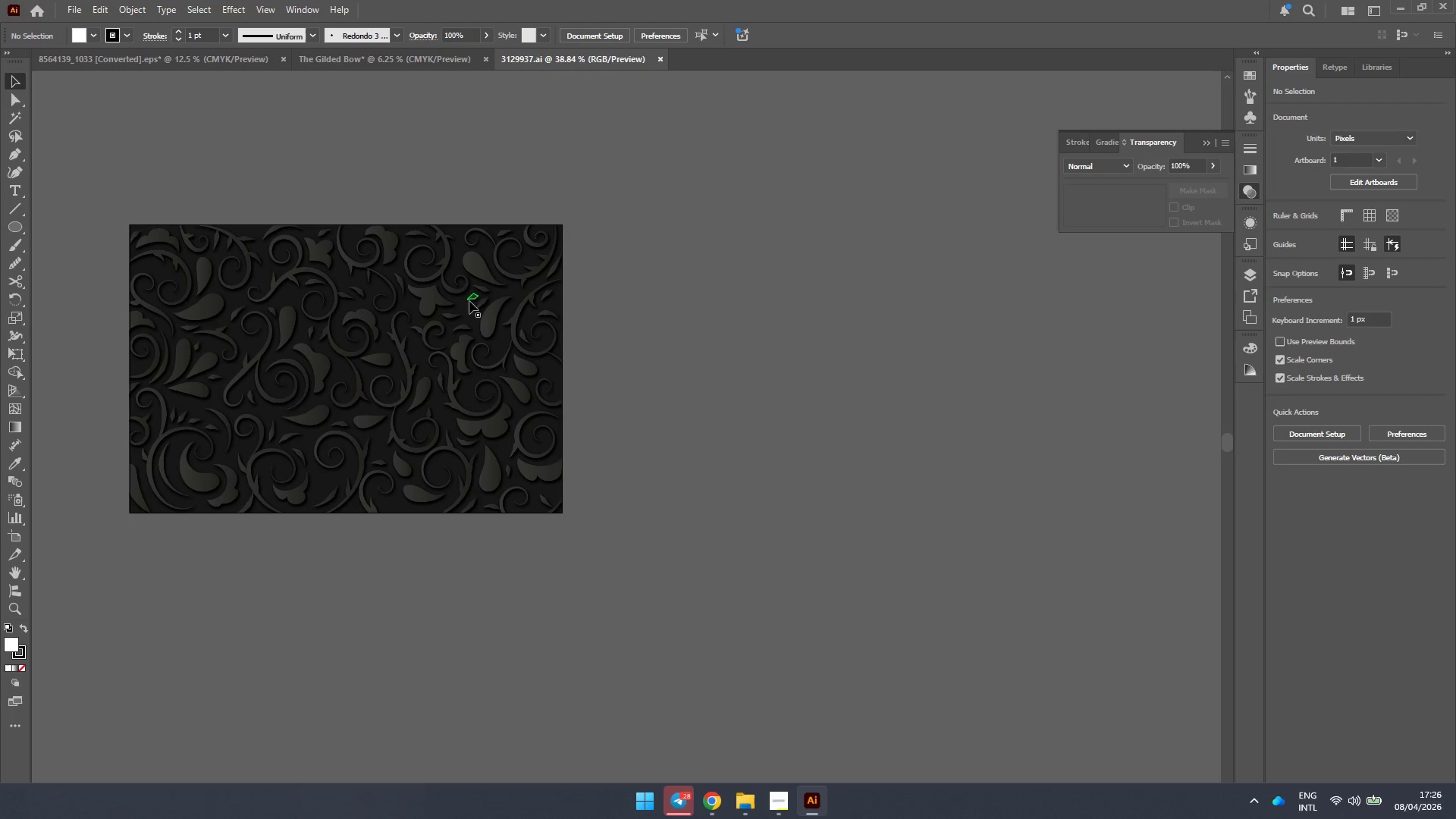 
left_click([492, 308])
 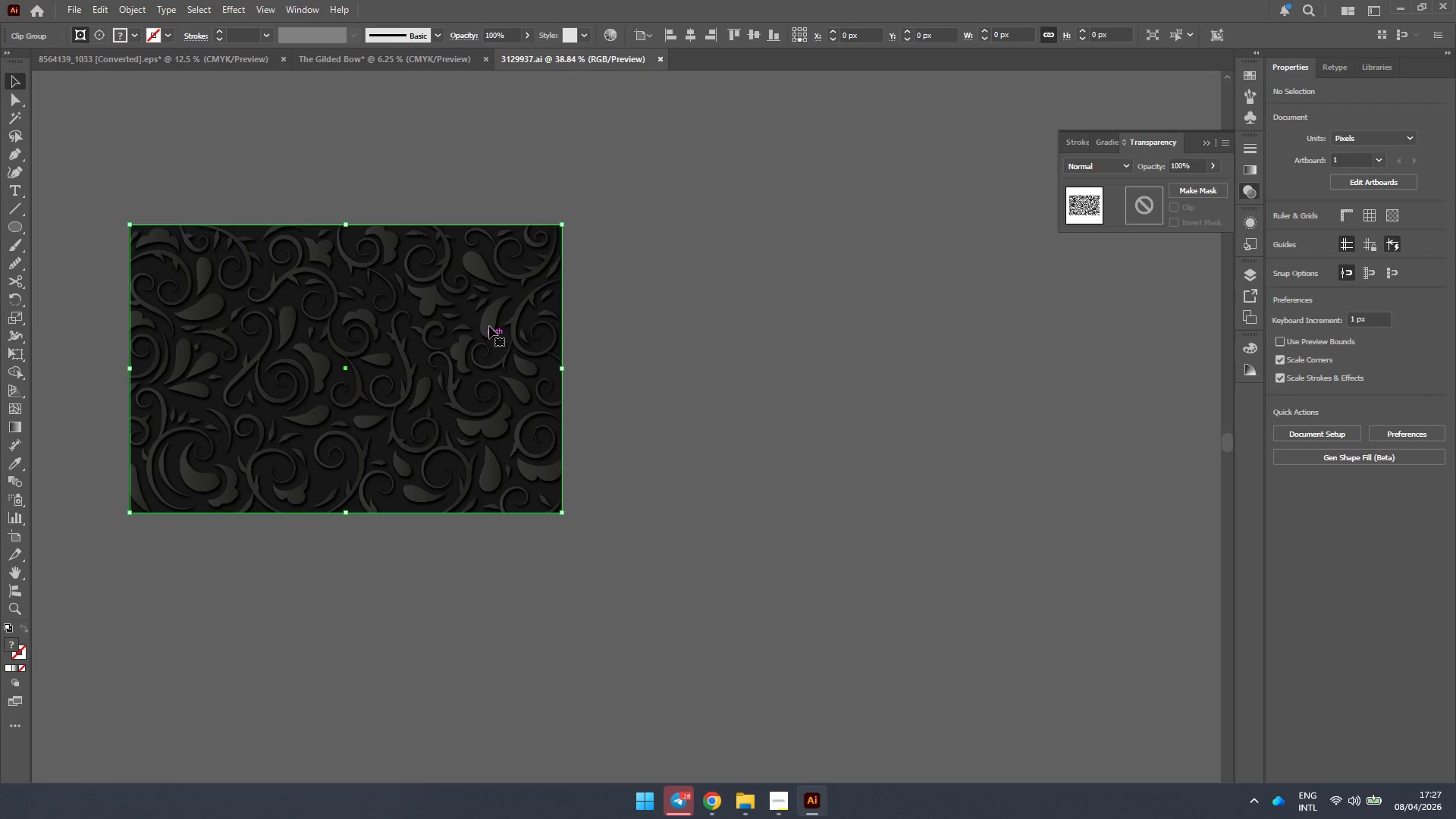 
left_click_drag(start_coordinate=[489, 325], to_coordinate=[795, 345])
 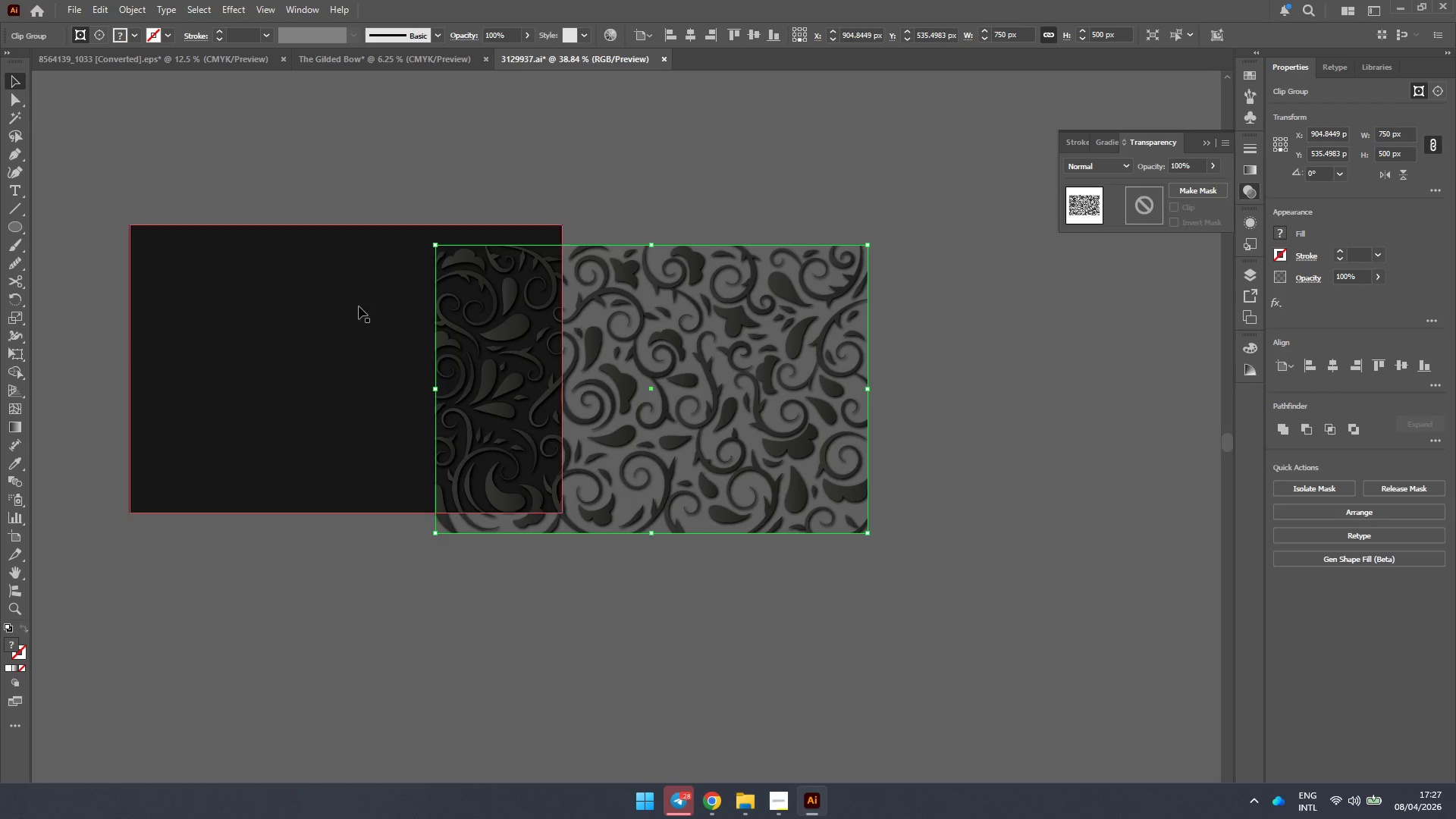 
left_click([357, 306])
 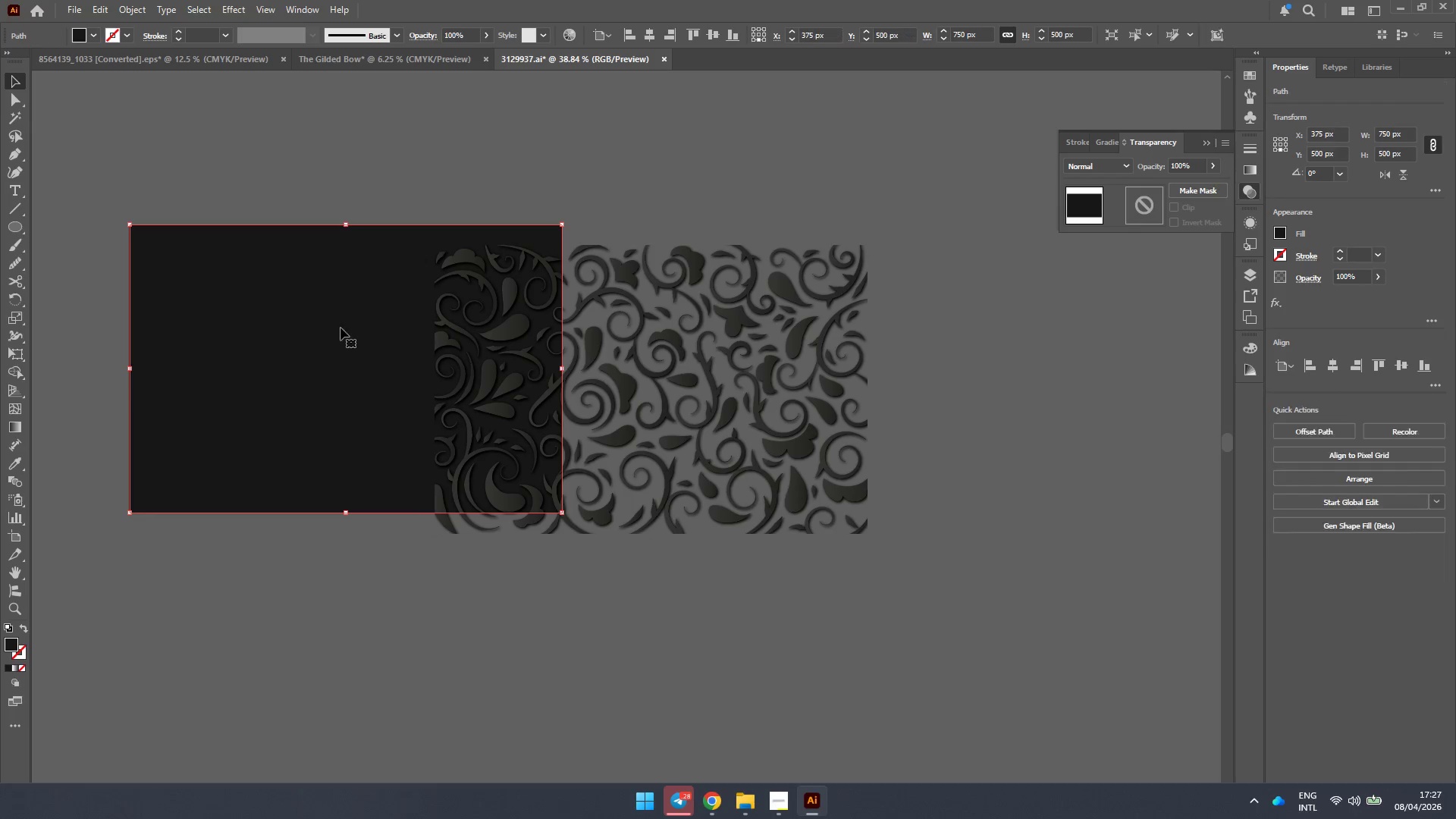 
left_click_drag(start_coordinate=[340, 327], to_coordinate=[363, 258])
 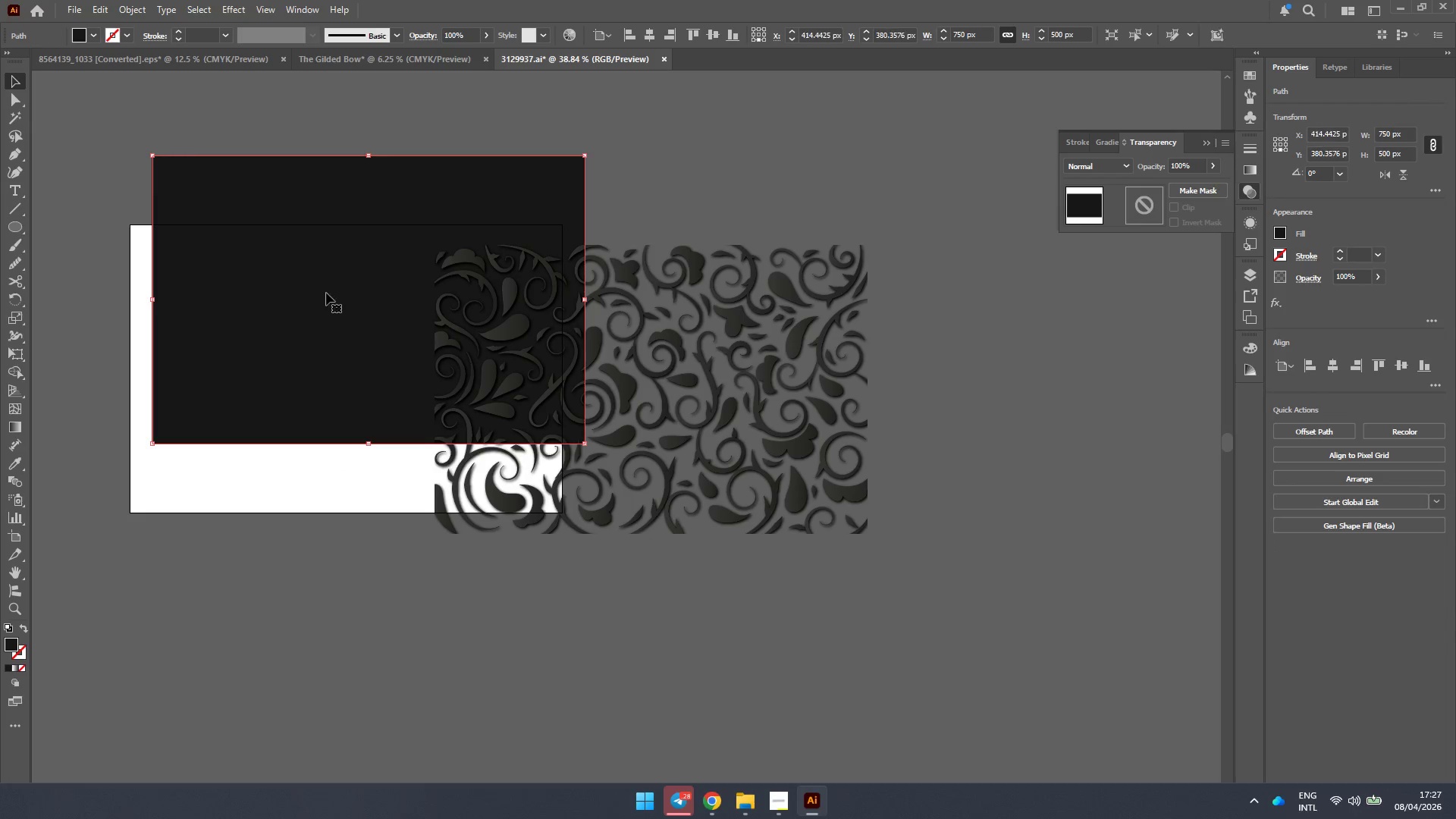 
left_click_drag(start_coordinate=[334, 290], to_coordinate=[773, 436])
 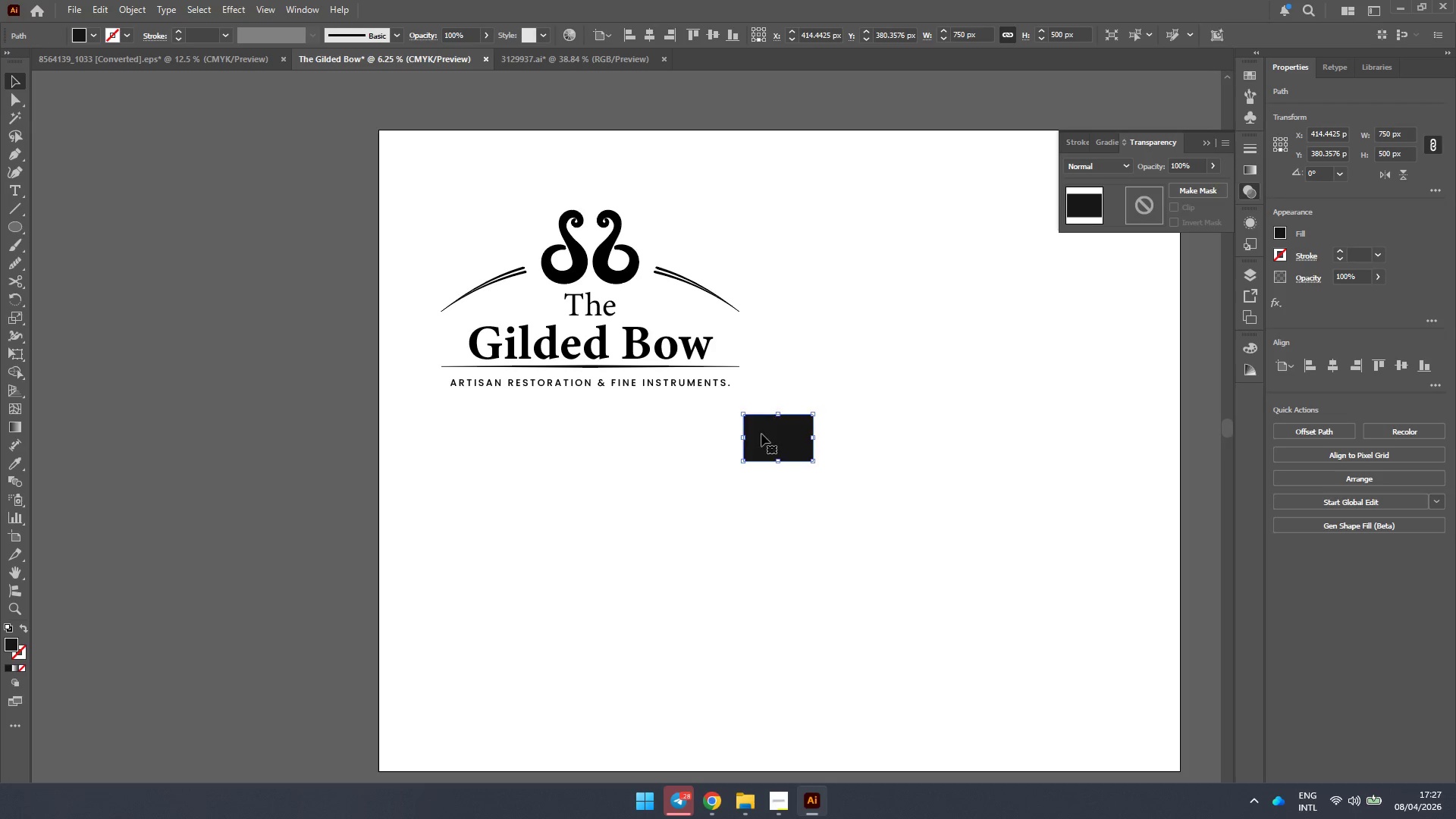 
hold_key(key=AltLeft, duration=0.77)
 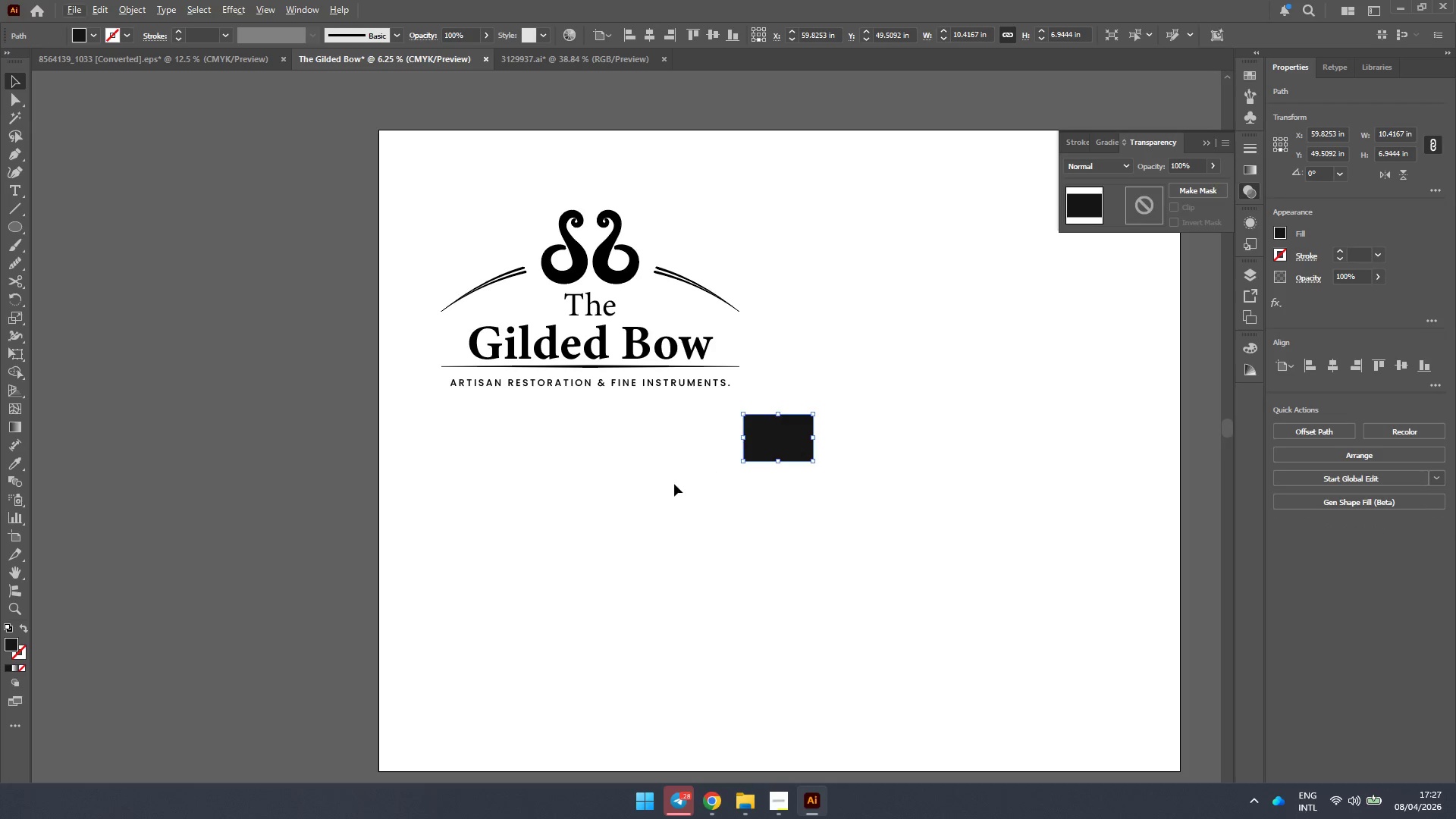 
left_click([673, 484])
 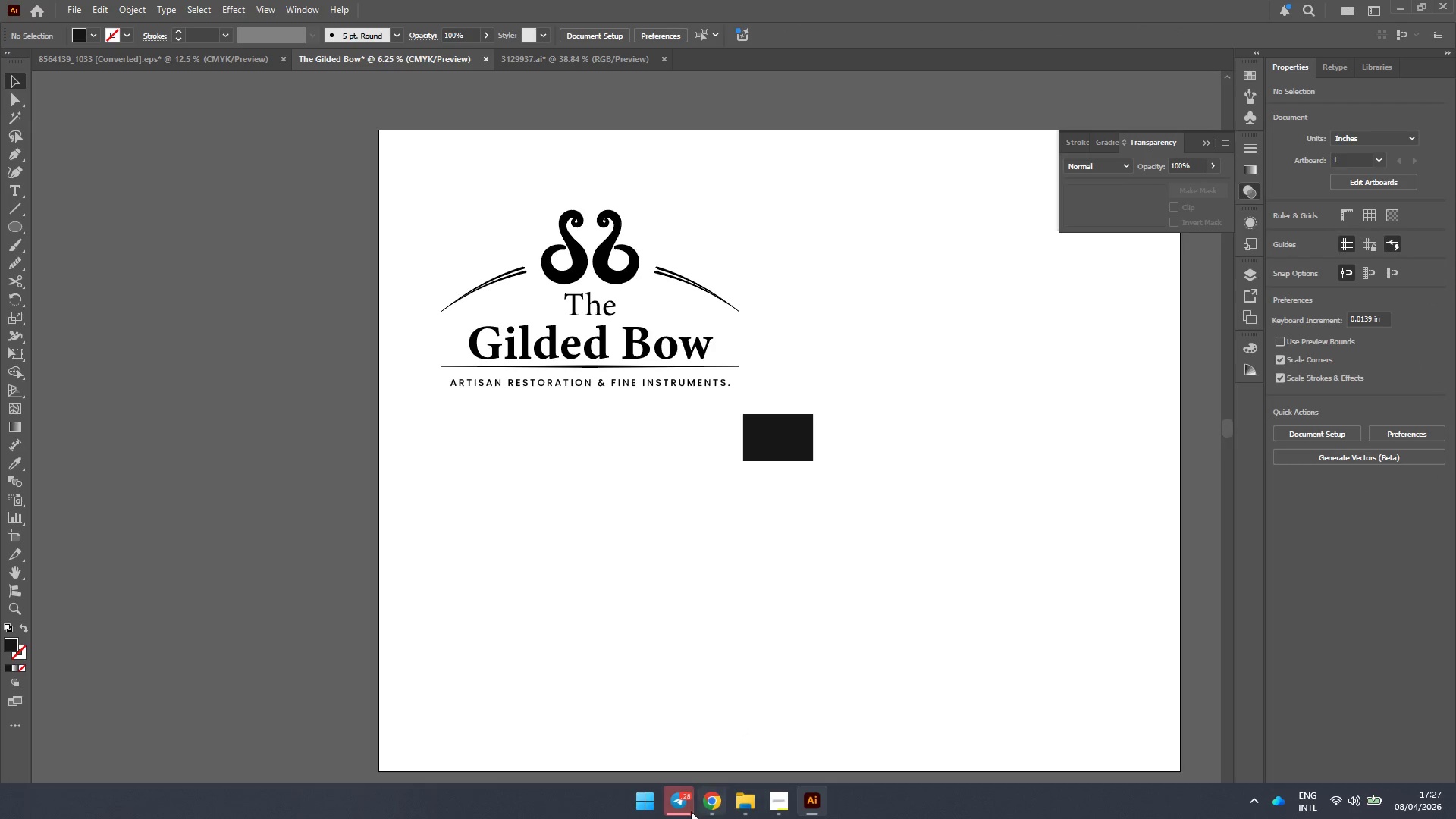 
left_click([642, 802])
 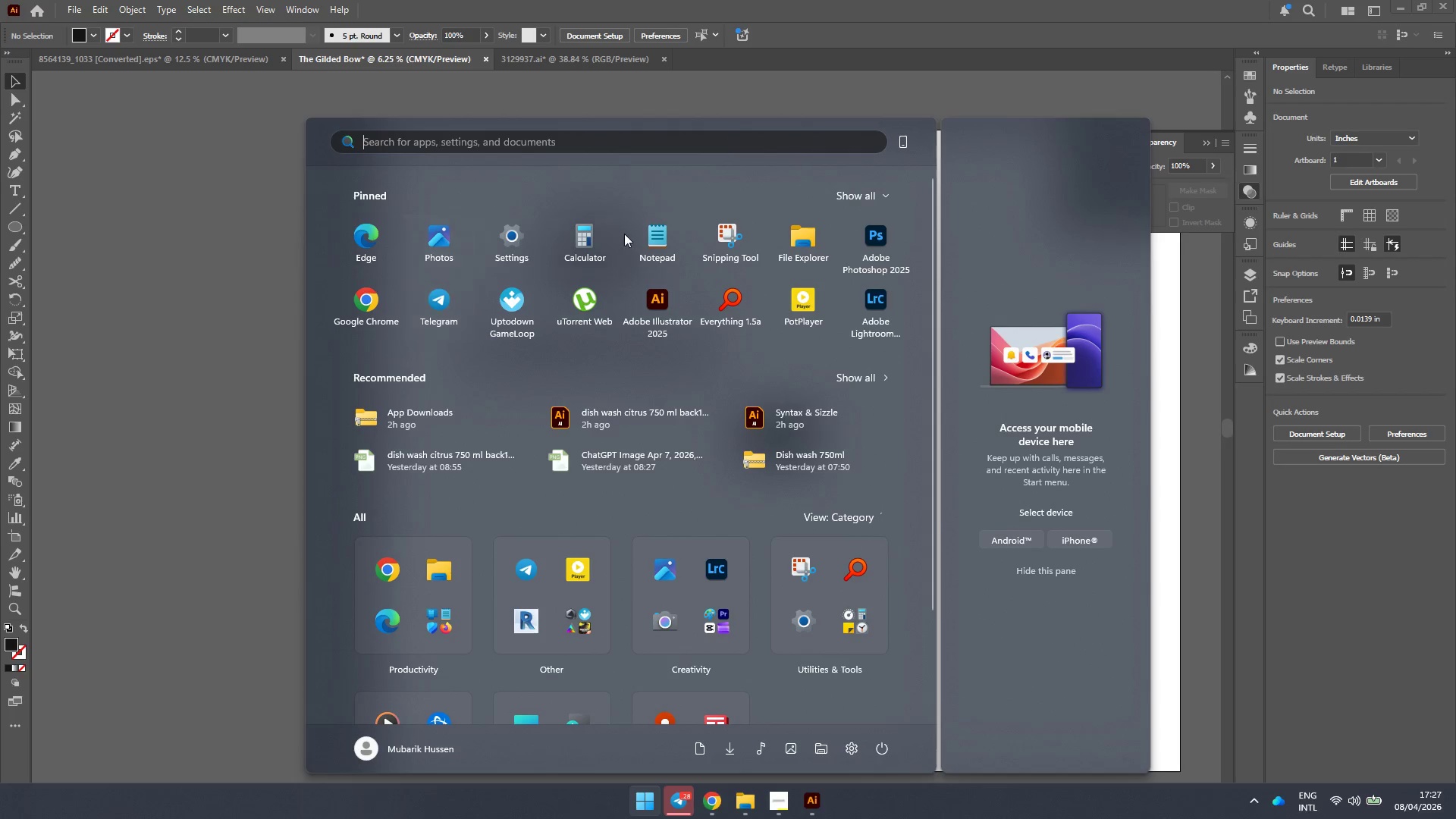 
left_click([722, 311])
 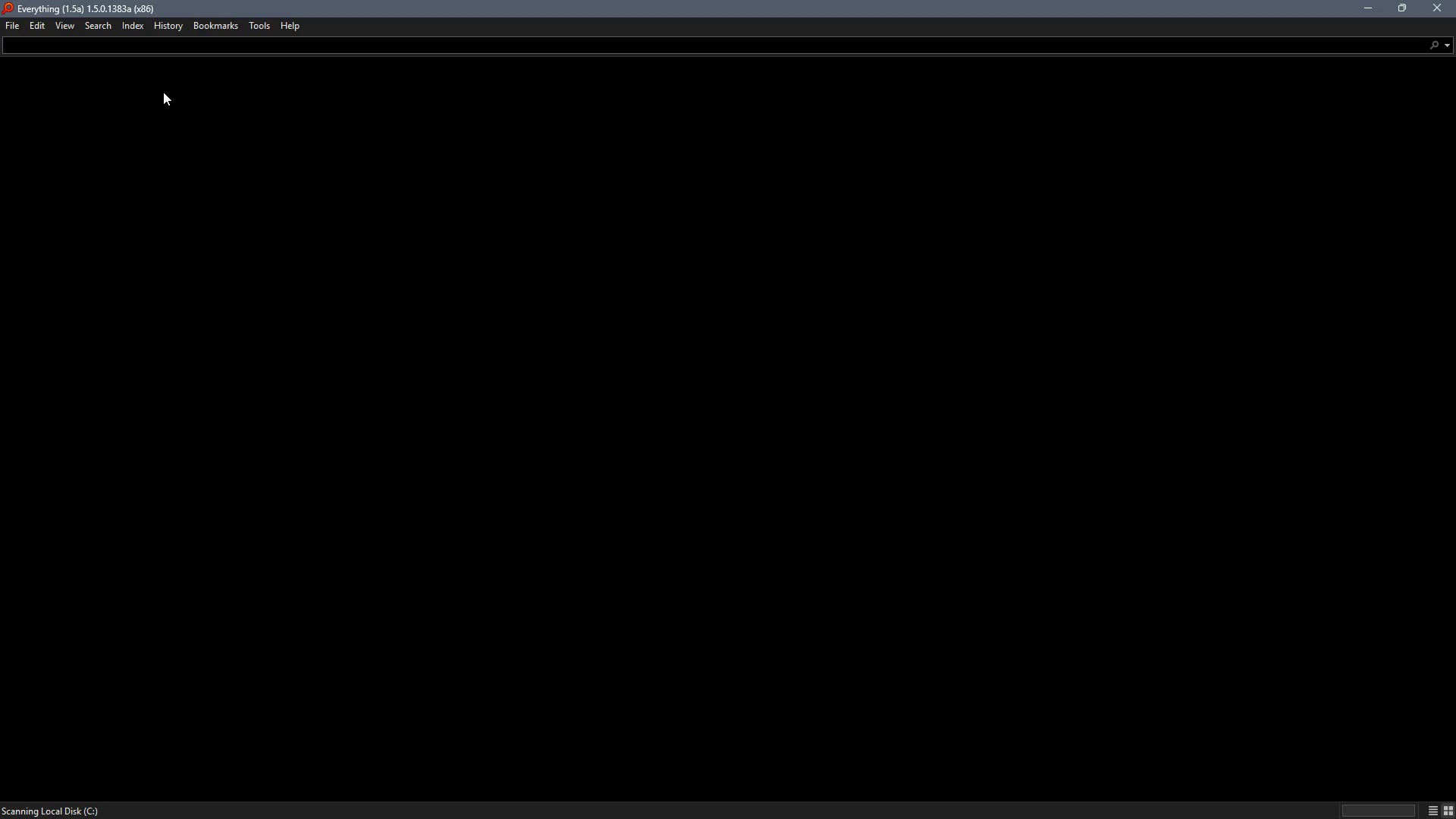 
type(golden)
 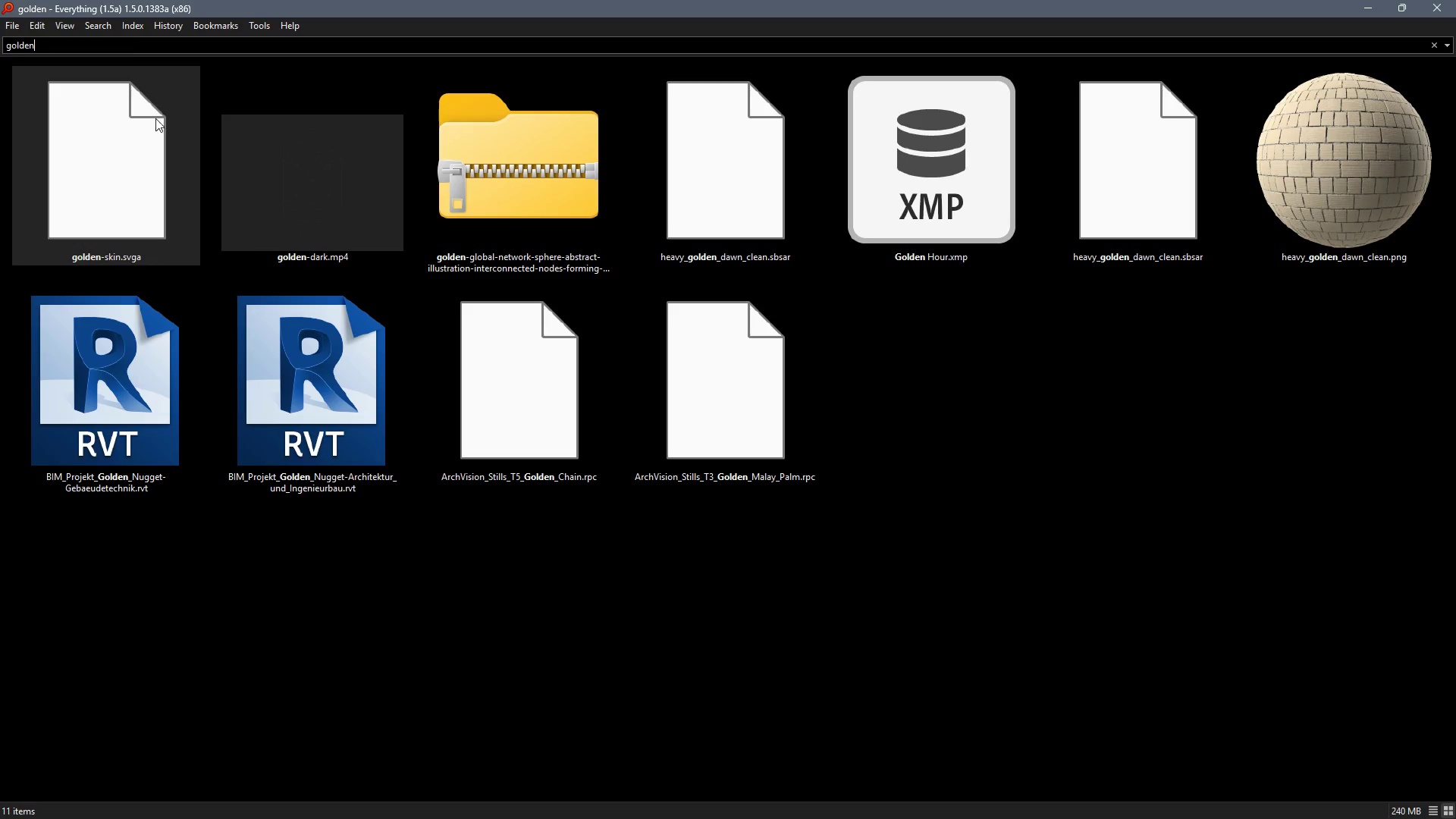 
left_click([46, 44])
 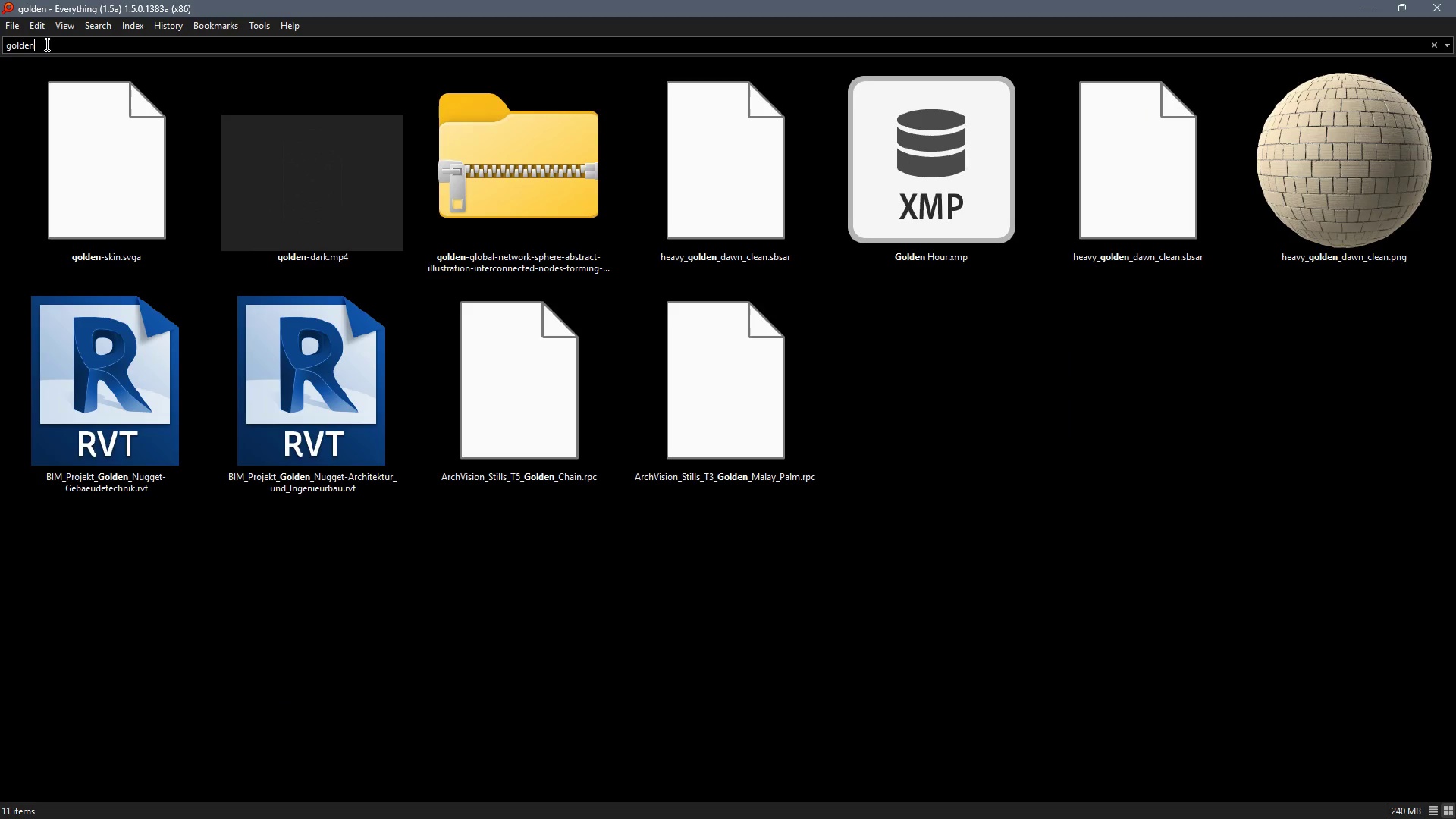 
scroll: coordinate [46, 44], scroll_direction: down, amount: 1.0
 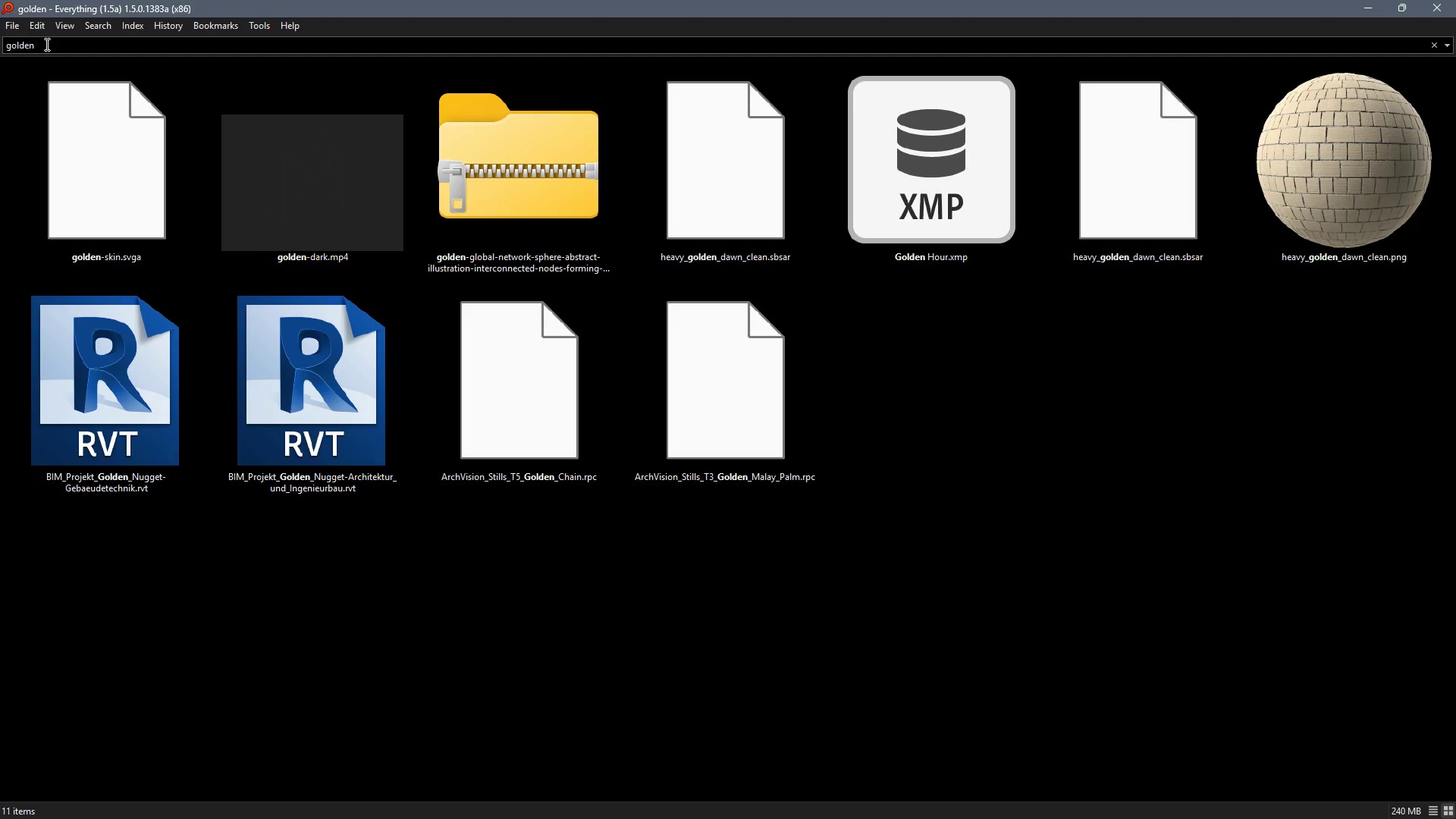 
key(Backspace)
 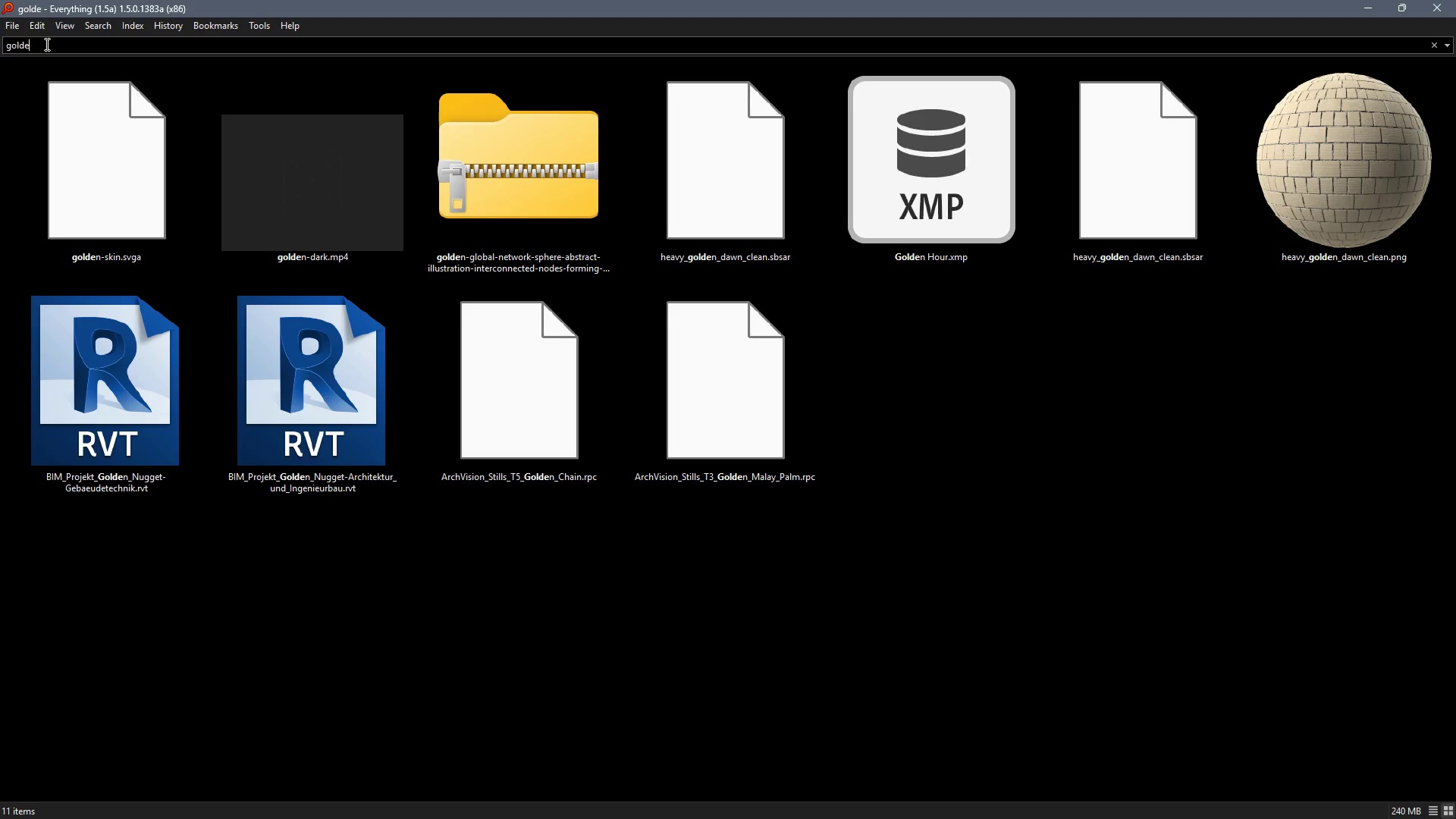 
key(Backspace)
 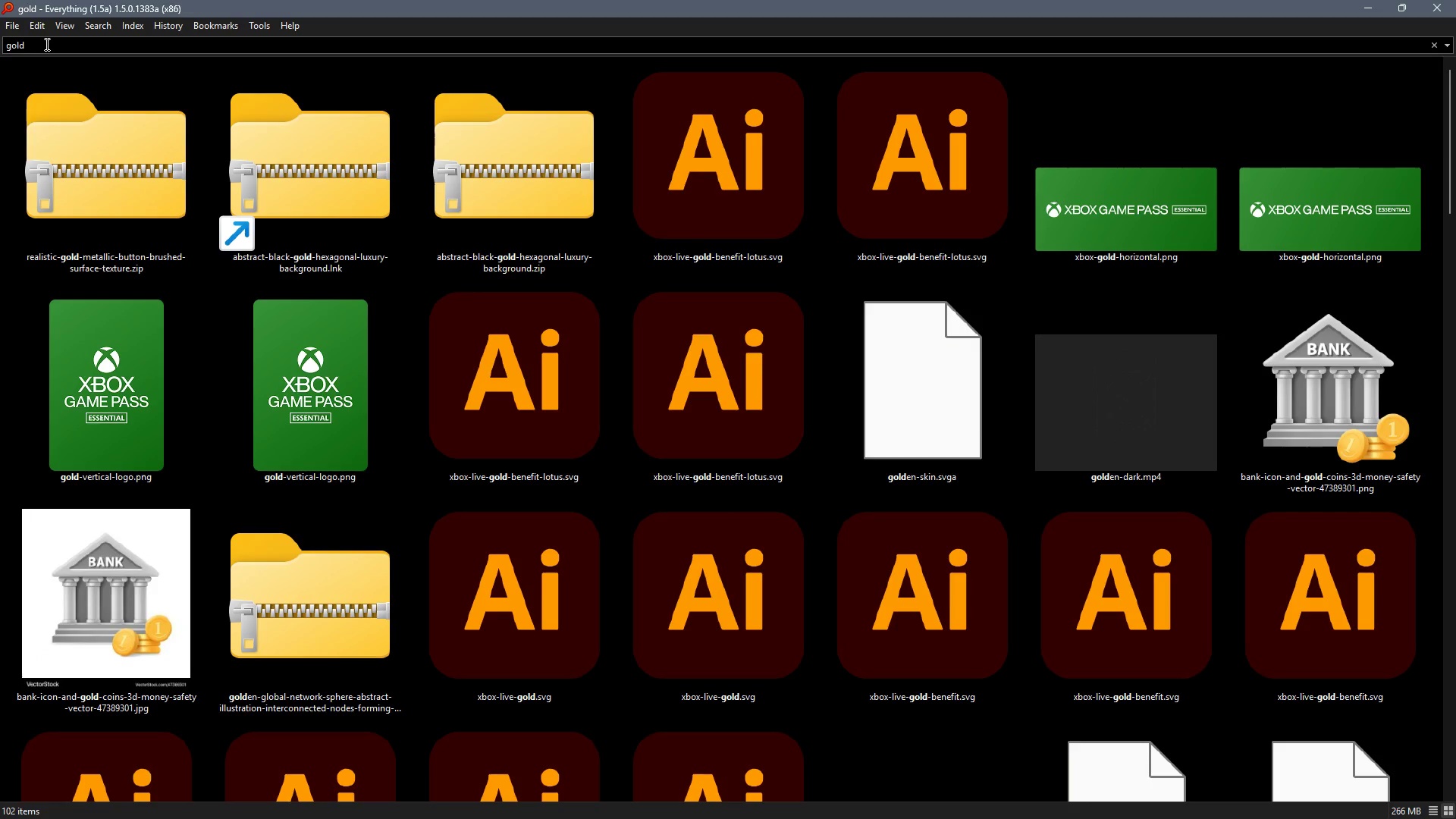 
key(Backspace)
 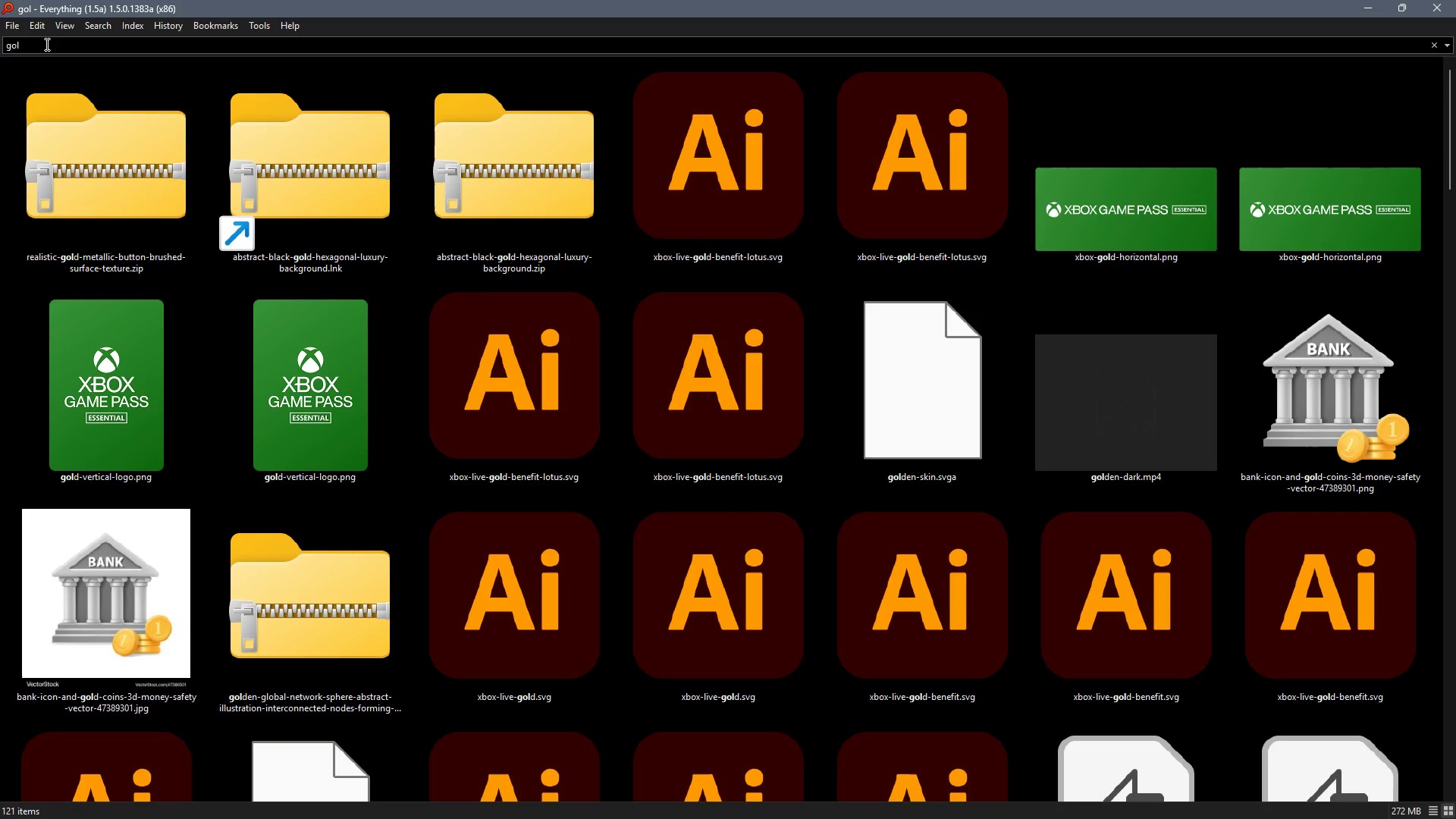 
key(Backspace)
 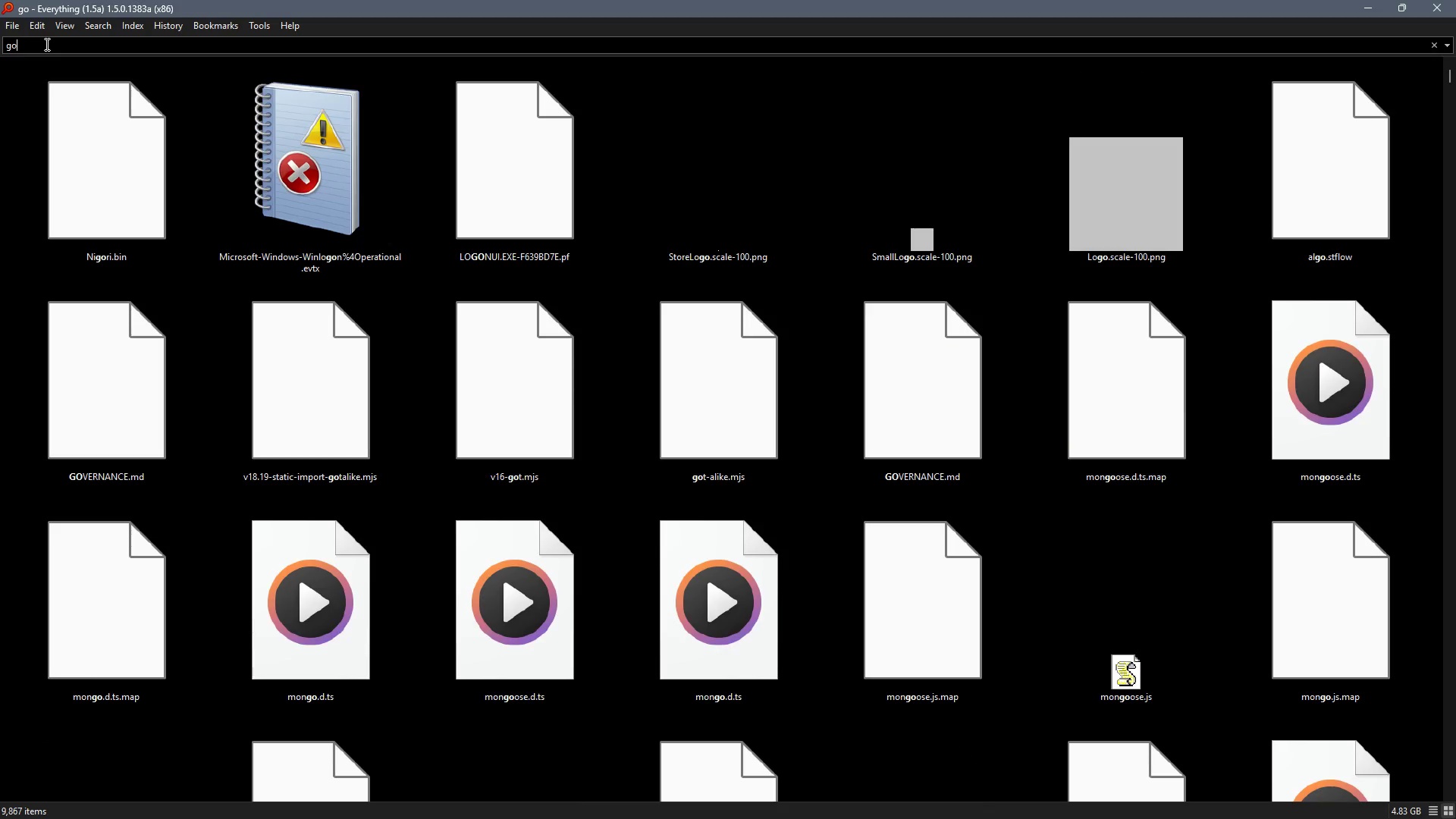 
key(Backspace)
 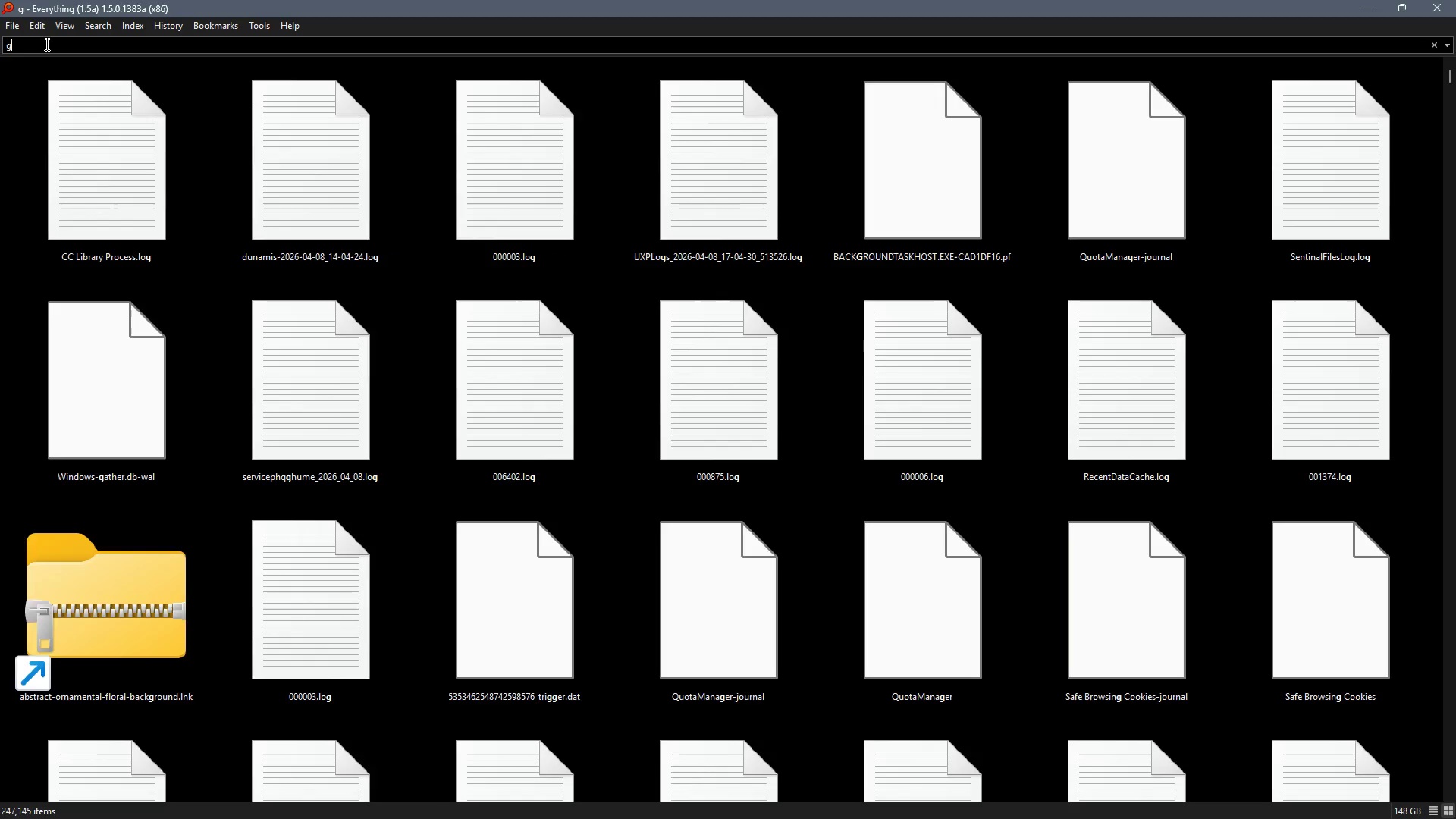 
key(Backspace)
 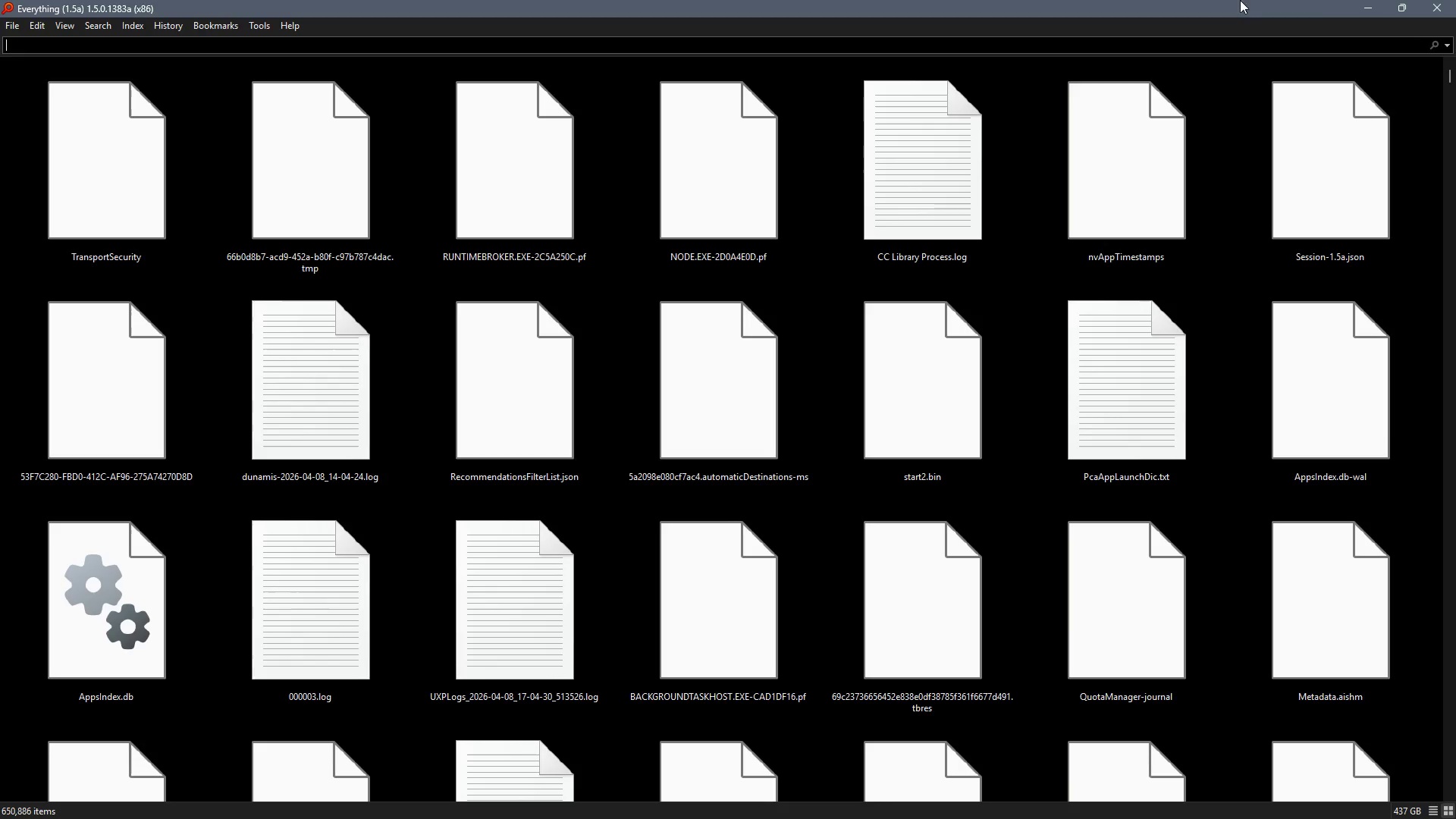 
left_click([1354, 0])
 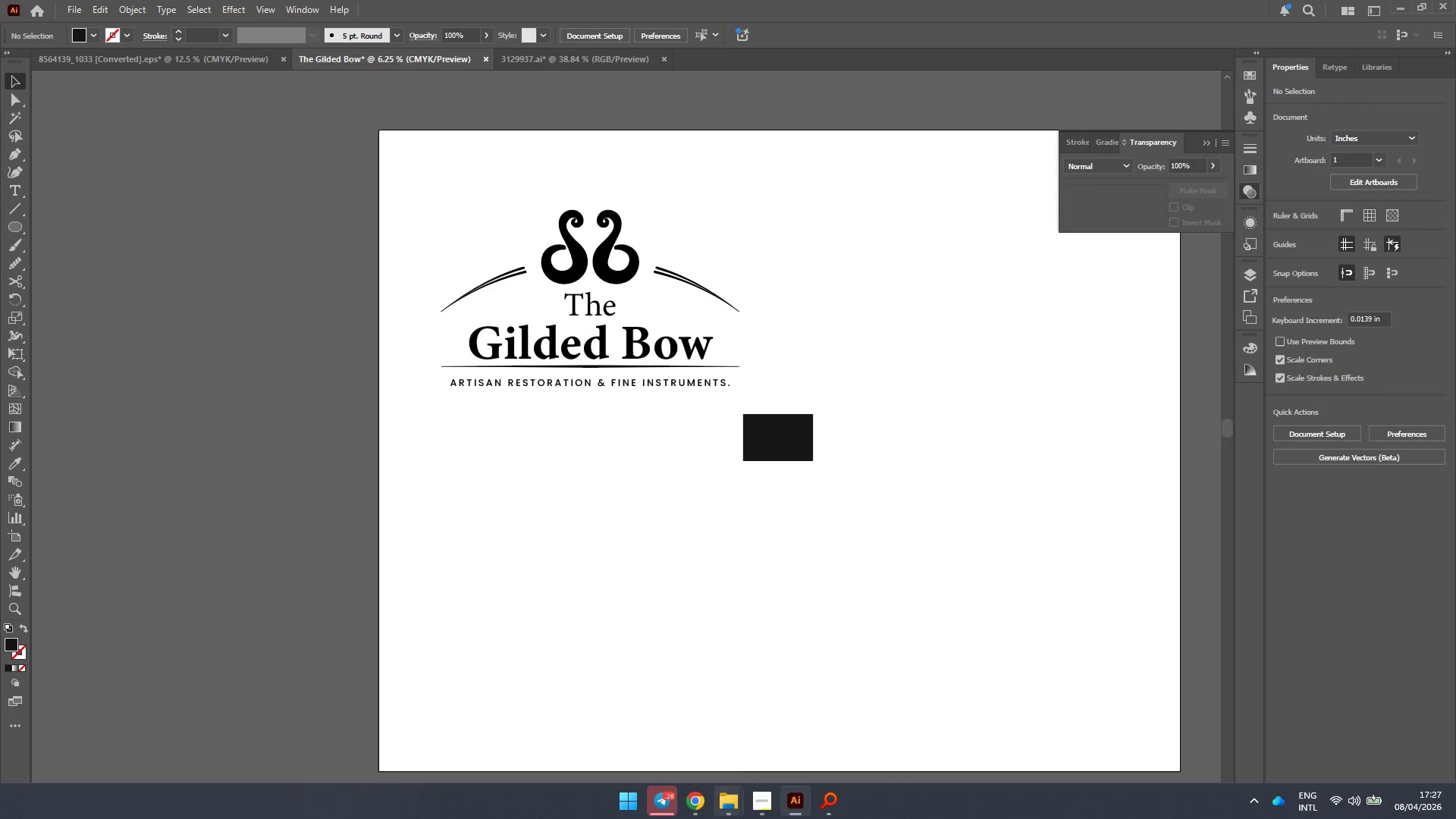 
left_click([686, 806])
 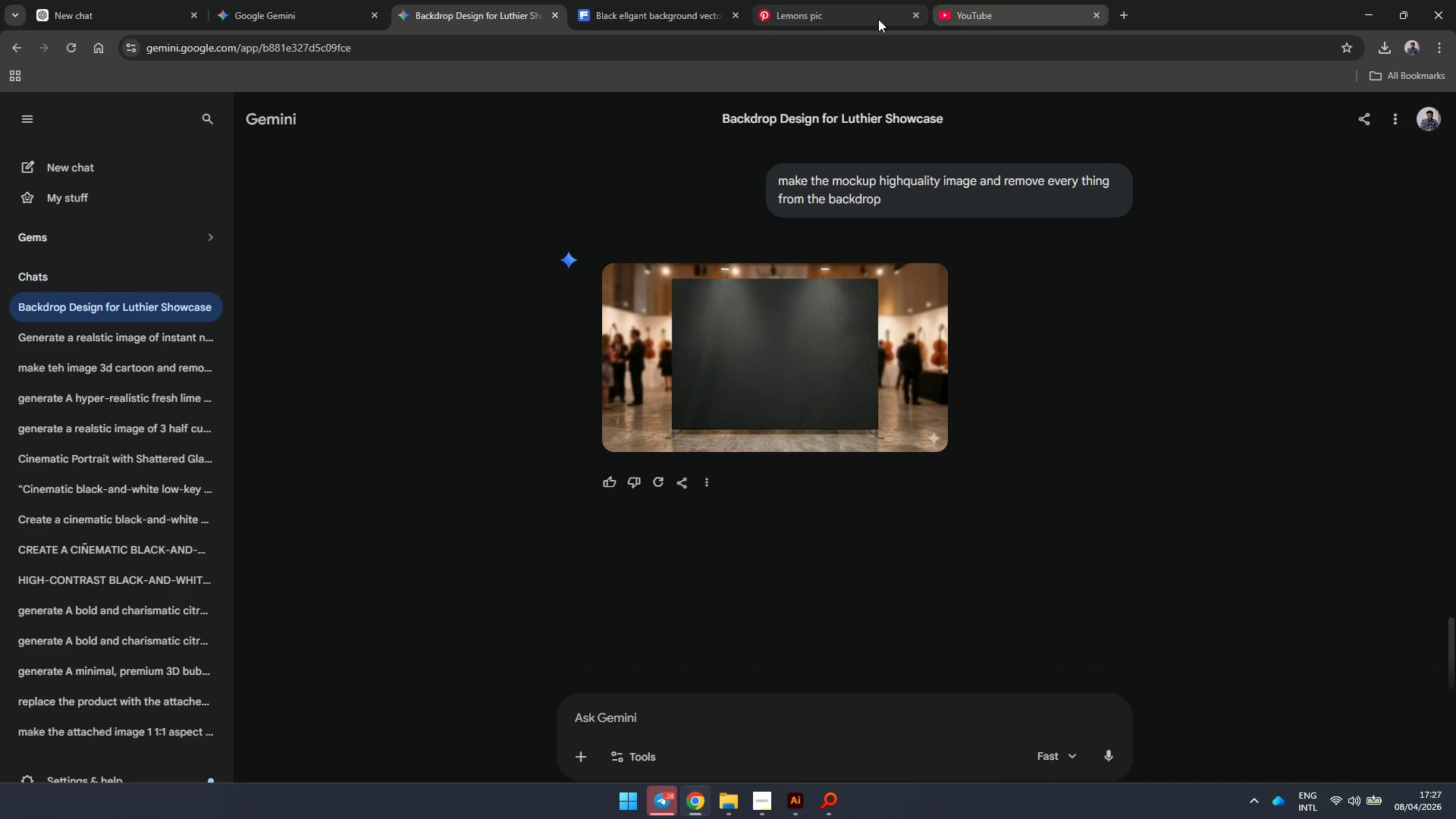 
left_click([637, 17])
 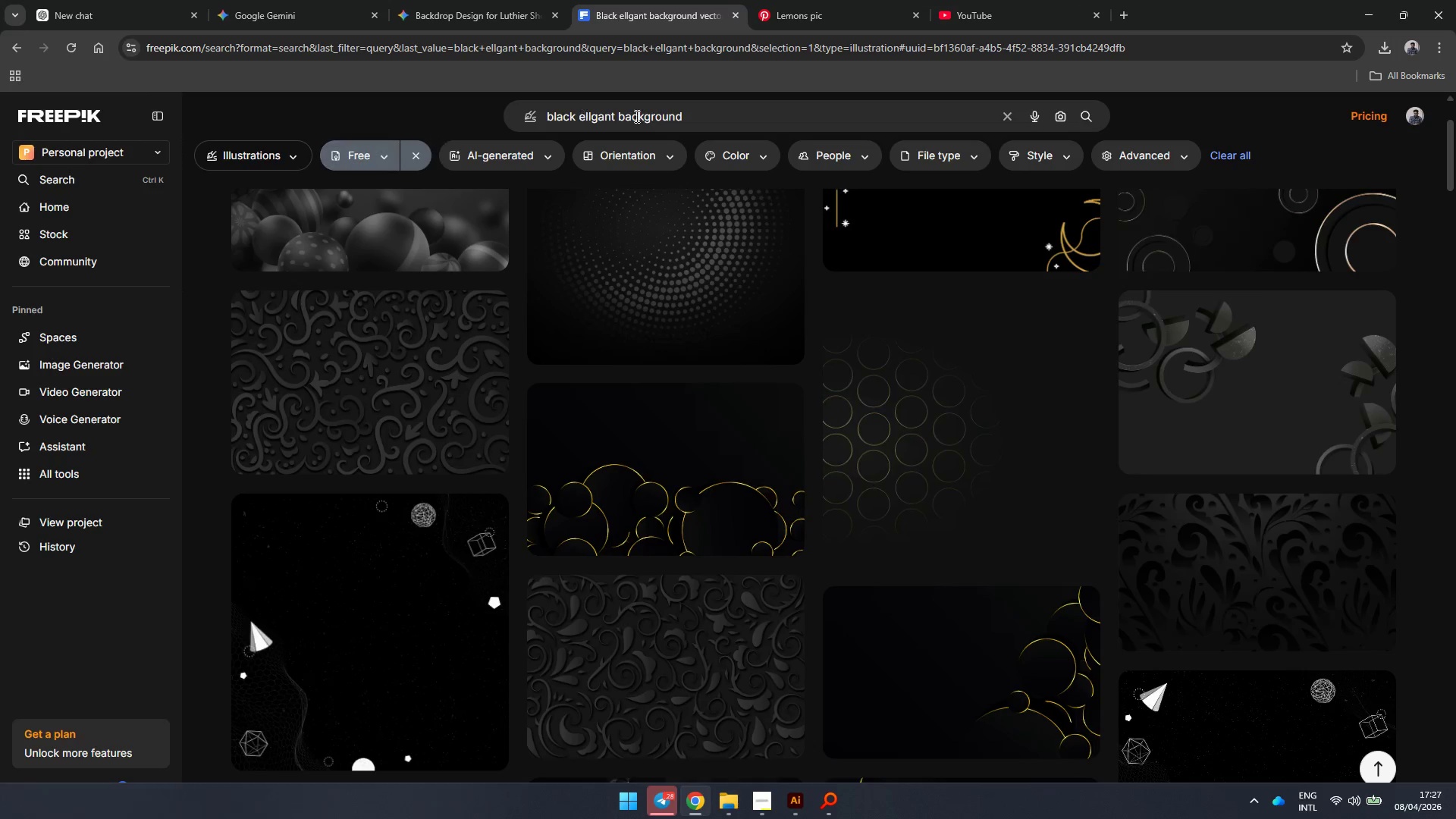 
left_click_drag(start_coordinate=[720, 116], to_coordinate=[540, 113])
 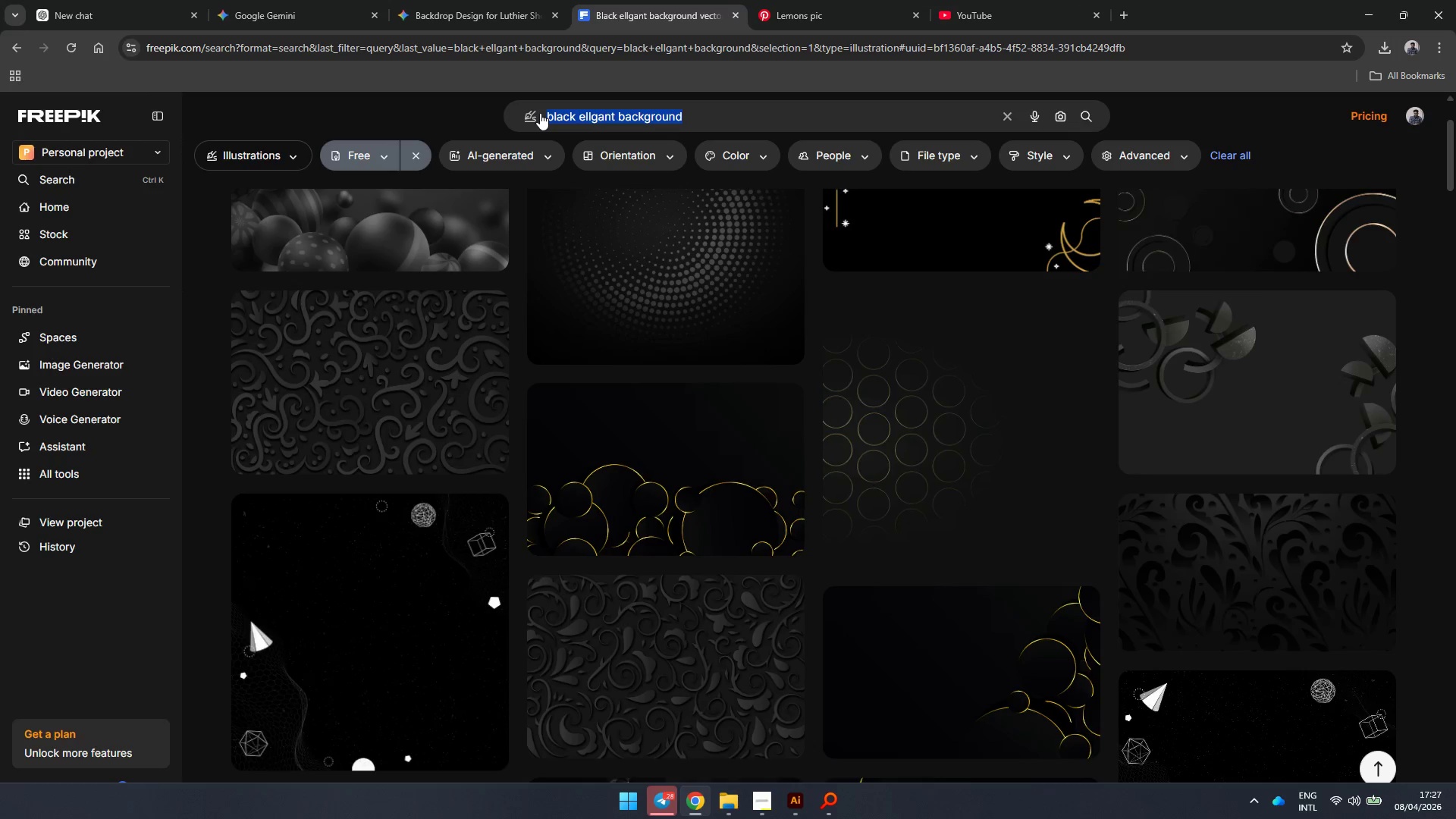 
type(golden gradient)
 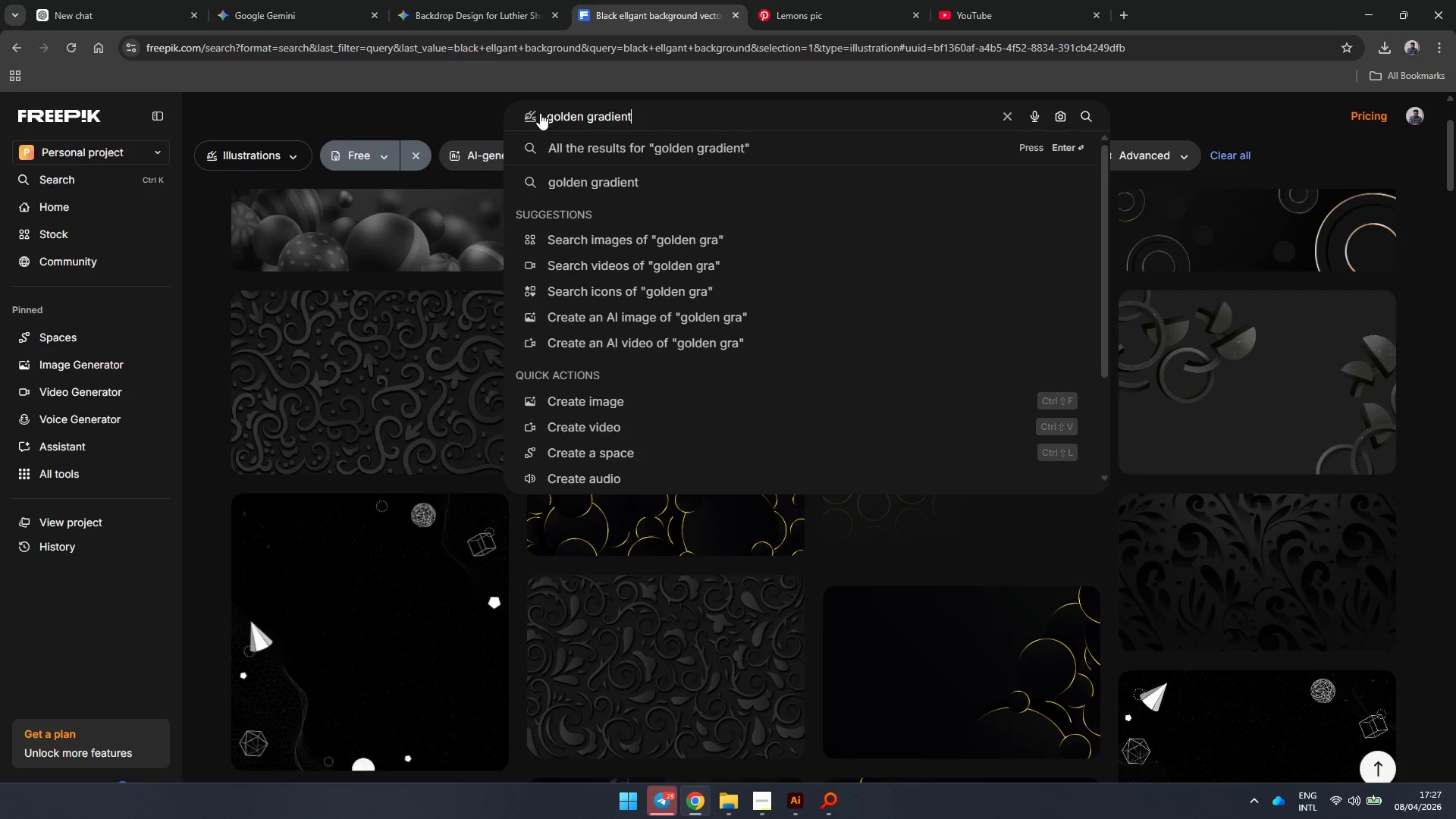 
key(Enter)
 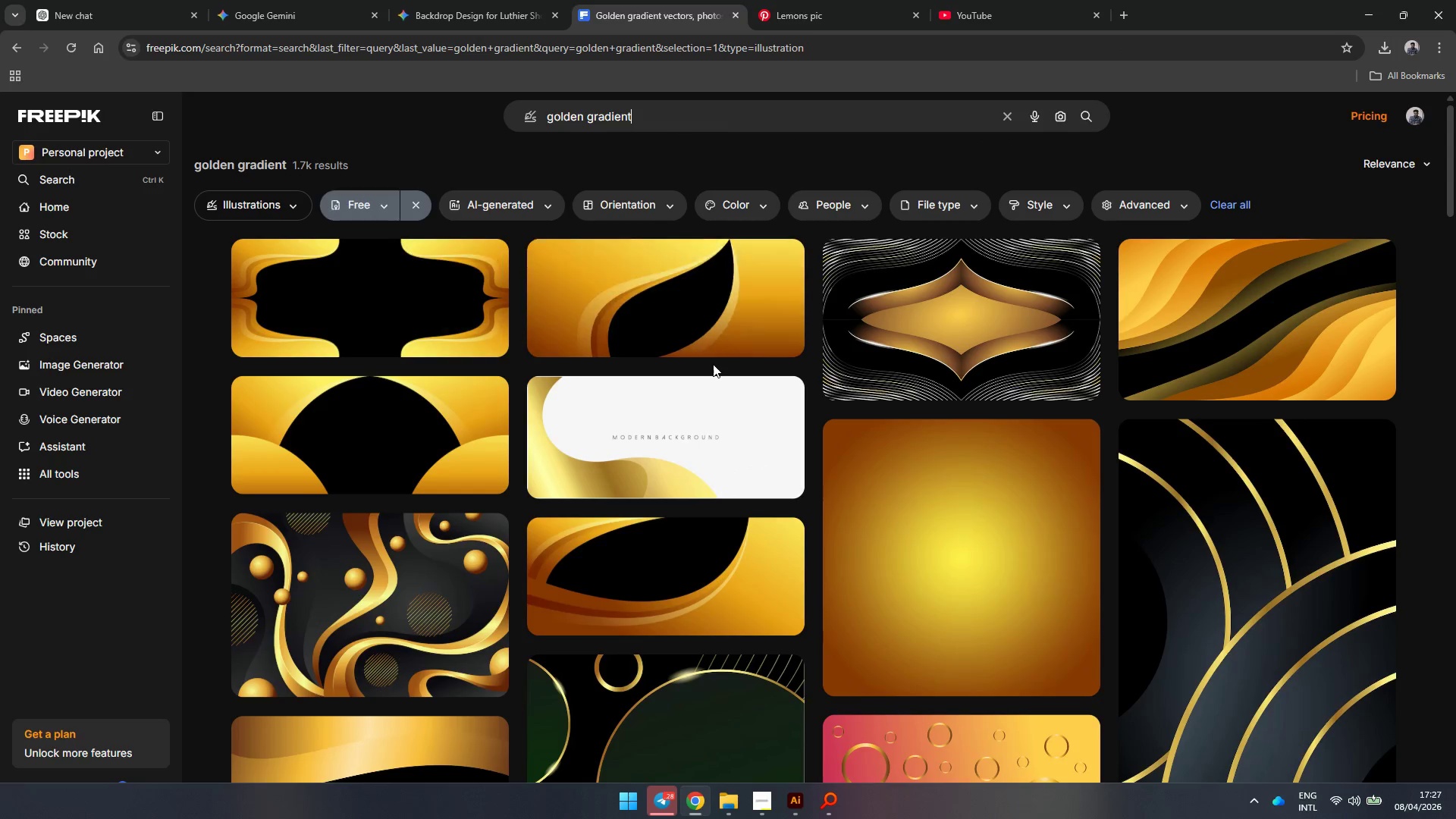 
wait(7.11)
 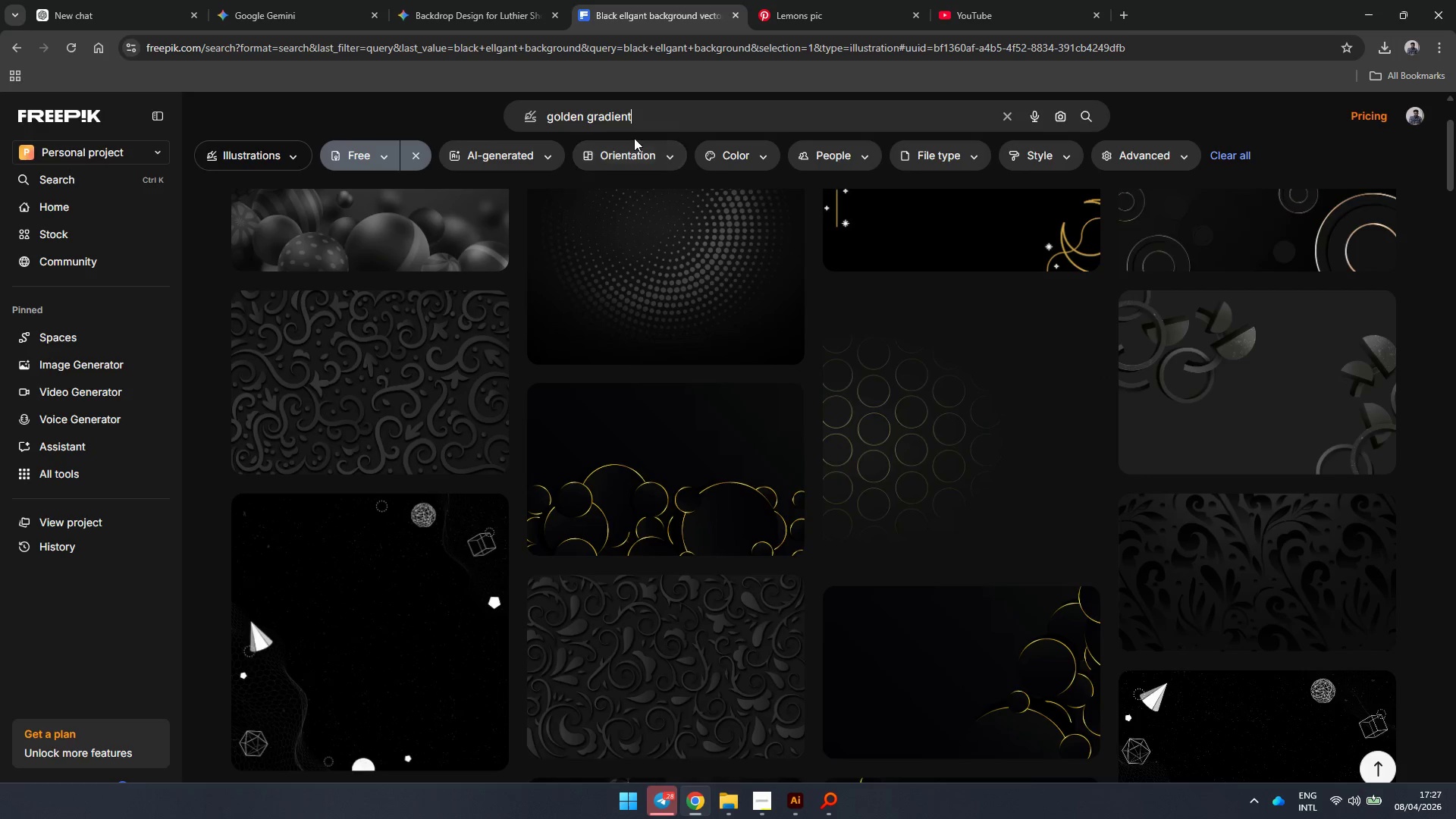 
scroll: coordinate [604, 506], scroll_direction: down, amount: 16.0
 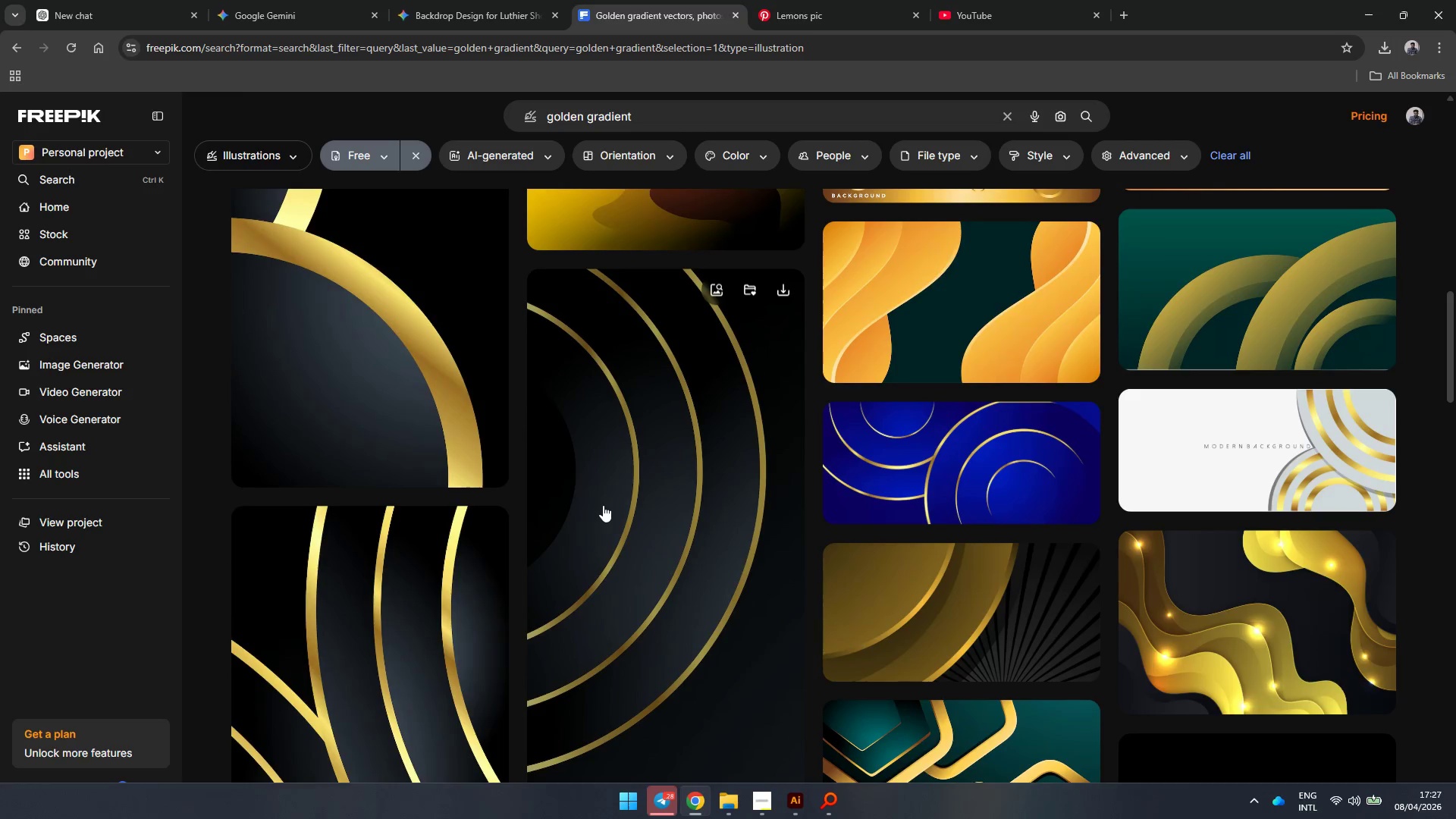 
scroll: coordinate [501, 312], scroll_direction: up, amount: 6.0
 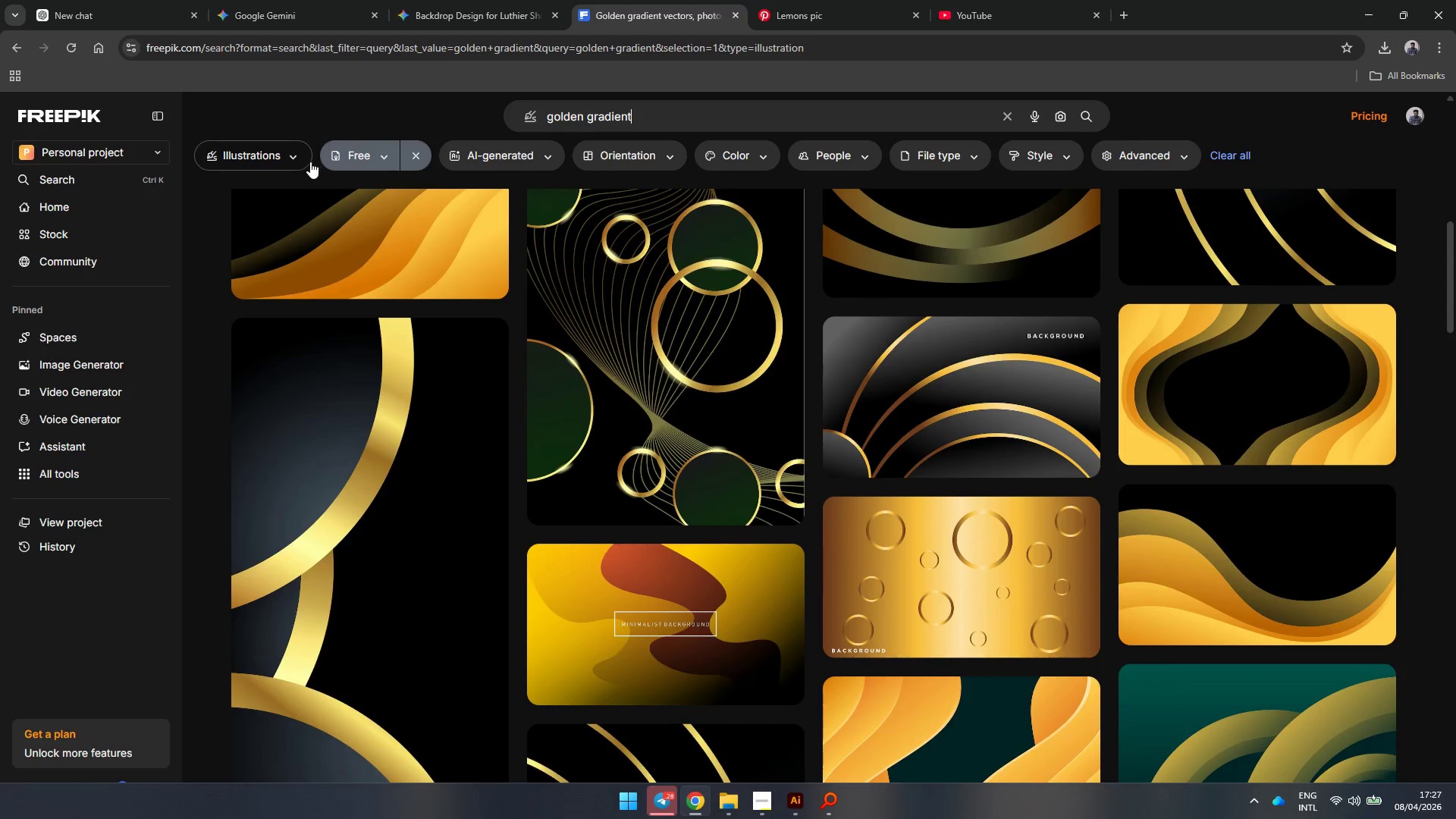 
left_click([289, 154])
 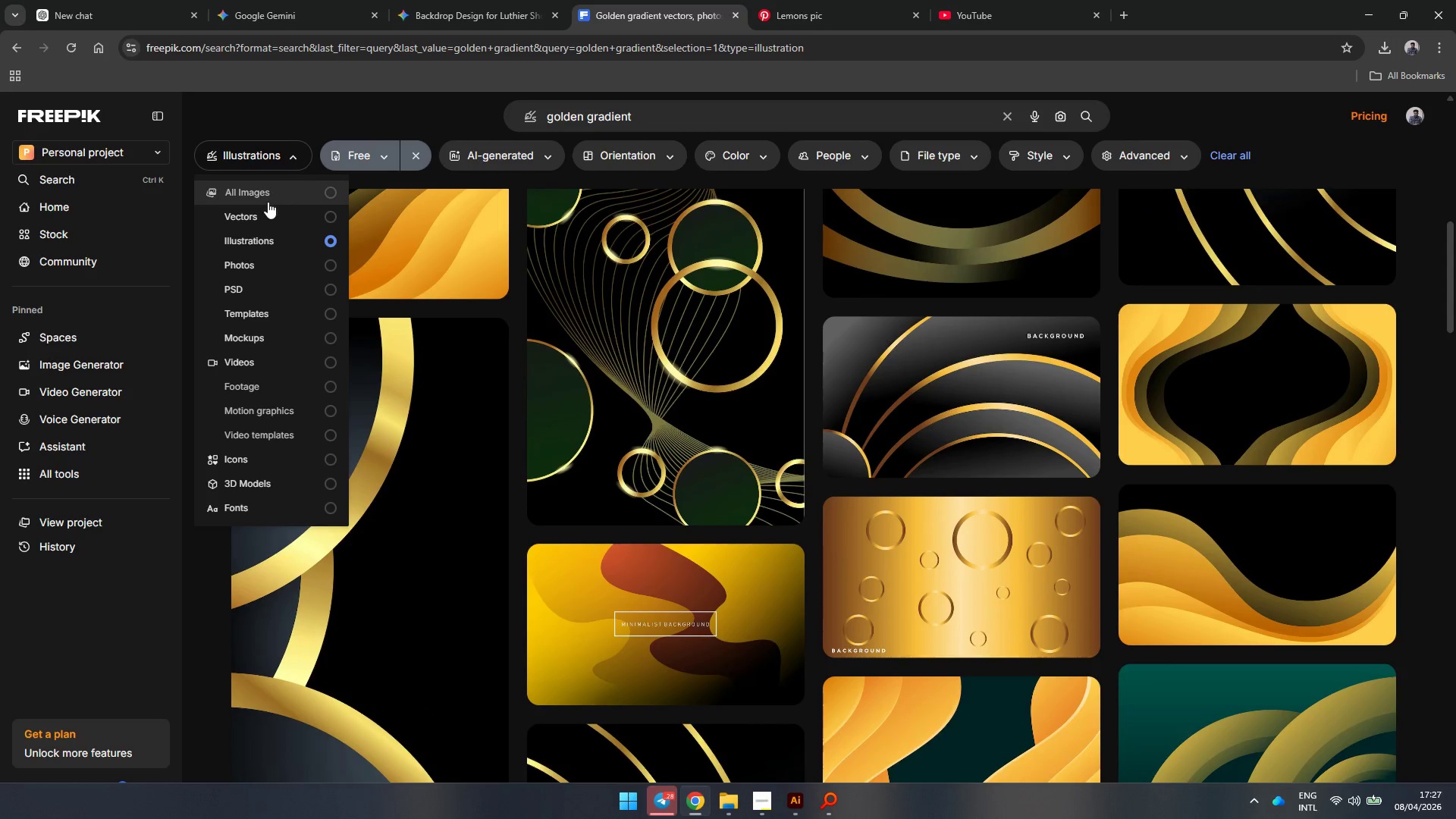 
left_click([265, 215])
 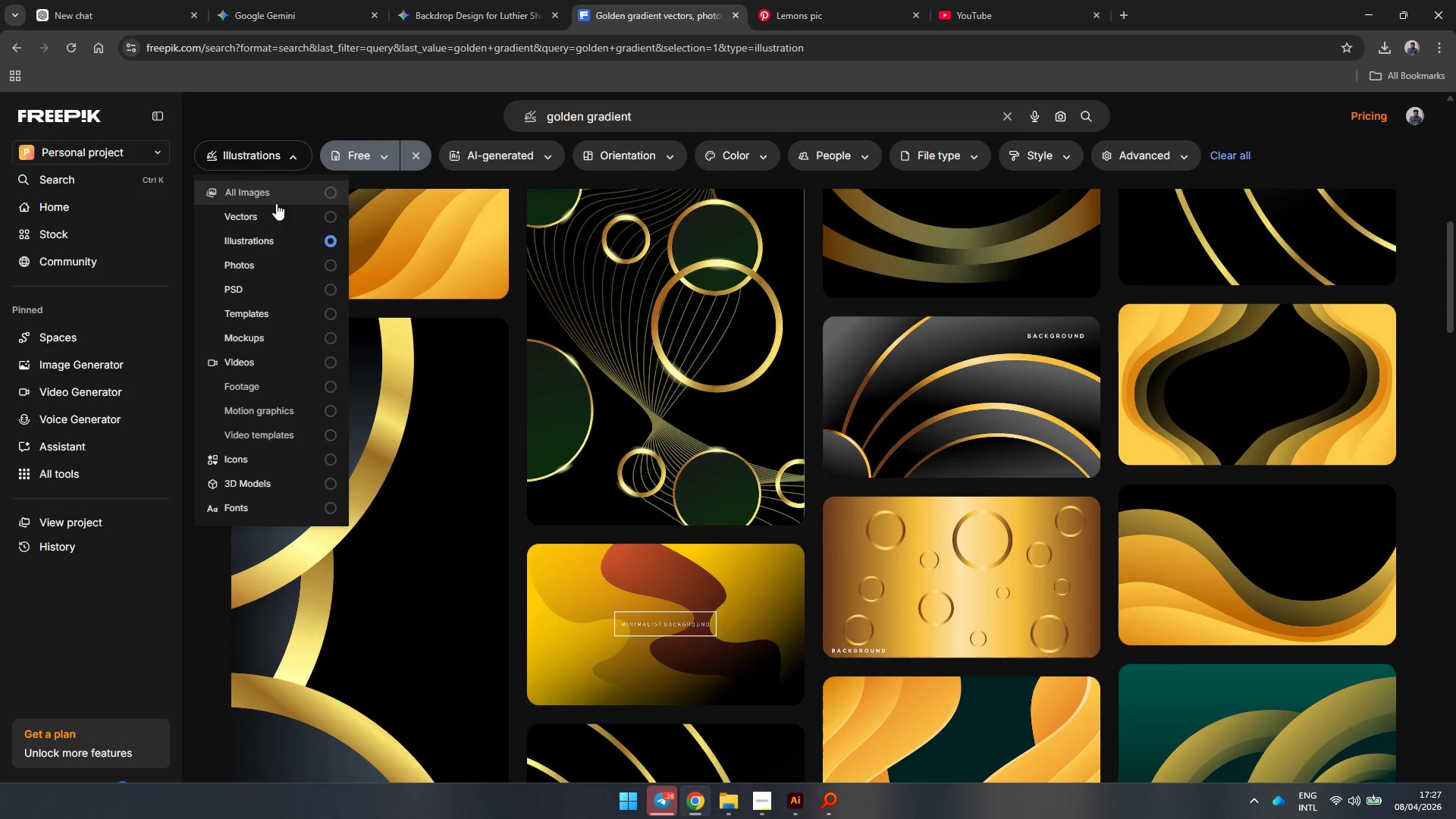 
left_click([333, 214])
 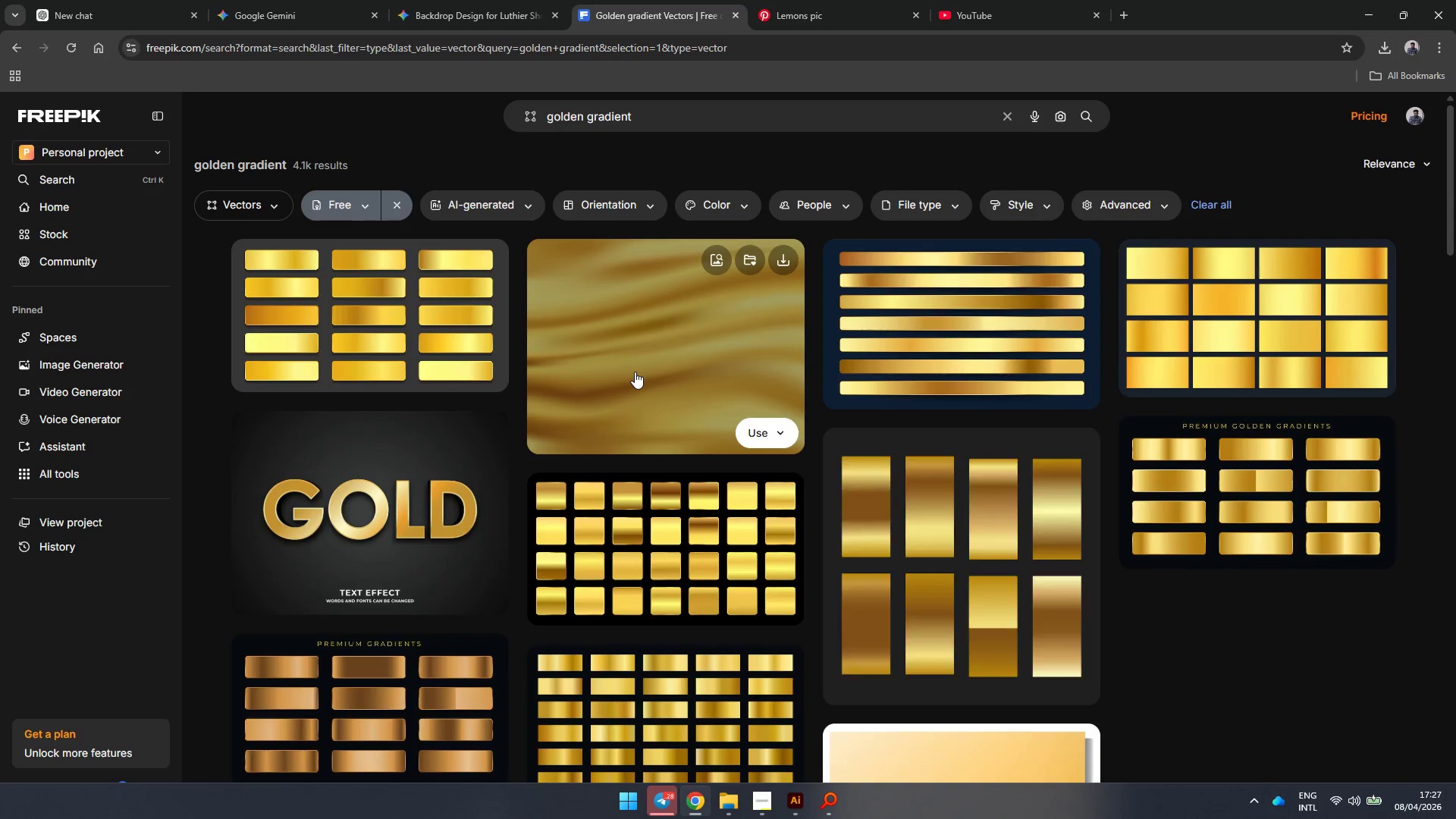 
left_click([423, 312])
 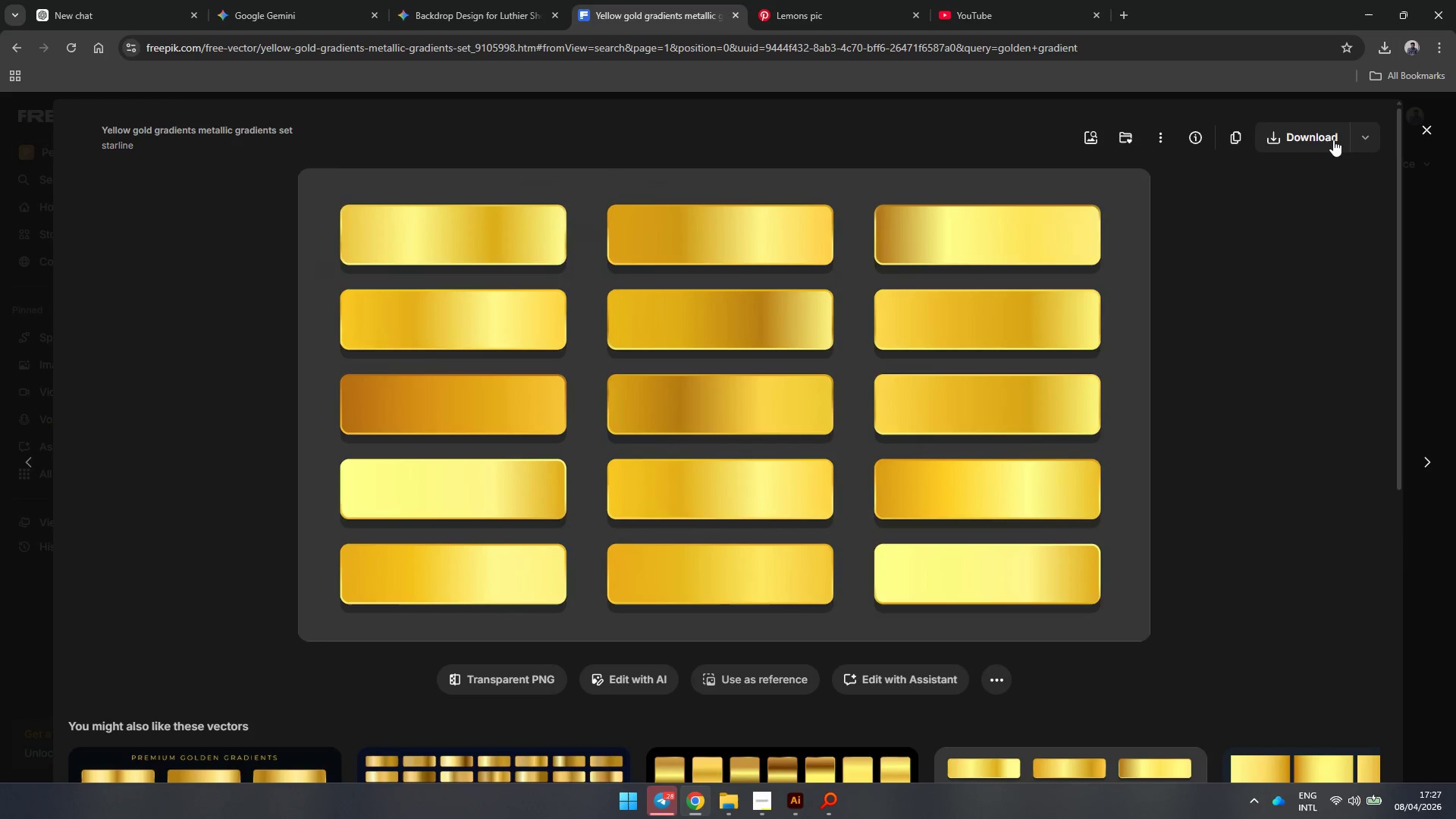 
left_click([1362, 138])
 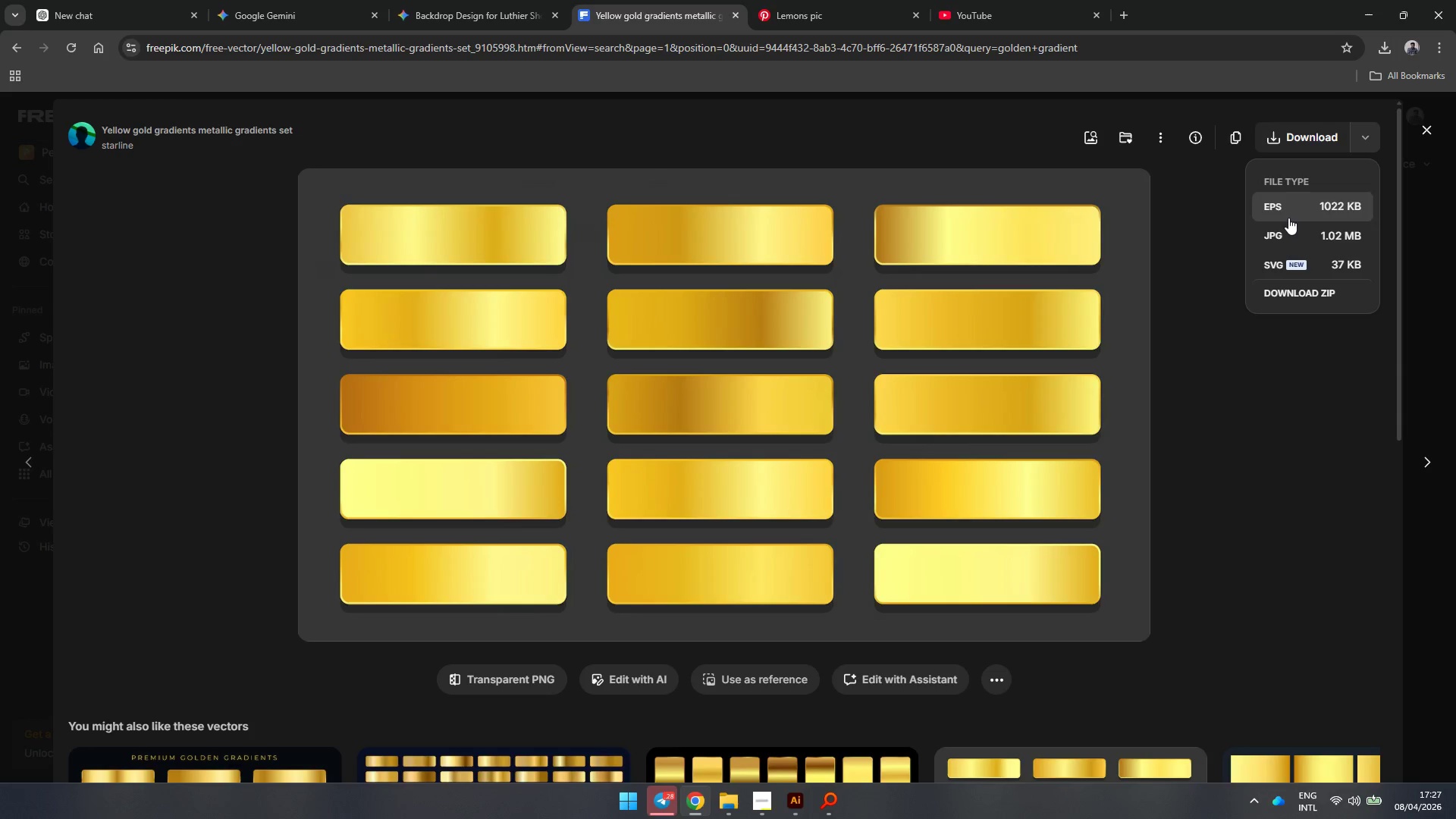 
left_click([1285, 209])
 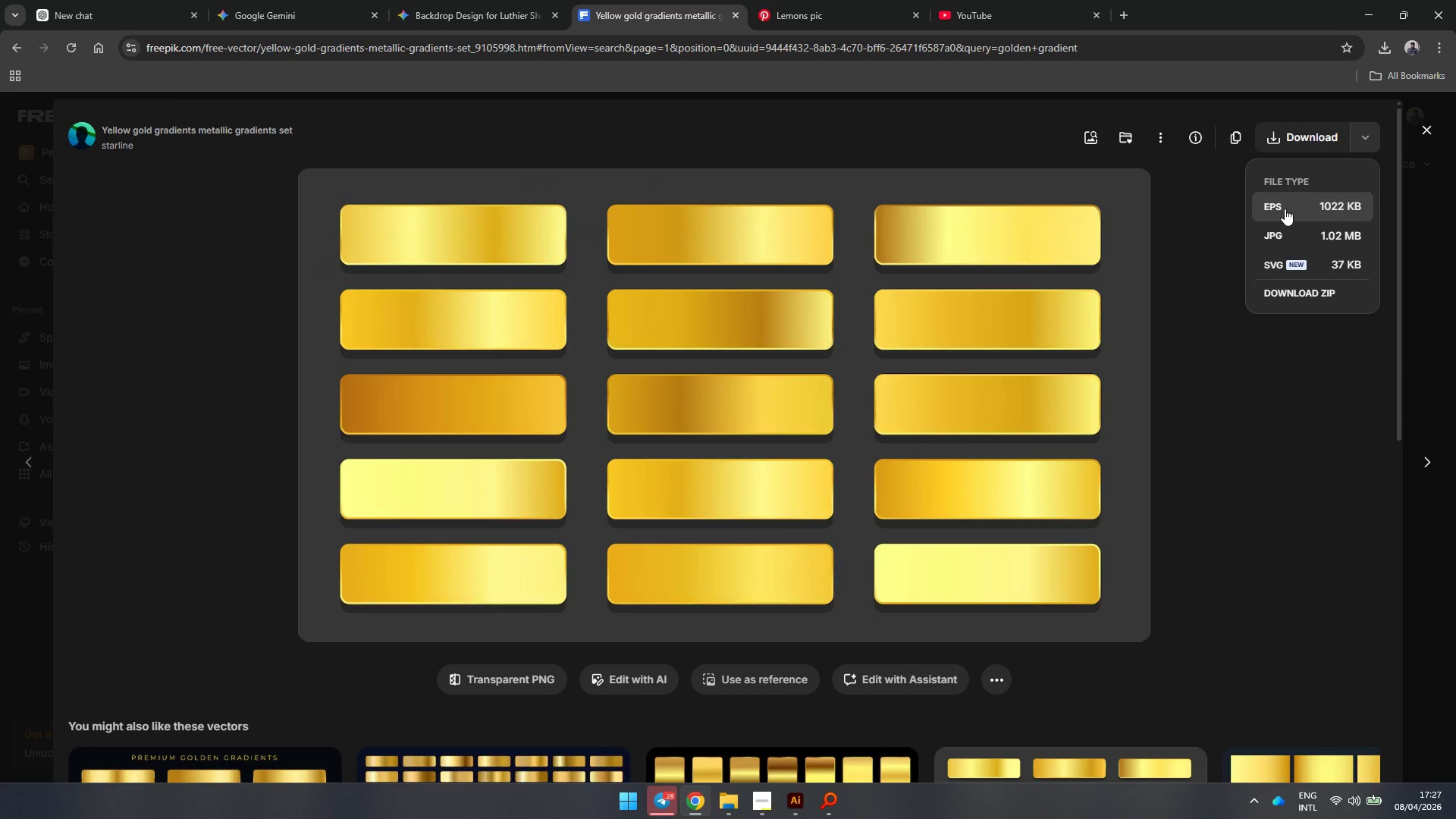 
left_click([1285, 209])
 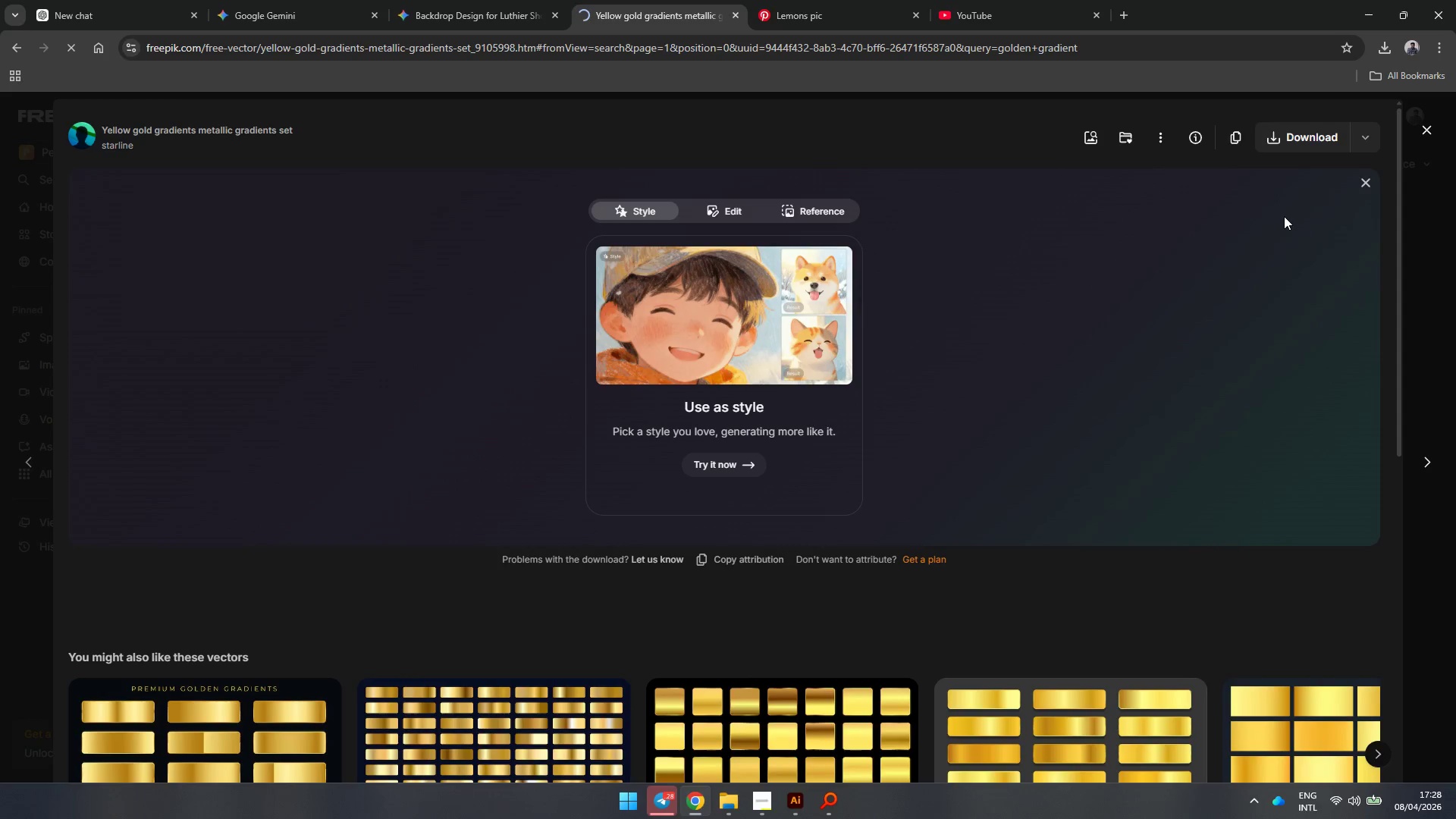 
left_click([1376, 46])
 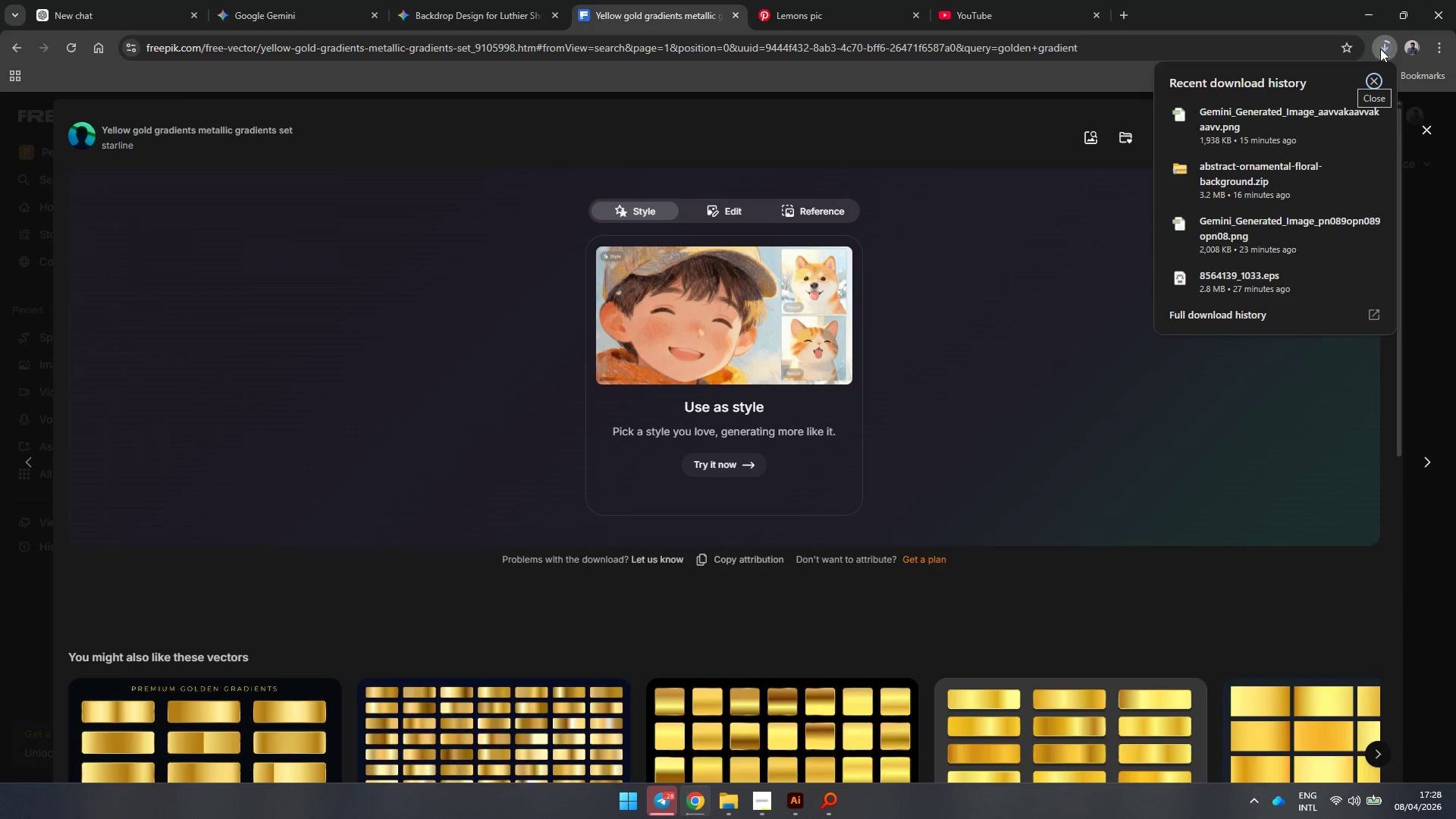 
left_click([1381, 49])
 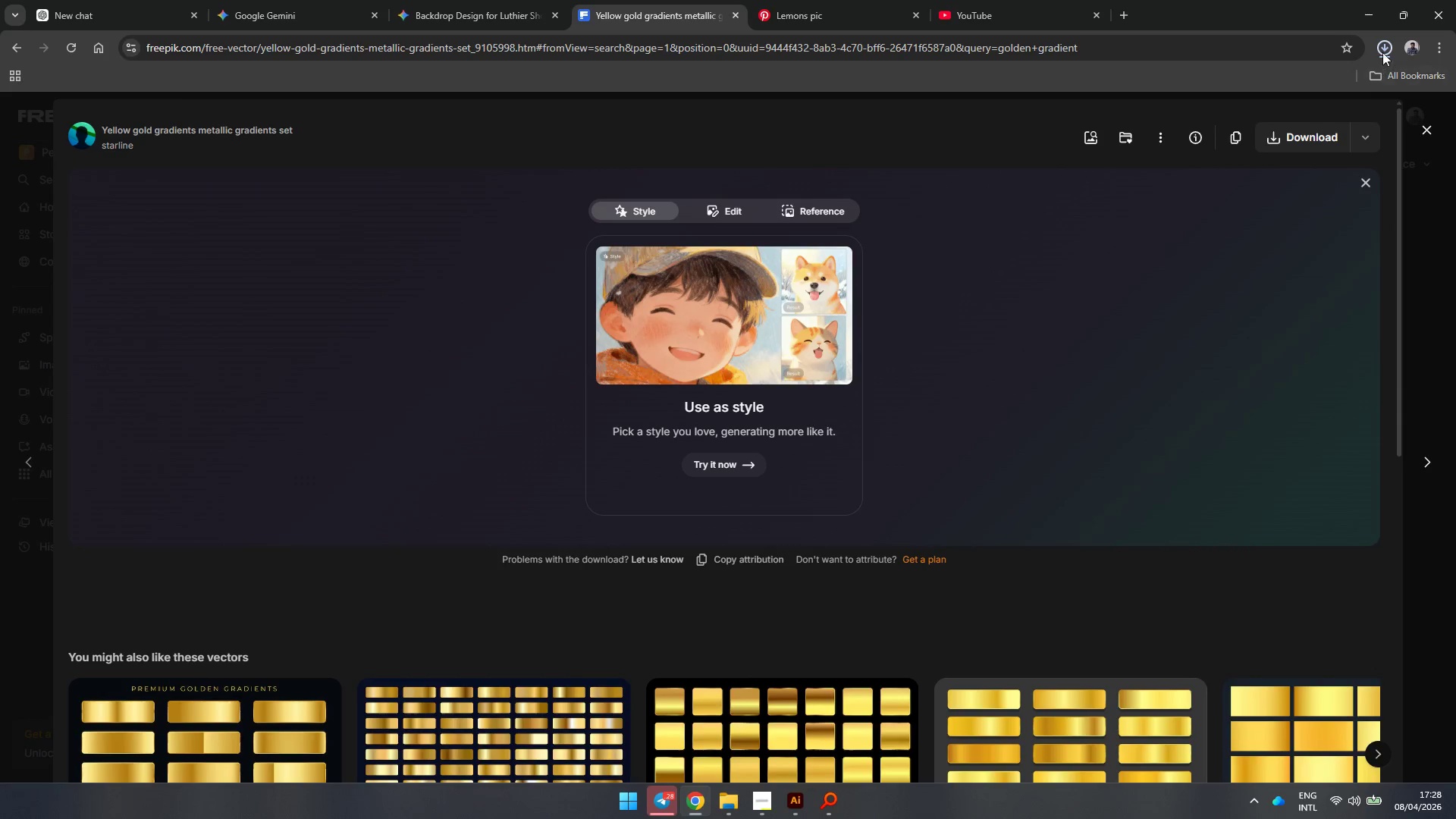 
left_click([1382, 47])
 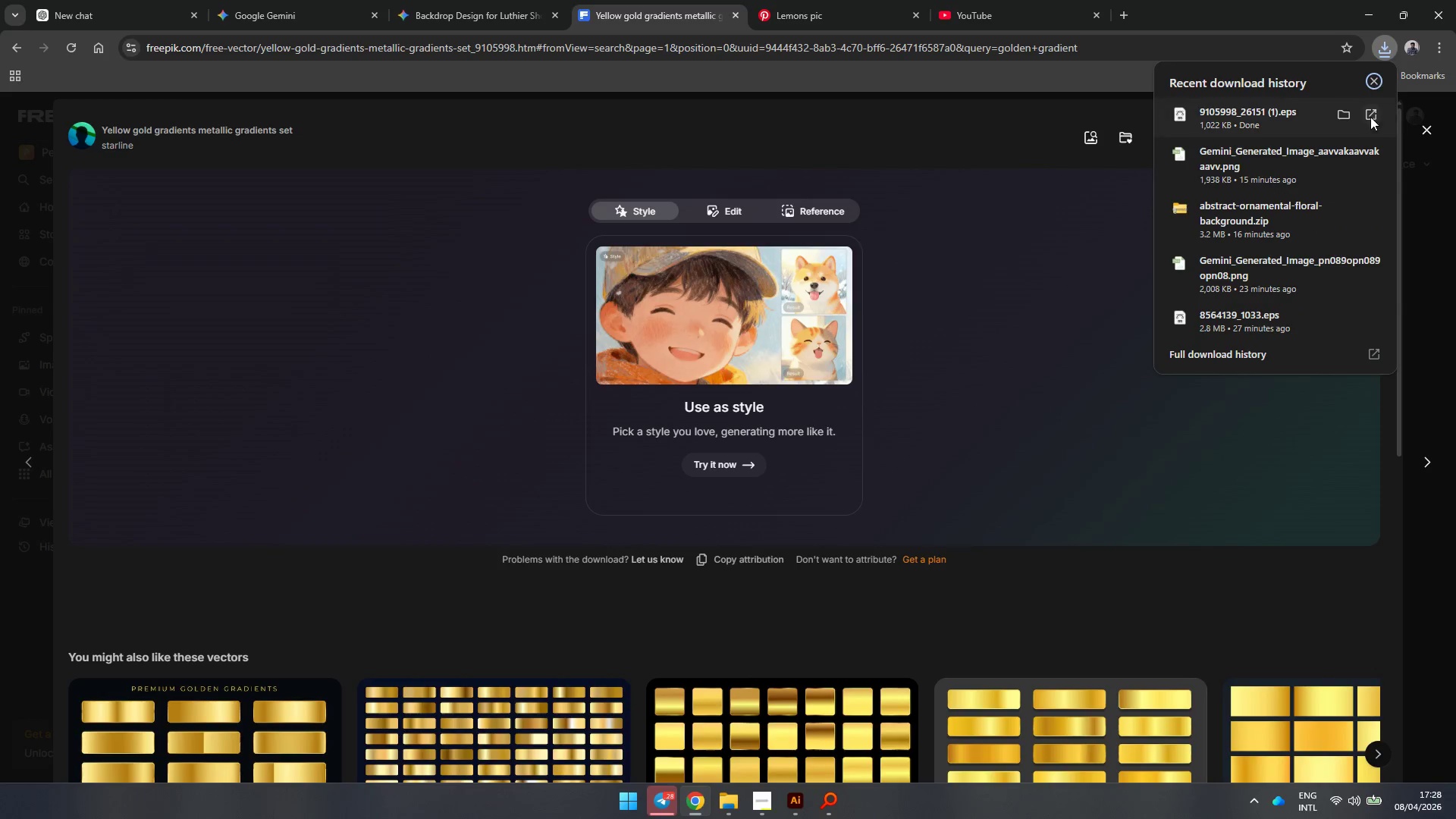 
left_click([1370, 117])
 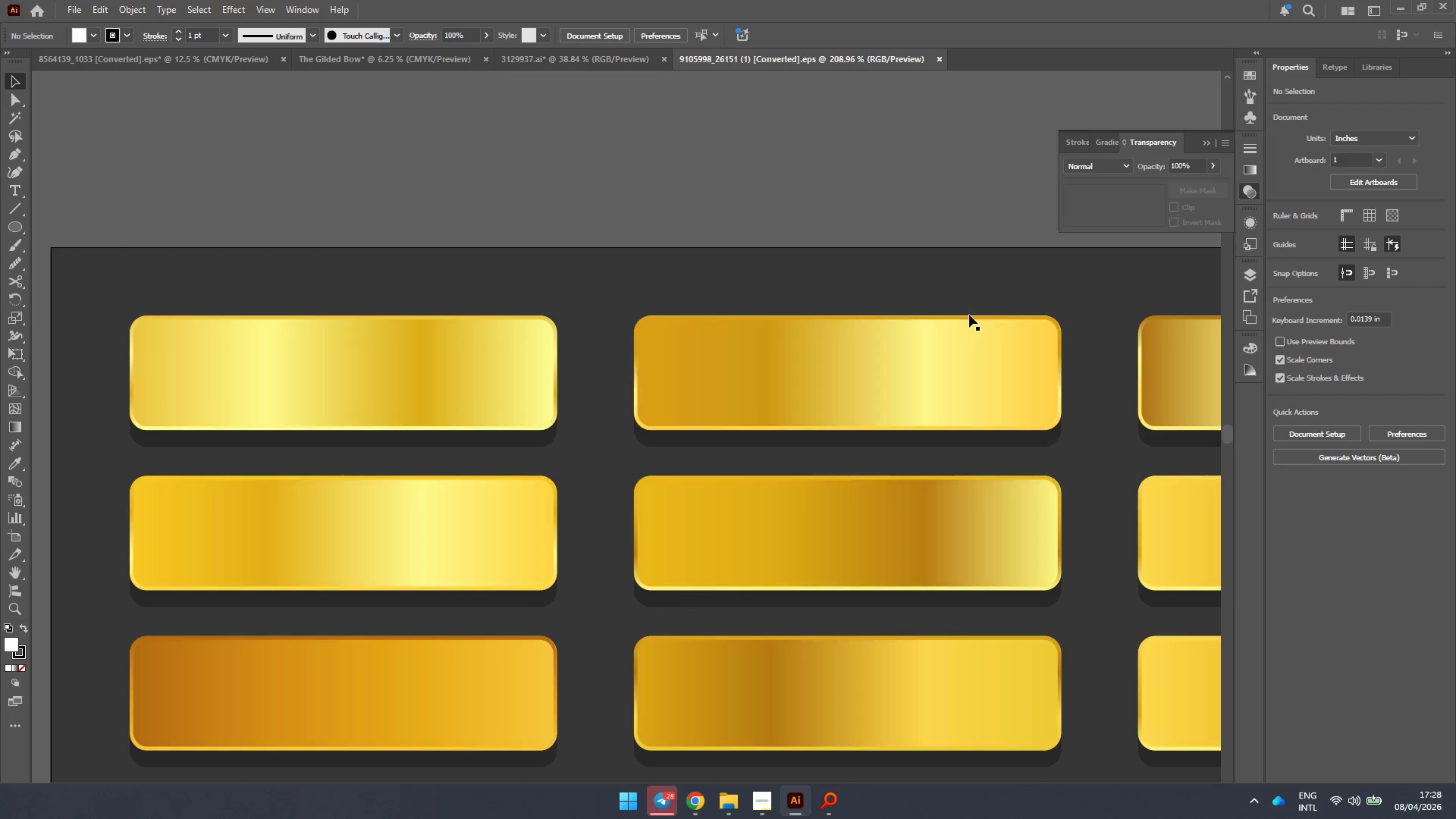 
left_click([804, 383])
 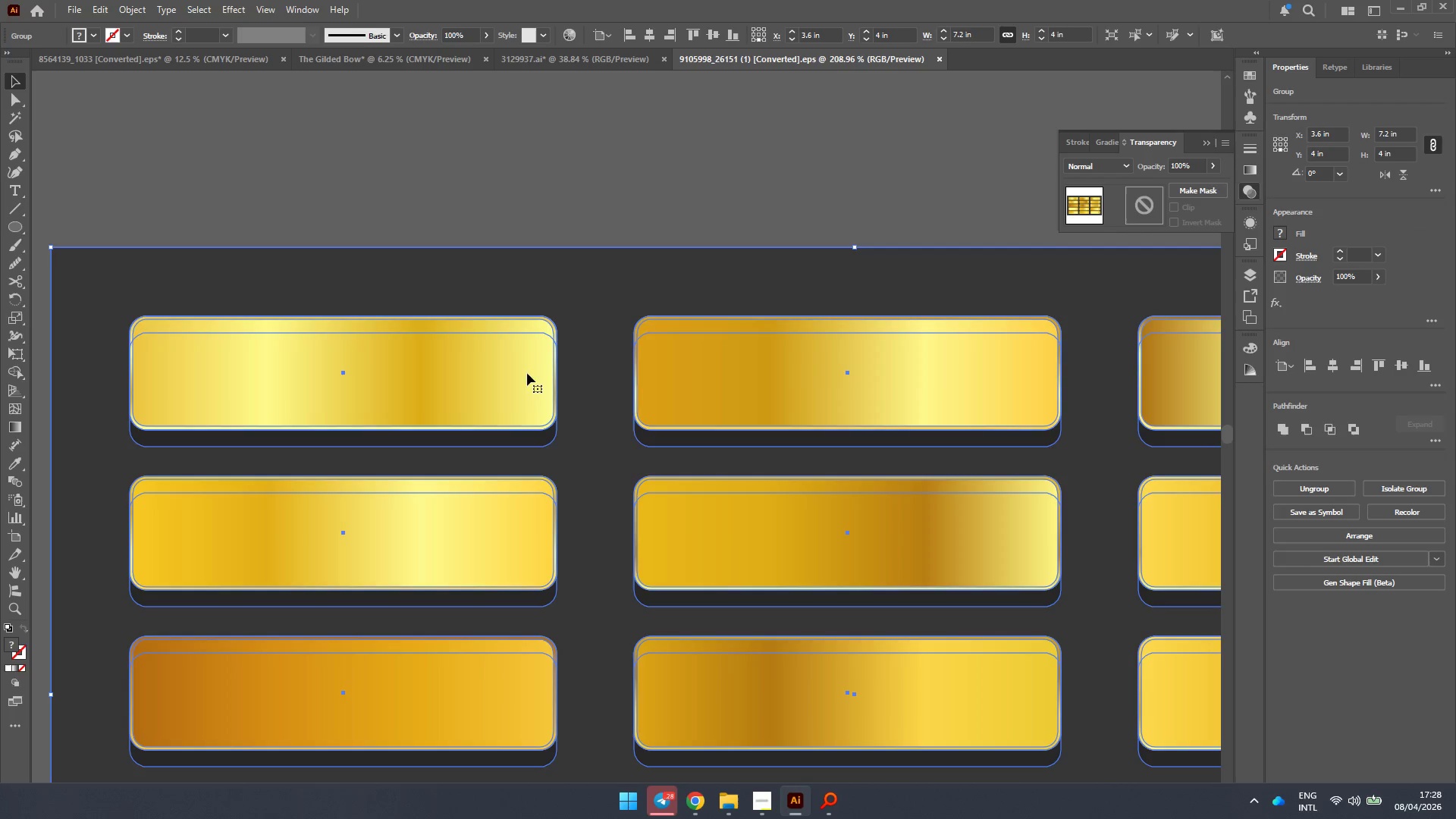 
hold_key(key=AltLeft, duration=0.42)
scroll: coordinate [801, 290], scroll_direction: down, amount: 2.0
 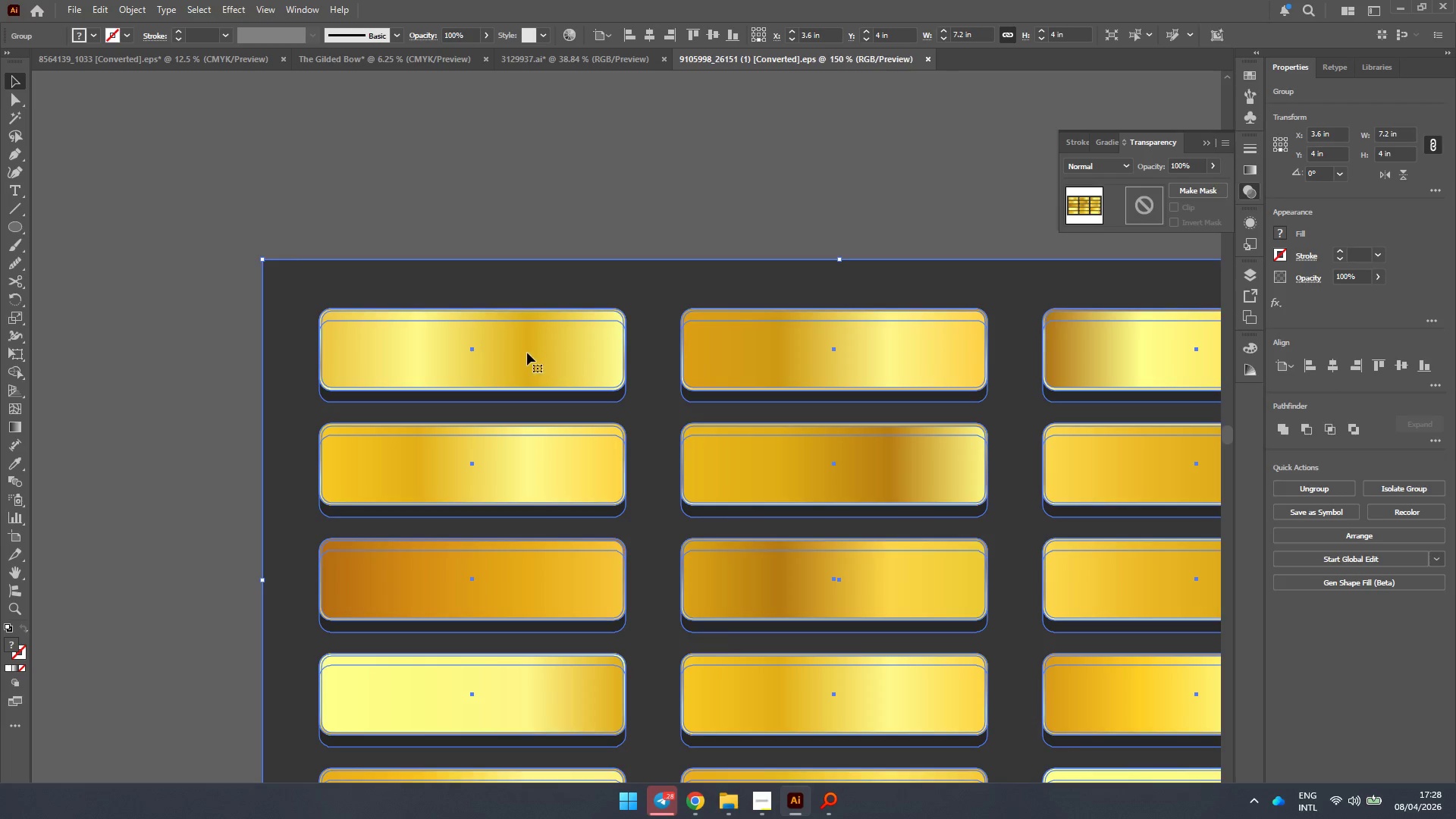 
double_click([526, 352])
 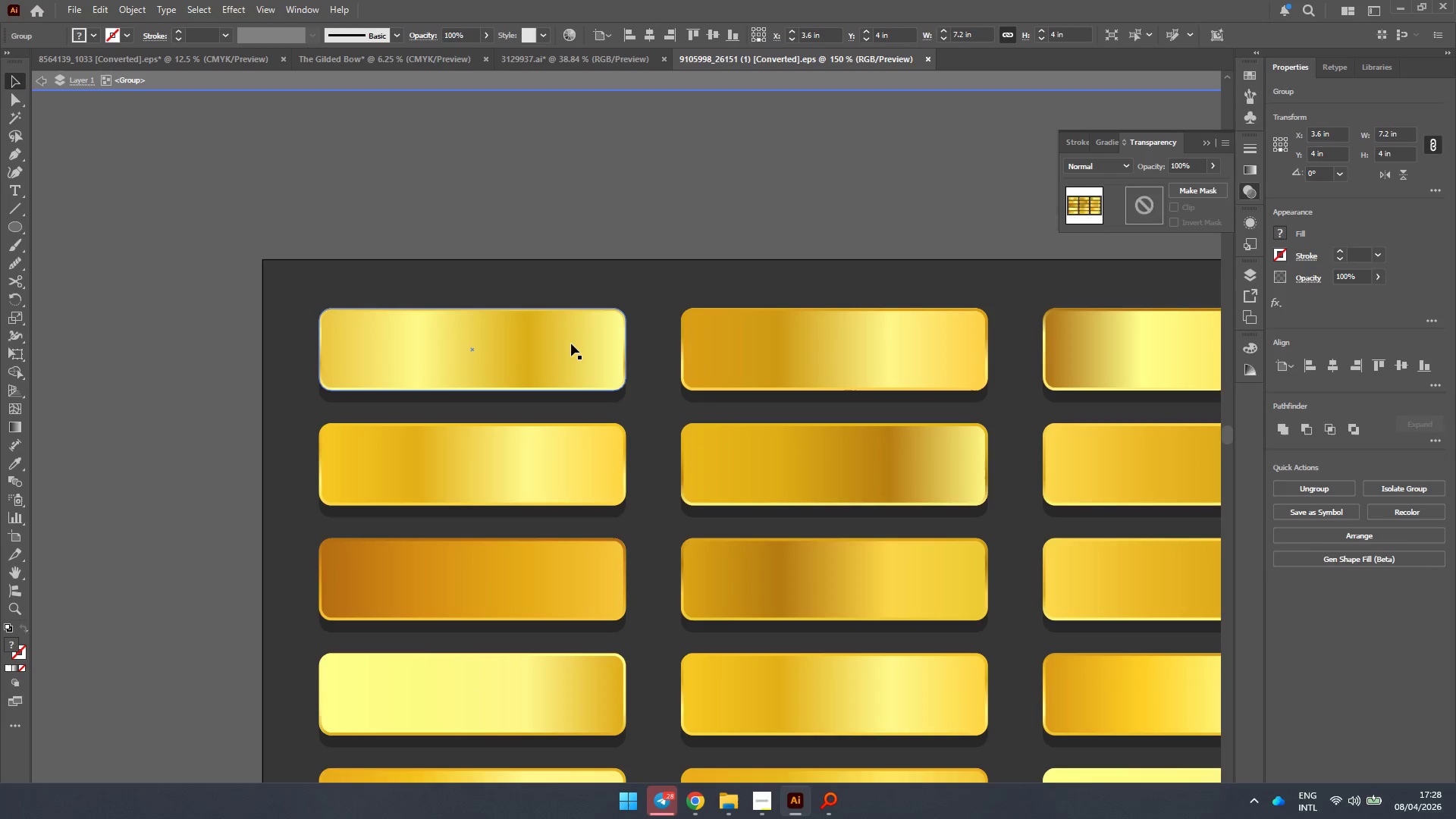 
triple_click([571, 343])
 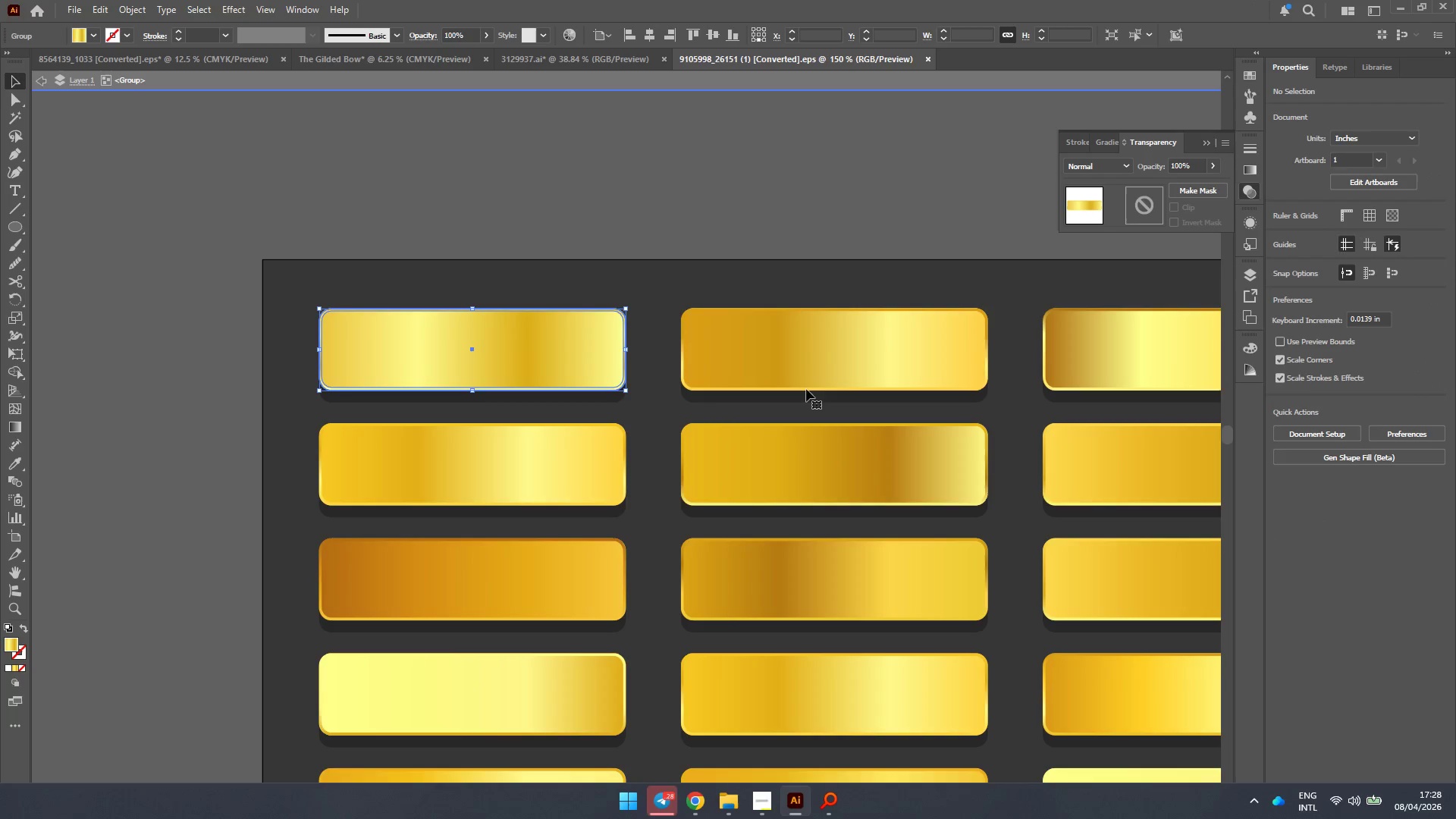 
left_click([841, 366])
 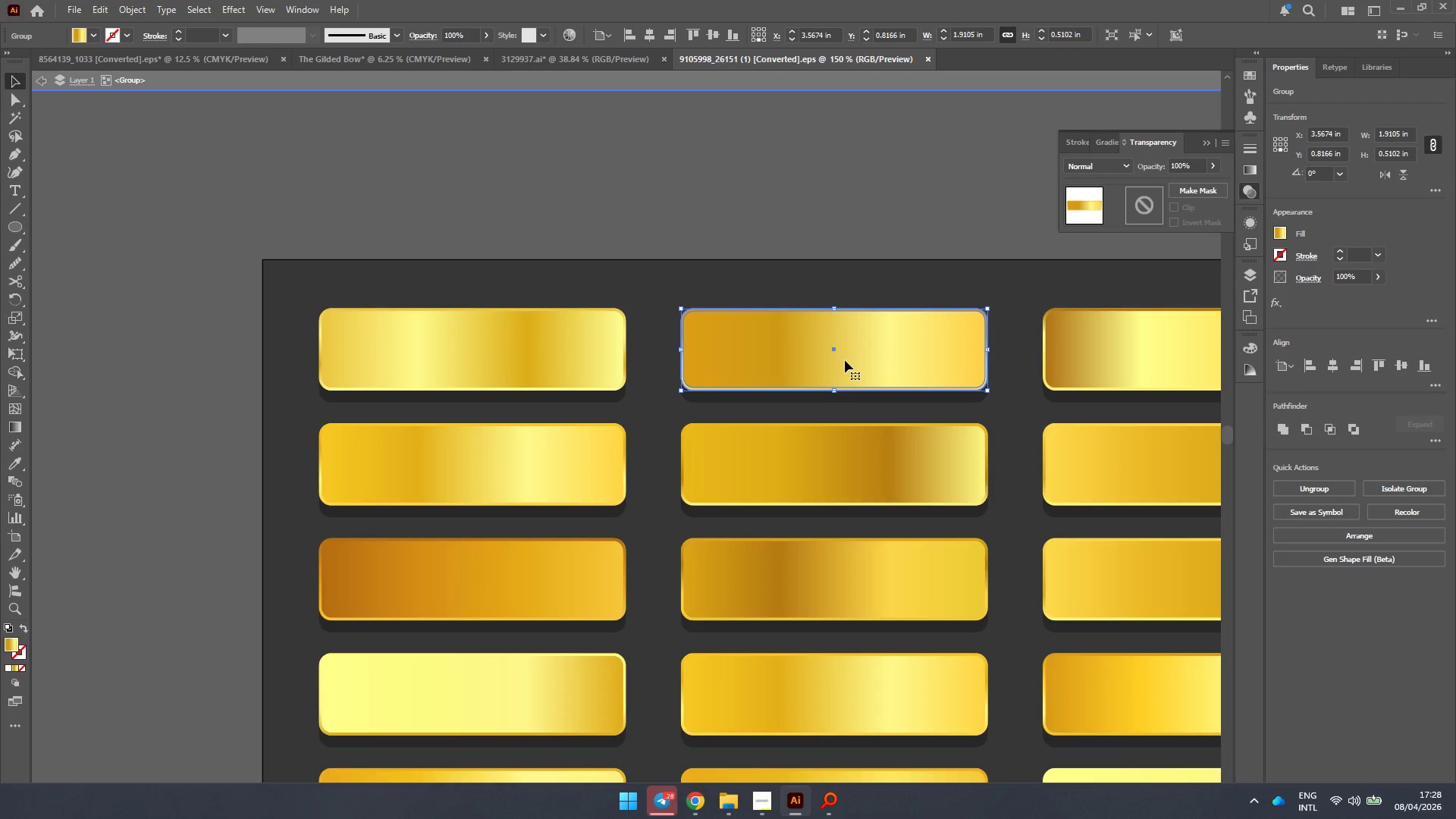 
key(Control+C)
 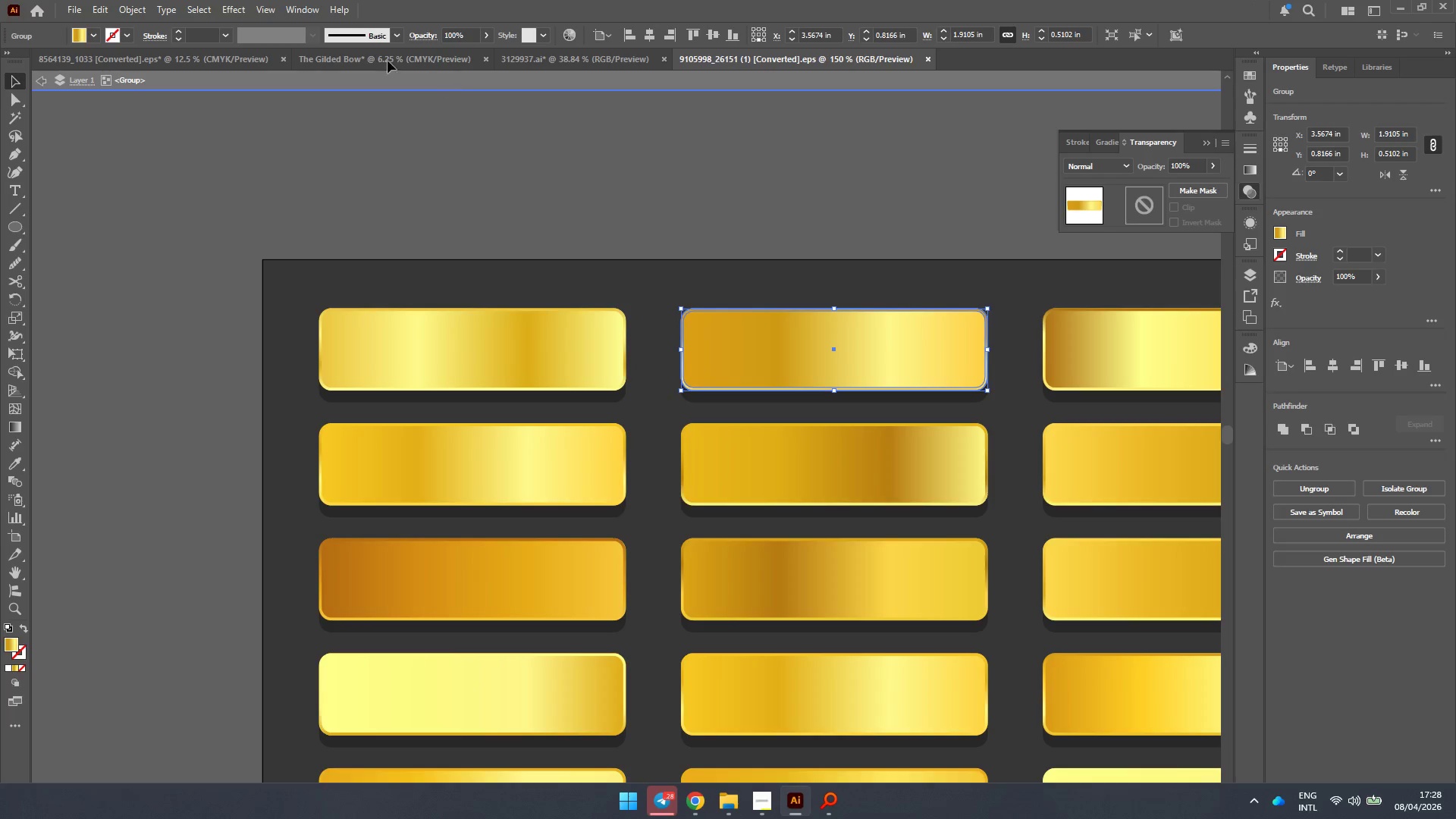 
left_click([378, 54])
 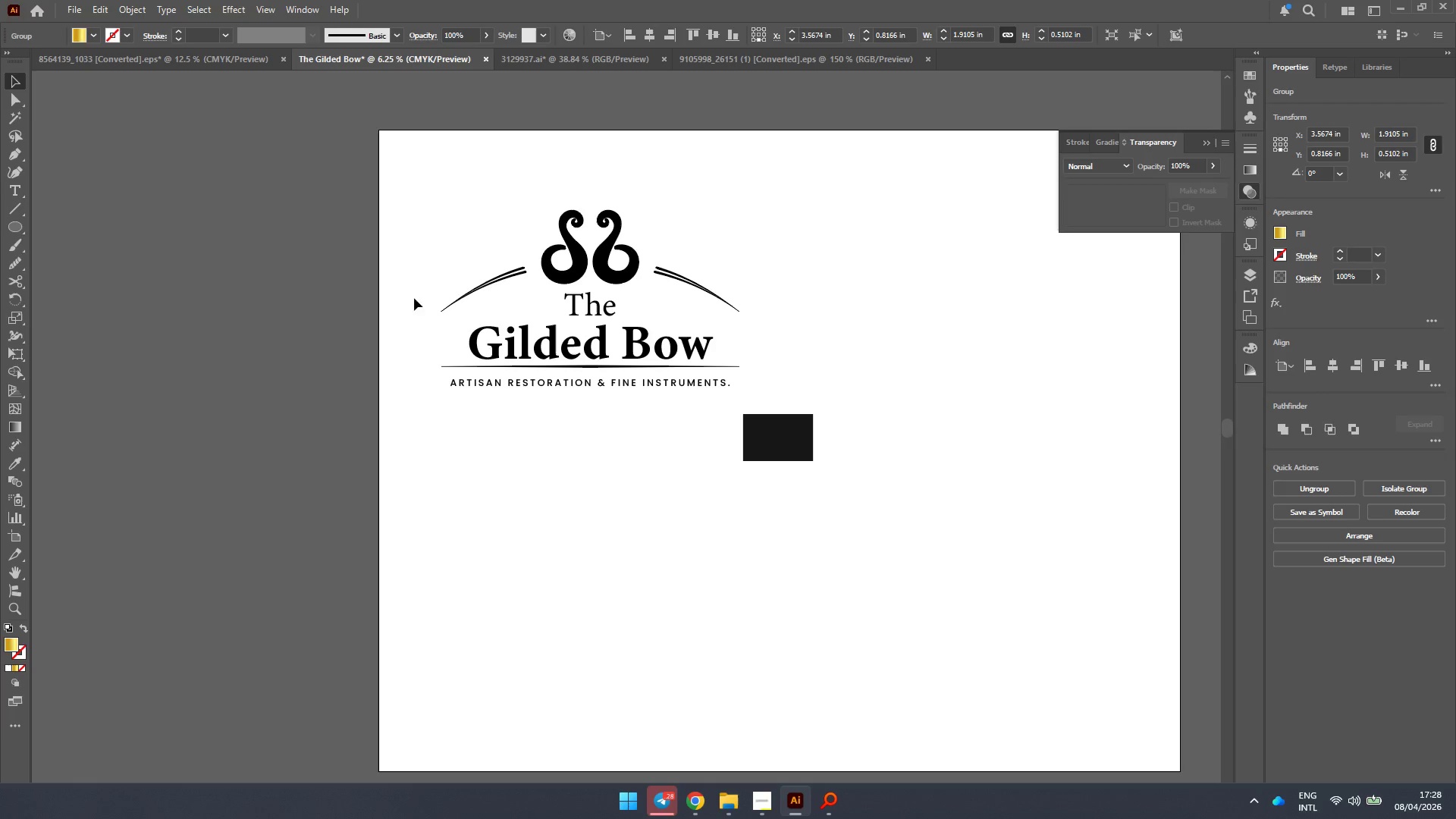 
left_click([218, 378])
 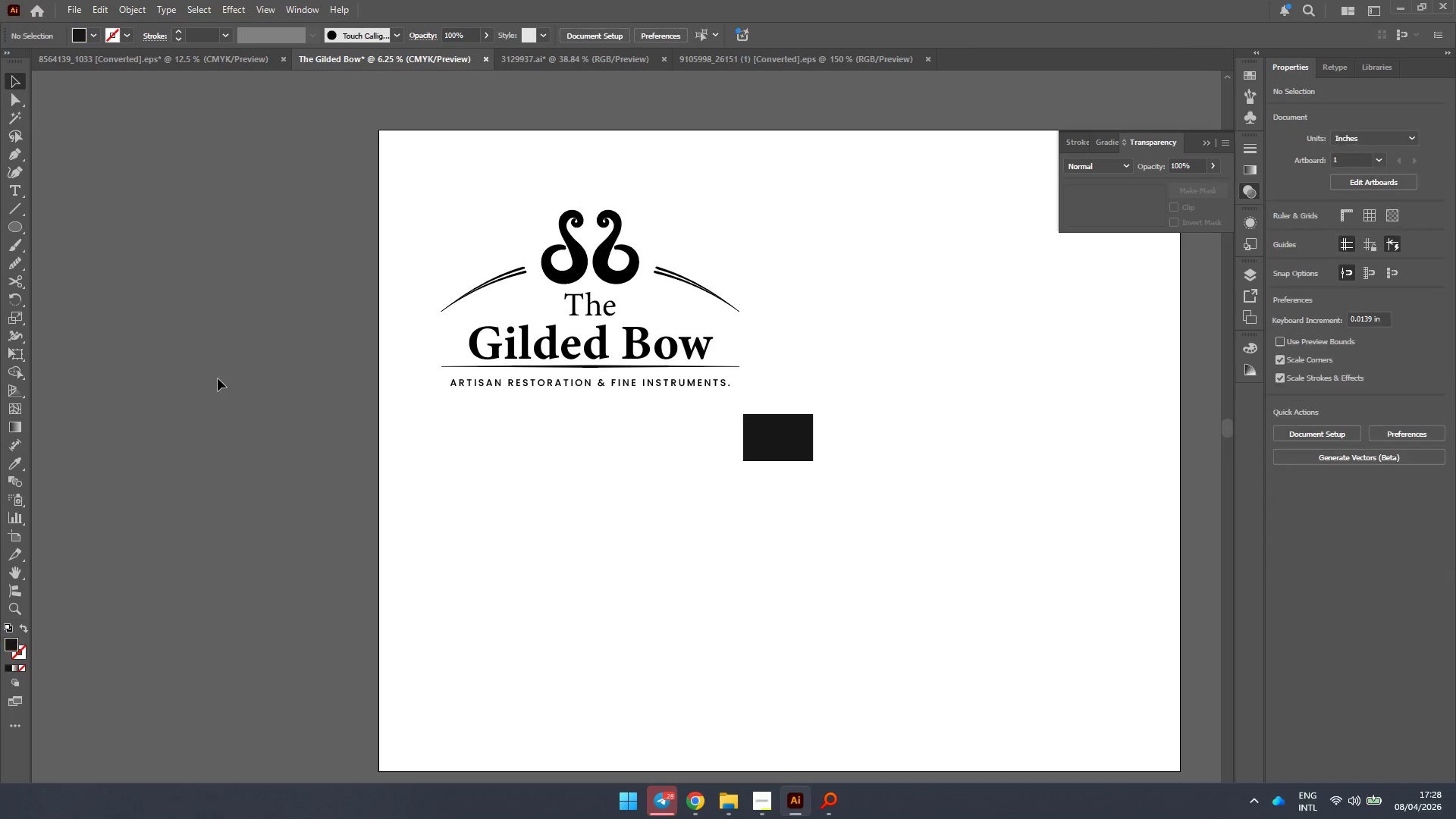 
key(Control+V)
 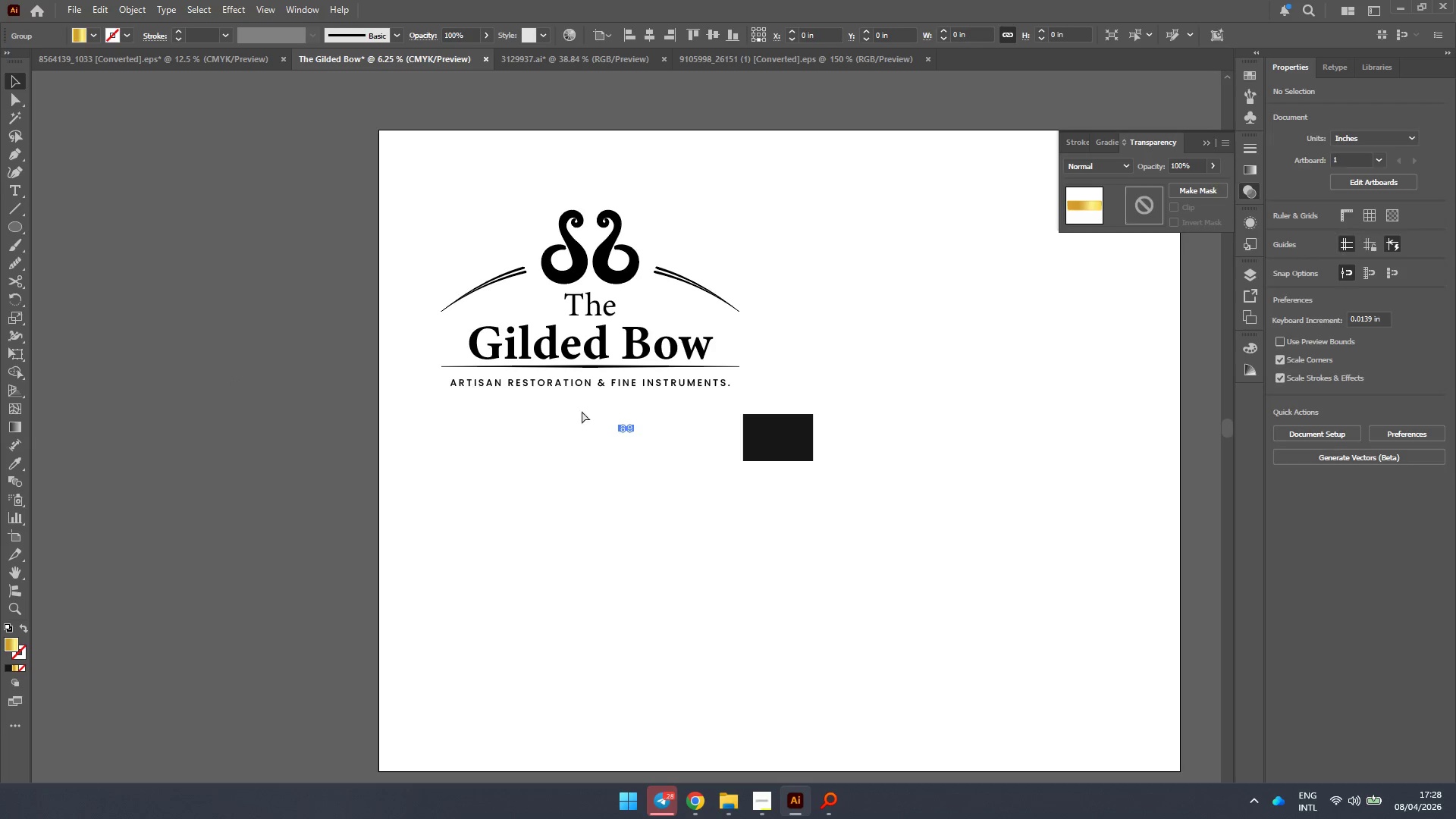 
hold_key(key=ShiftLeft, duration=0.97)
hold_key(key=AltLeft, duration=0.89)
left_click_drag(start_coordinate=[633, 435], to_coordinate=[687, 461])
 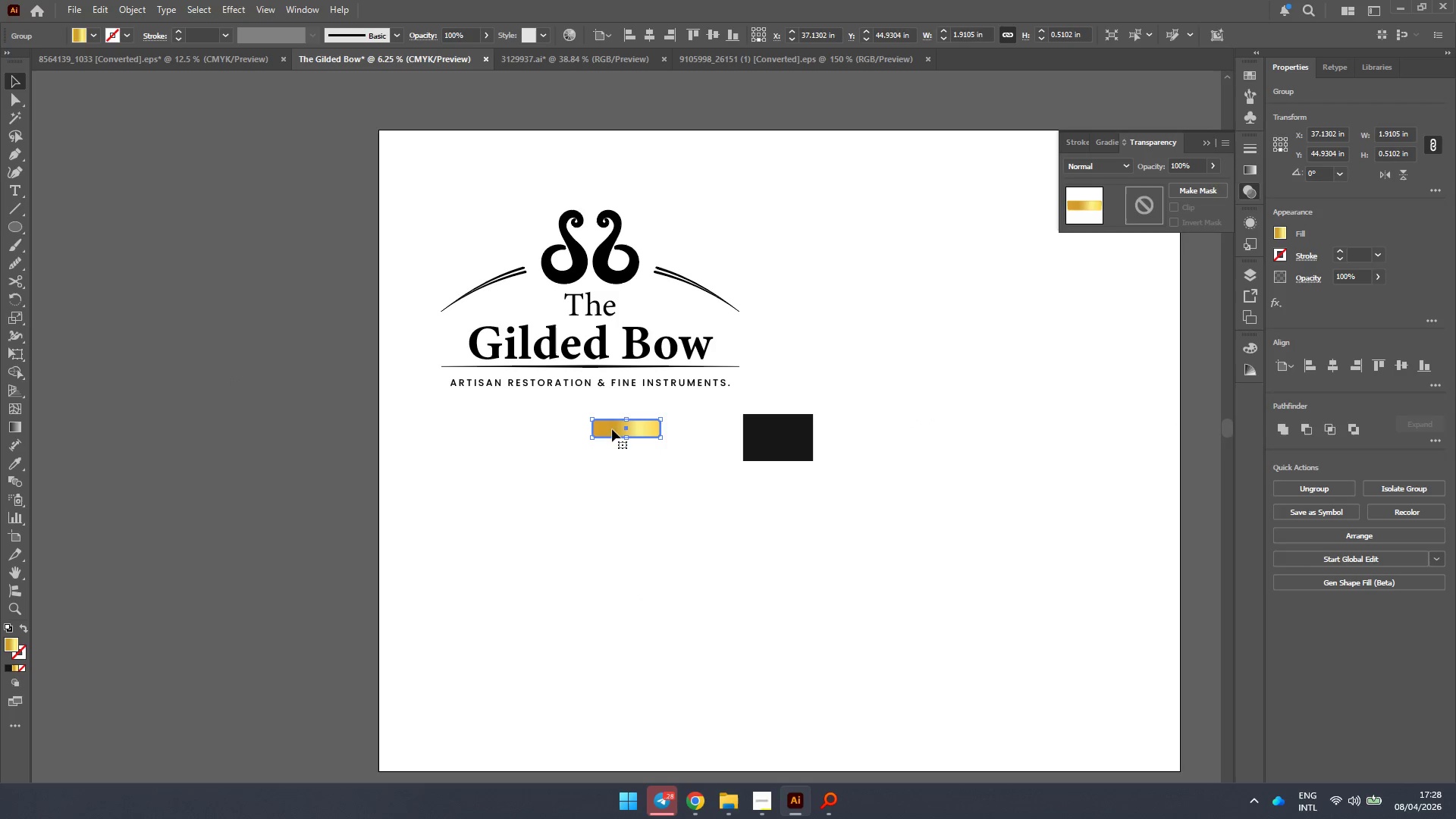 
left_click_drag(start_coordinate=[612, 428], to_coordinate=[281, 174])
 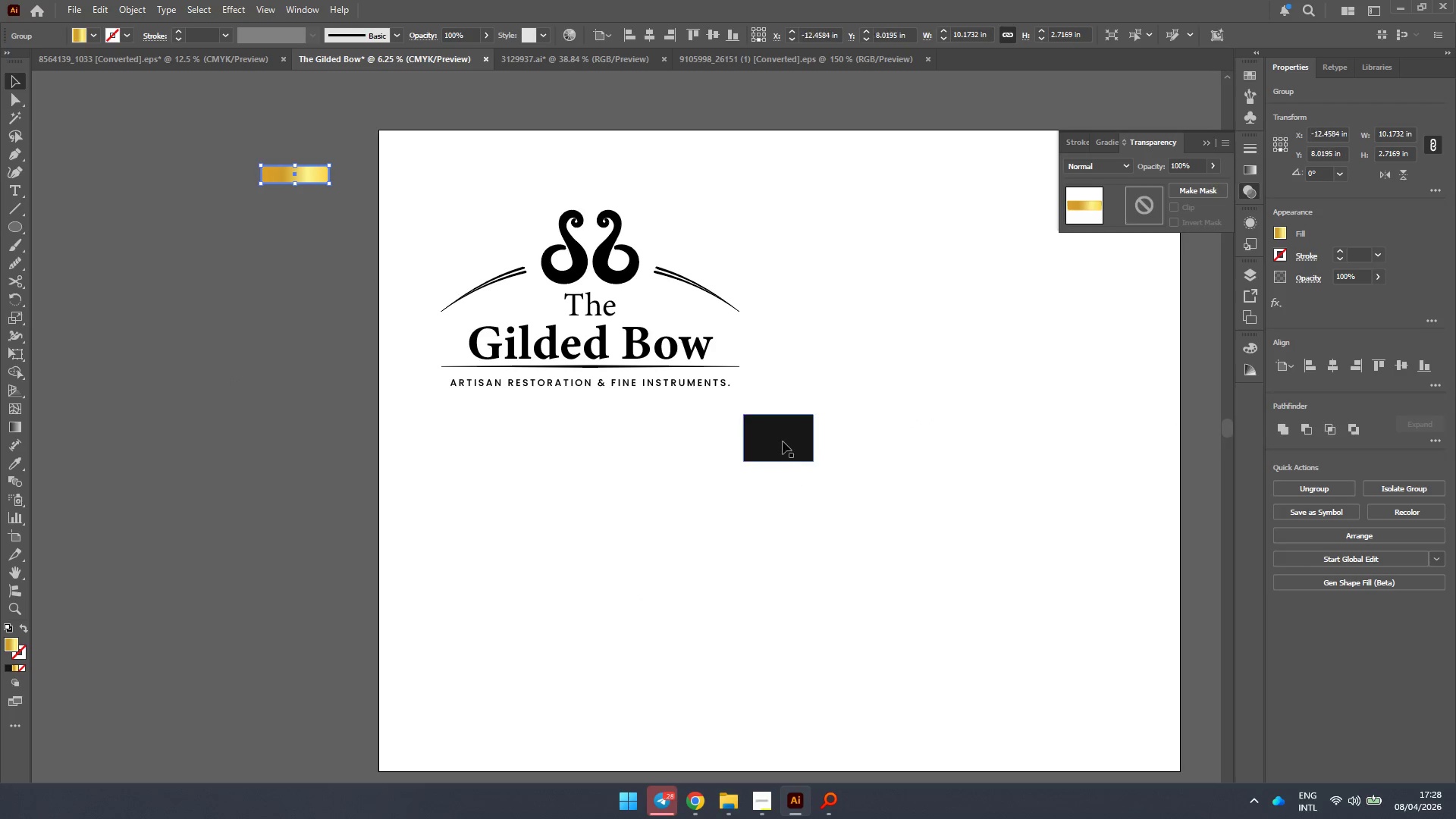 
left_click_drag(start_coordinate=[781, 439], to_coordinate=[297, 225])
 